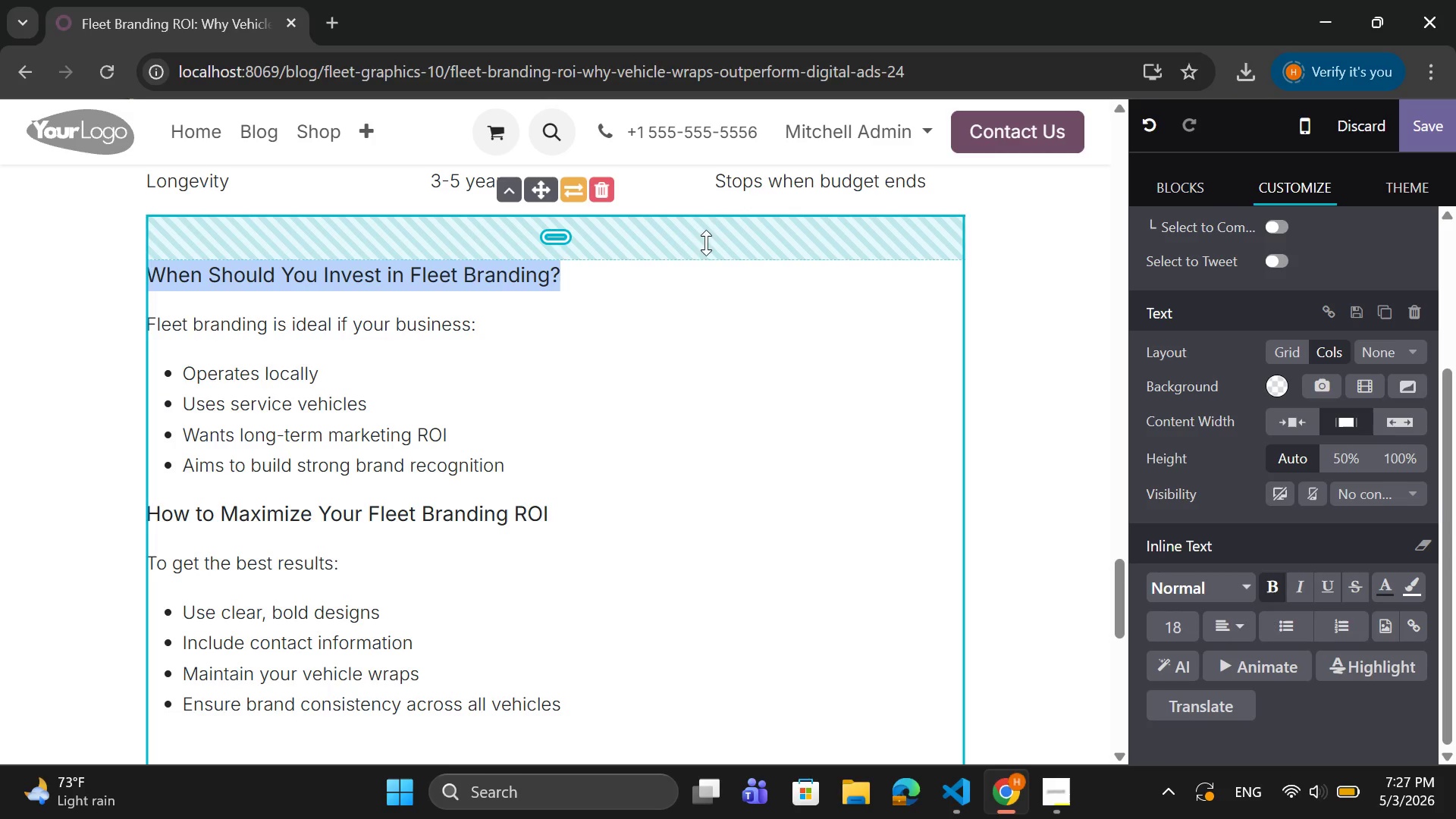 
left_click_drag(start_coordinate=[698, 250], to_coordinate=[707, 197])
 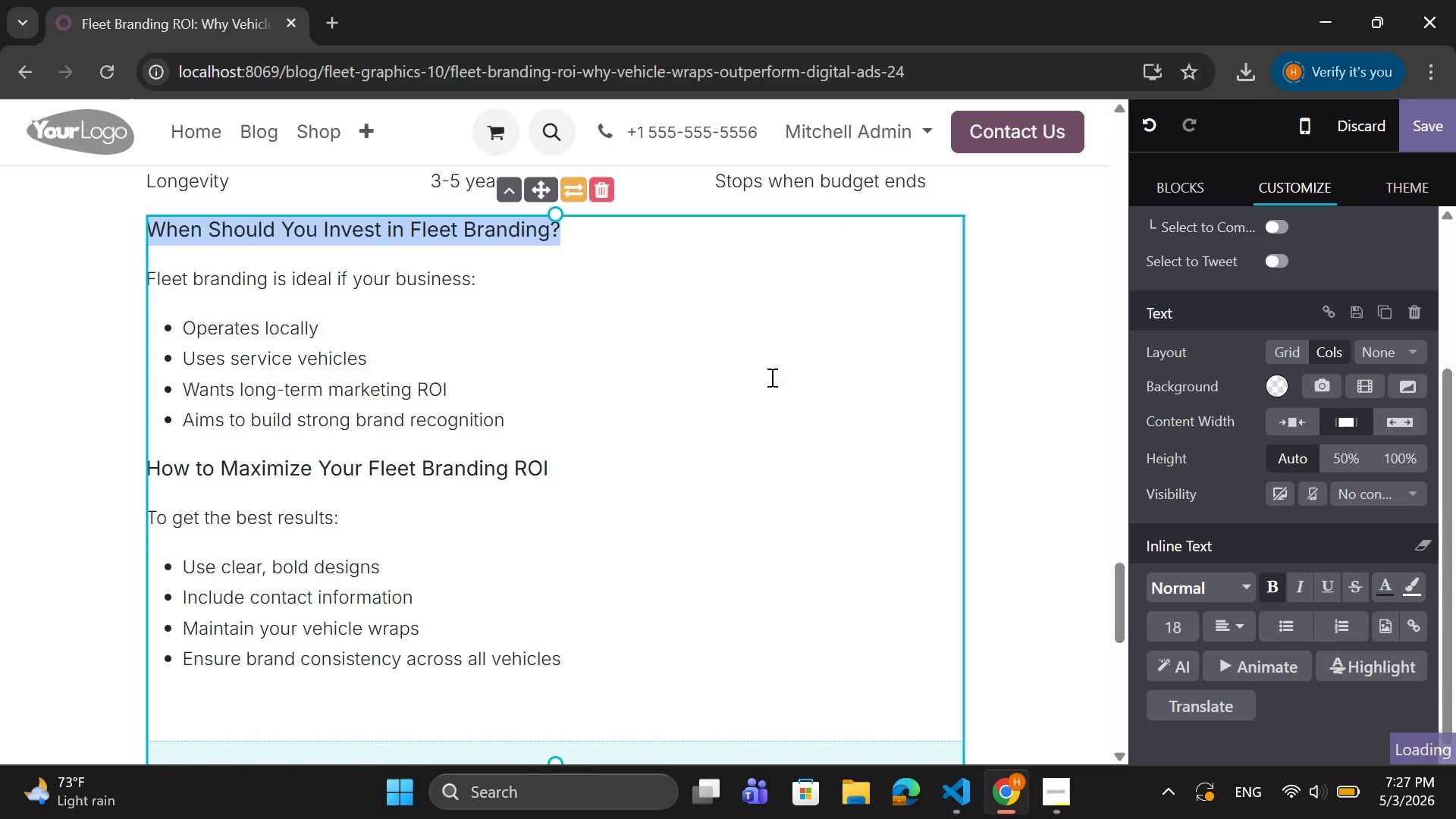 
scroll: coordinate [770, 376], scroll_direction: up, amount: 1.0
 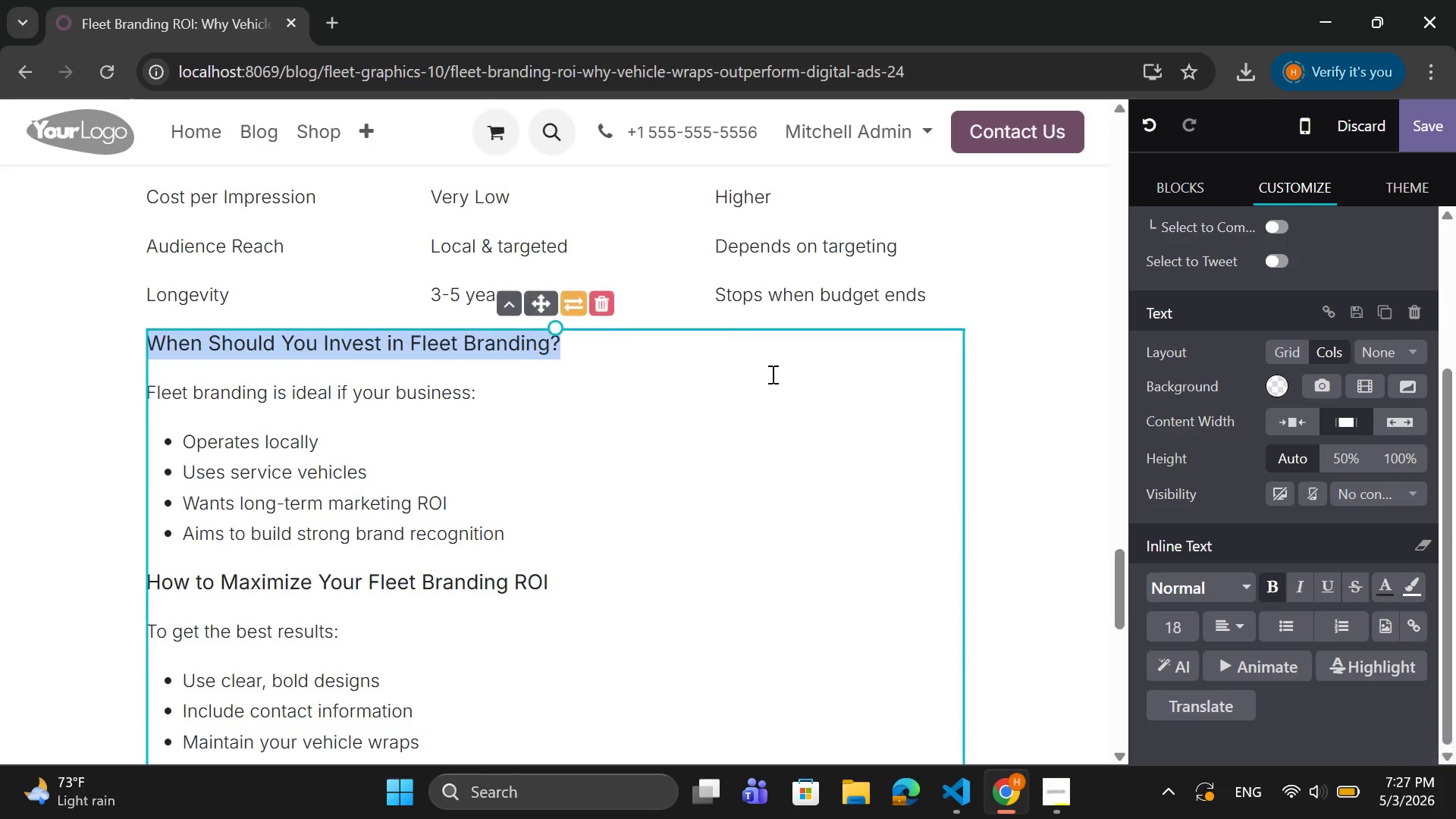 
scroll: coordinate [771, 374], scroll_direction: down, amount: 5.0
 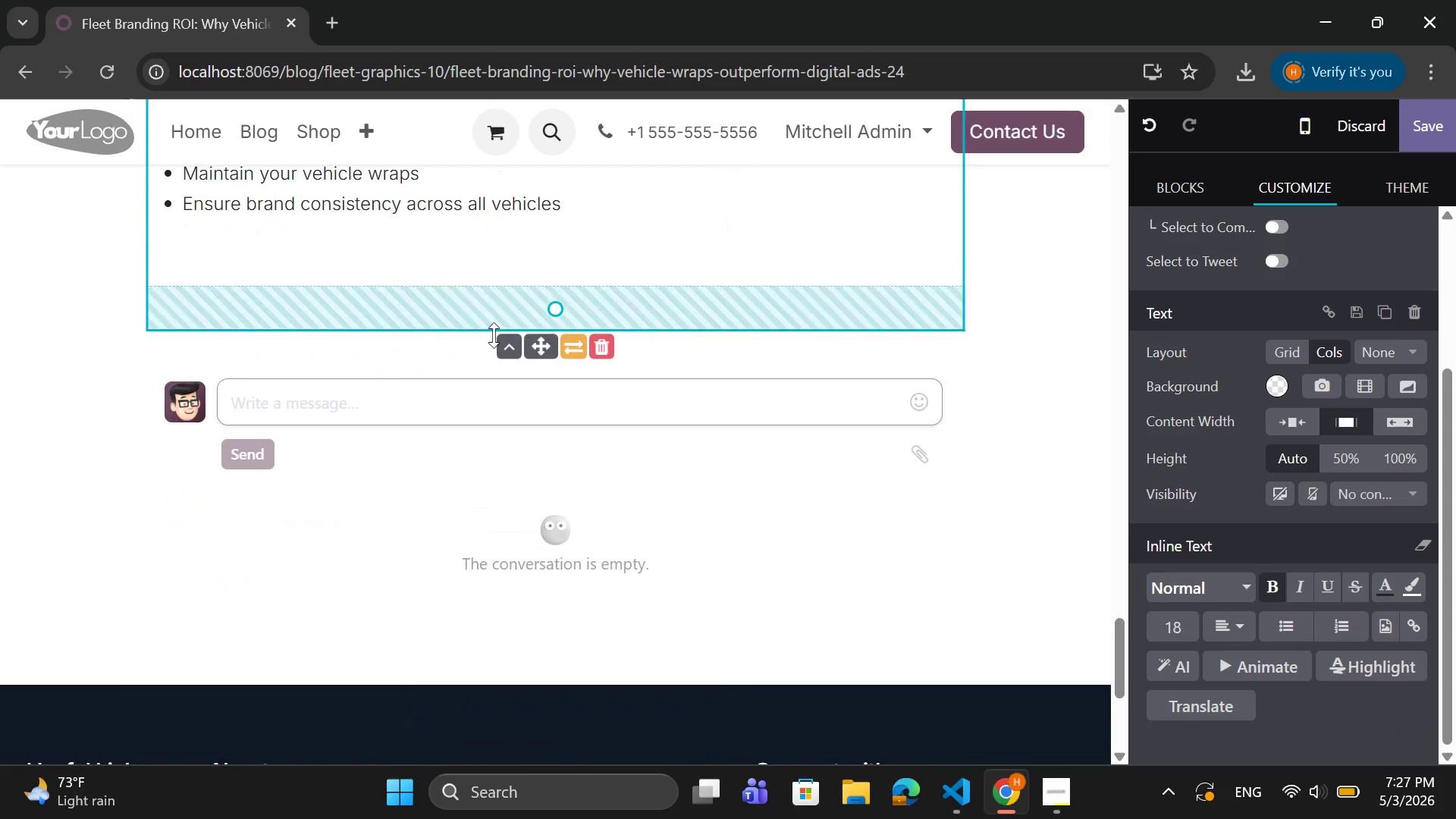 
left_click_drag(start_coordinate=[489, 329], to_coordinate=[491, 276])
 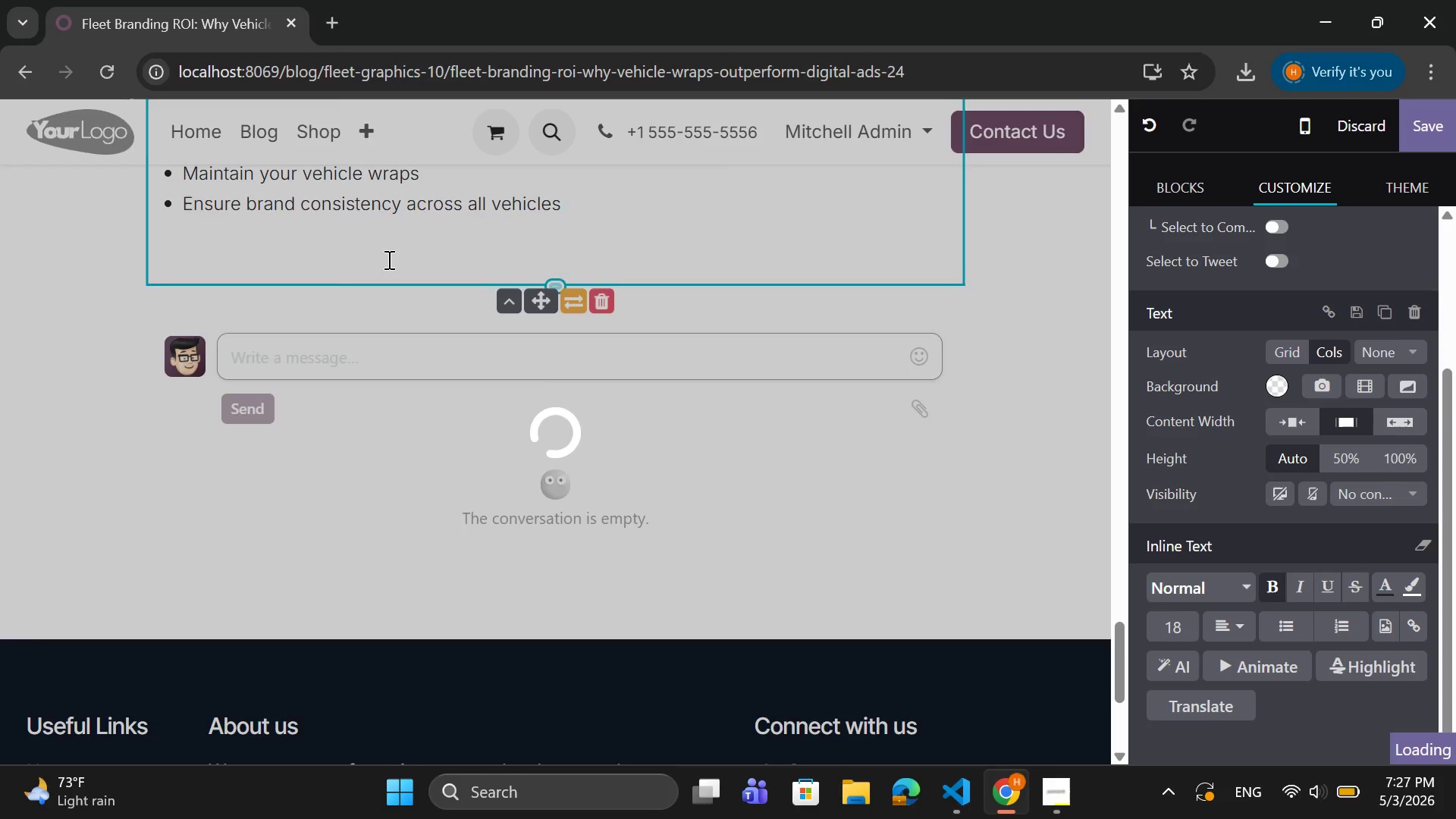 
left_click([394, 251])
 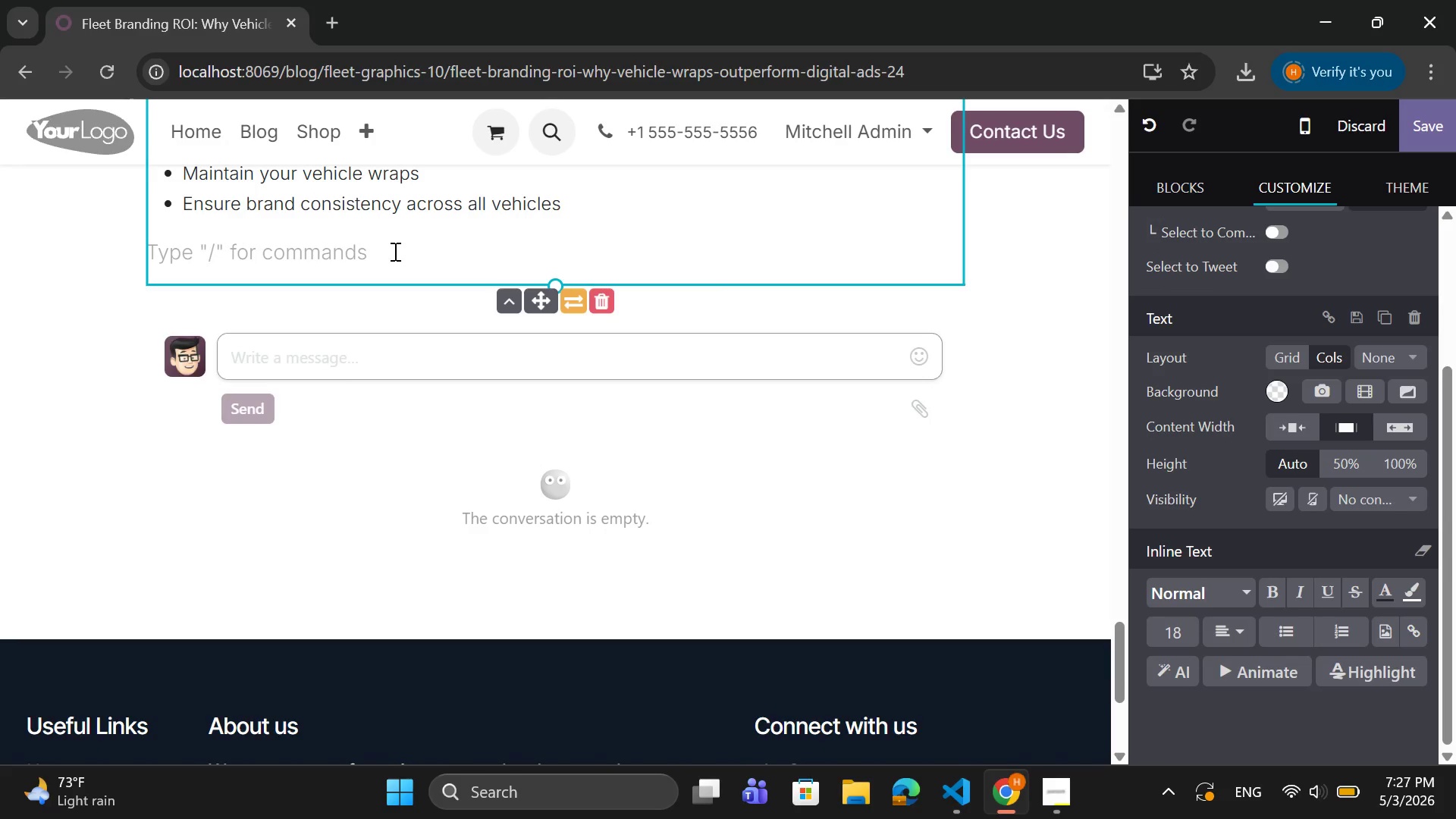 
key(Backspace)
 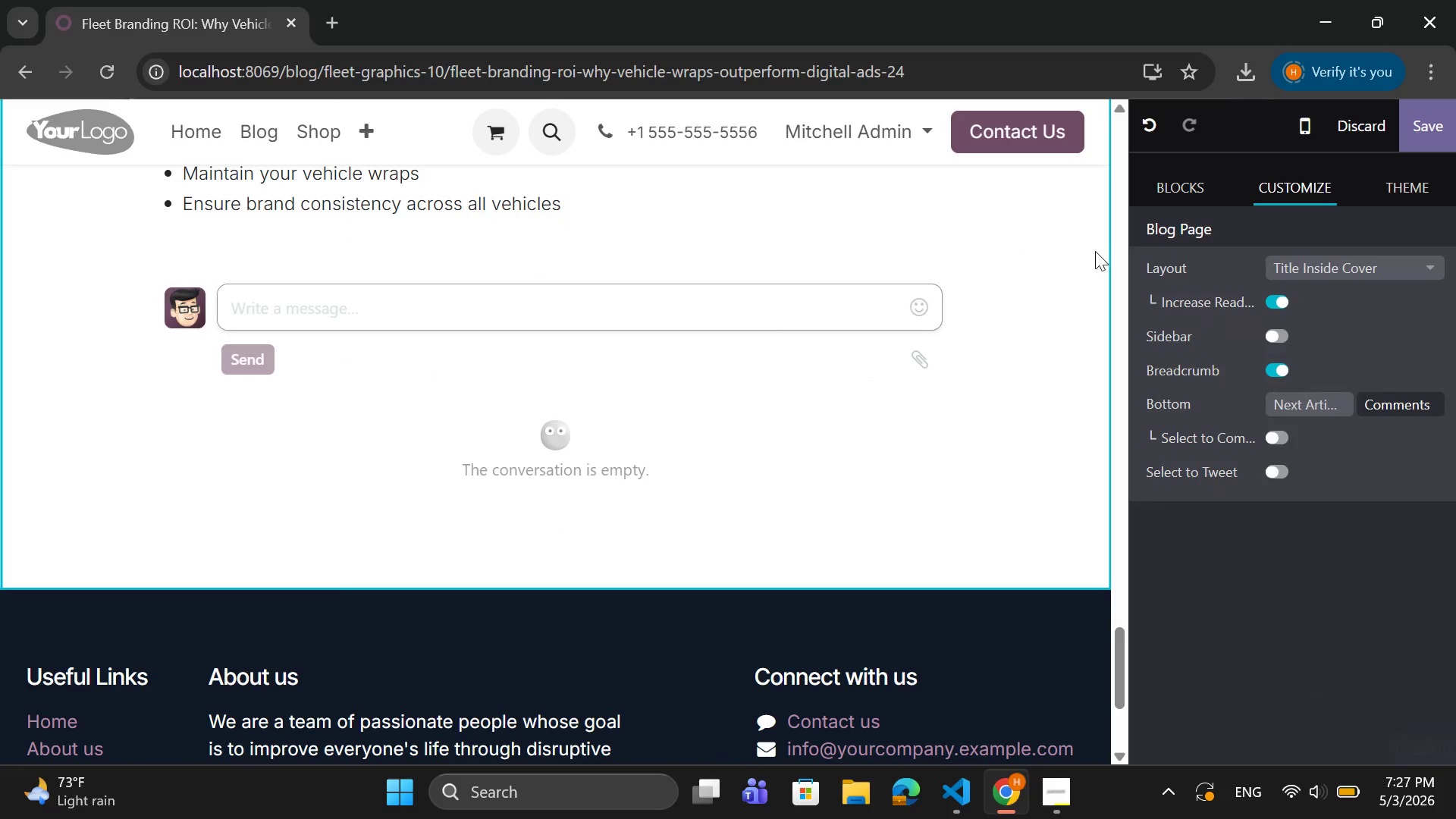 
left_click([1171, 180])
 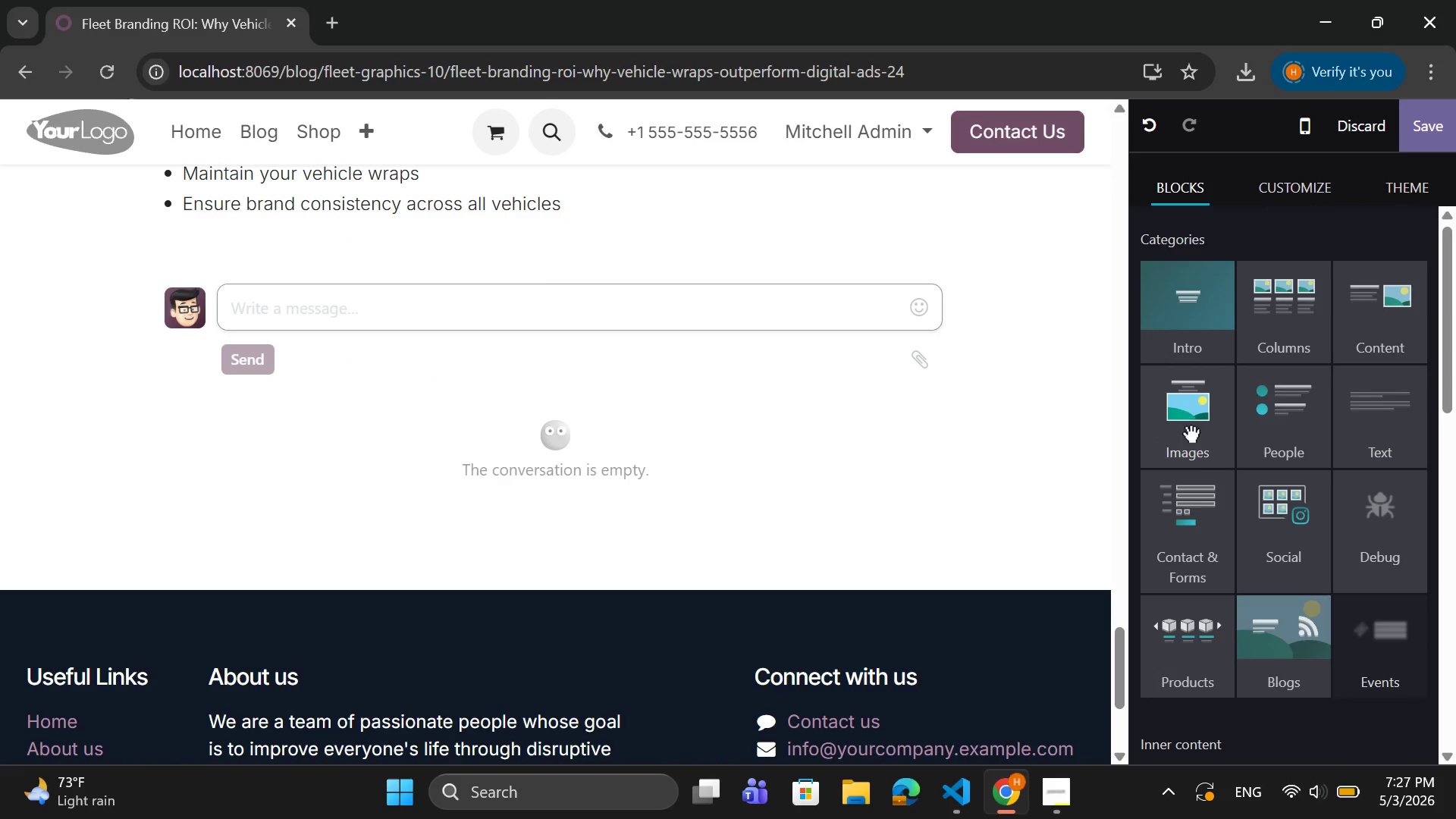 
left_click([1190, 430])
 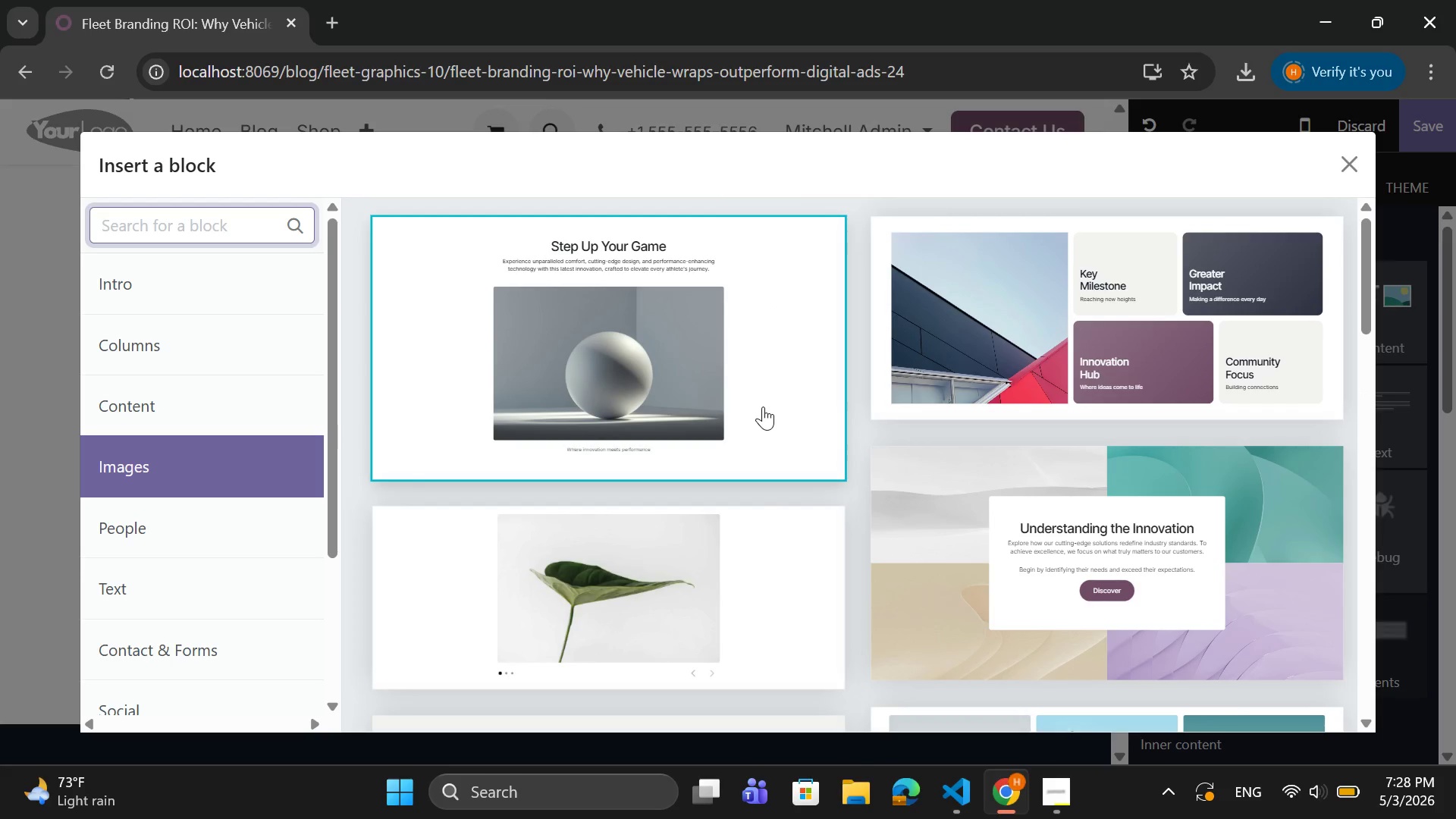 
scroll: coordinate [777, 396], scroll_direction: down, amount: 6.0
 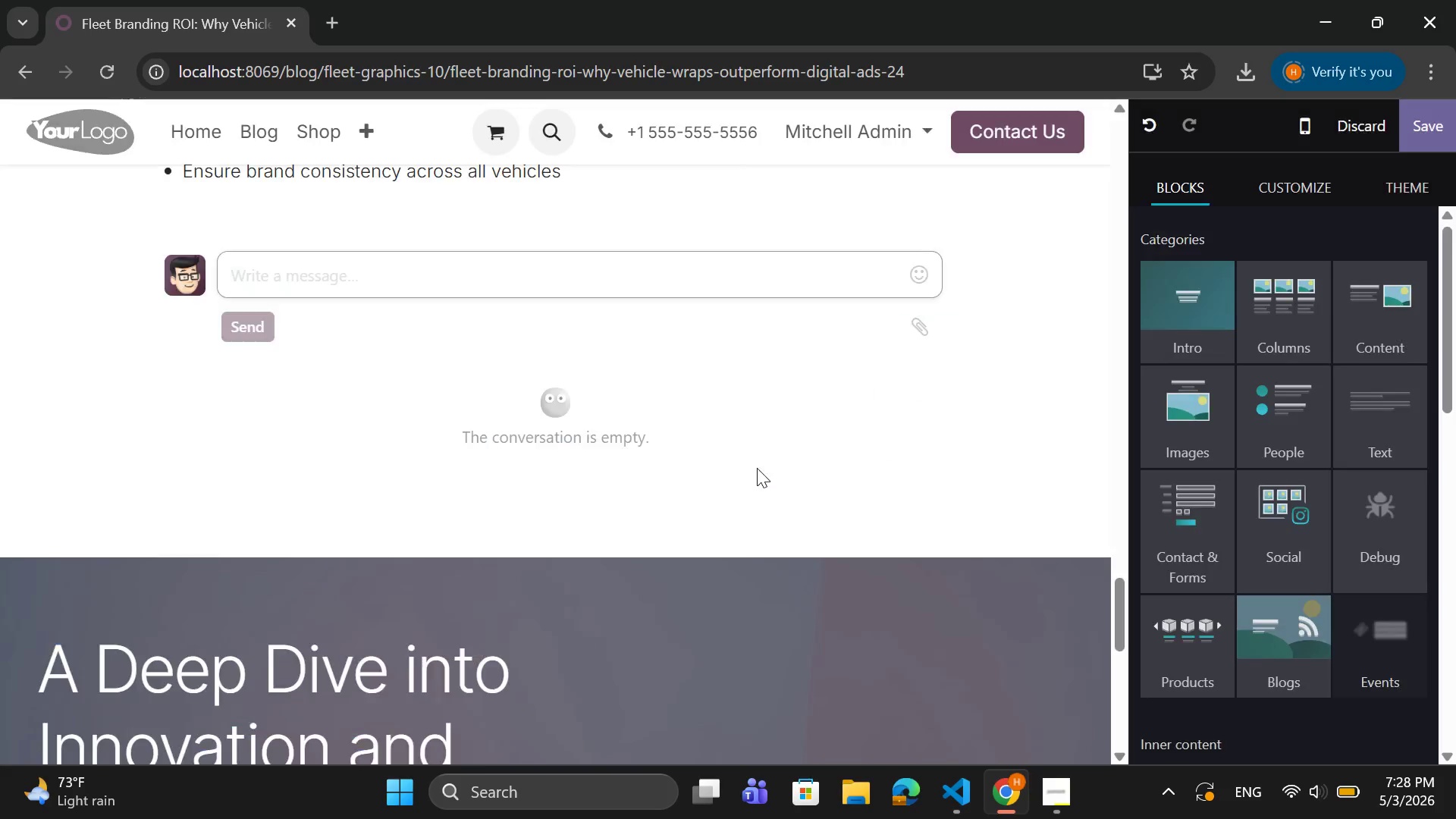 
scroll: coordinate [762, 460], scroll_direction: up, amount: 4.0
 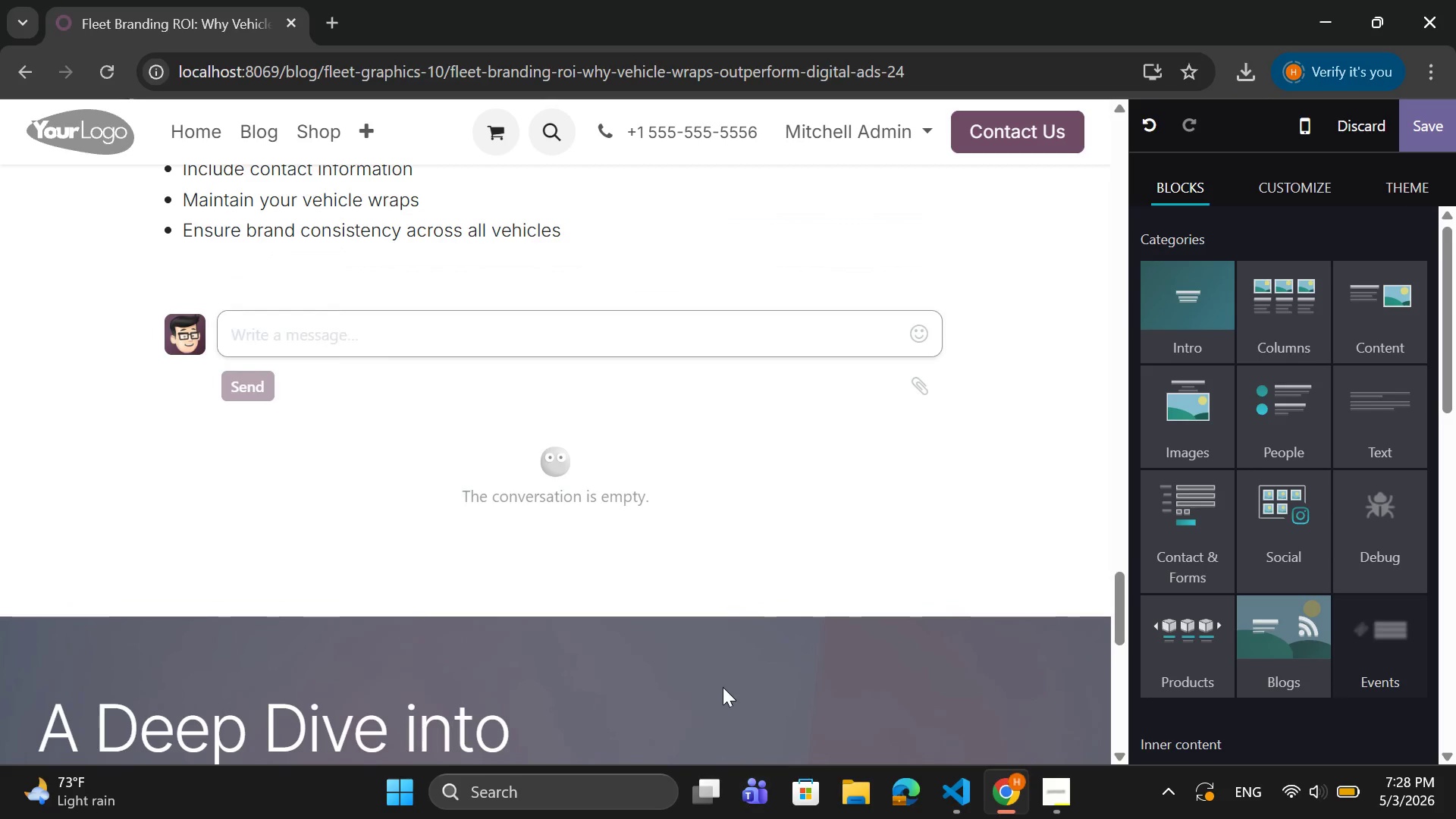 
left_click([717, 667])
 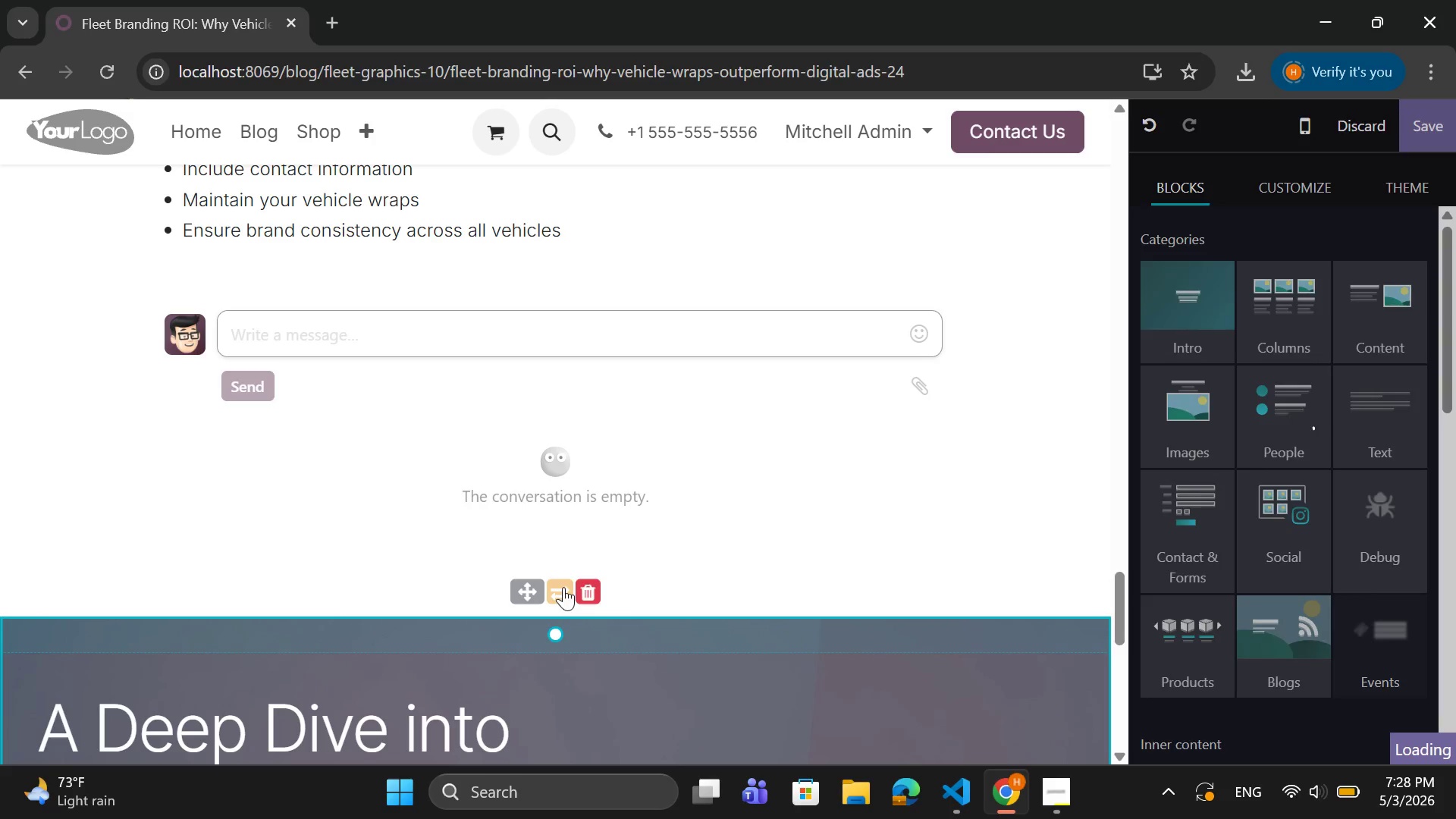 
left_click_drag(start_coordinate=[529, 589], to_coordinate=[560, 255])
 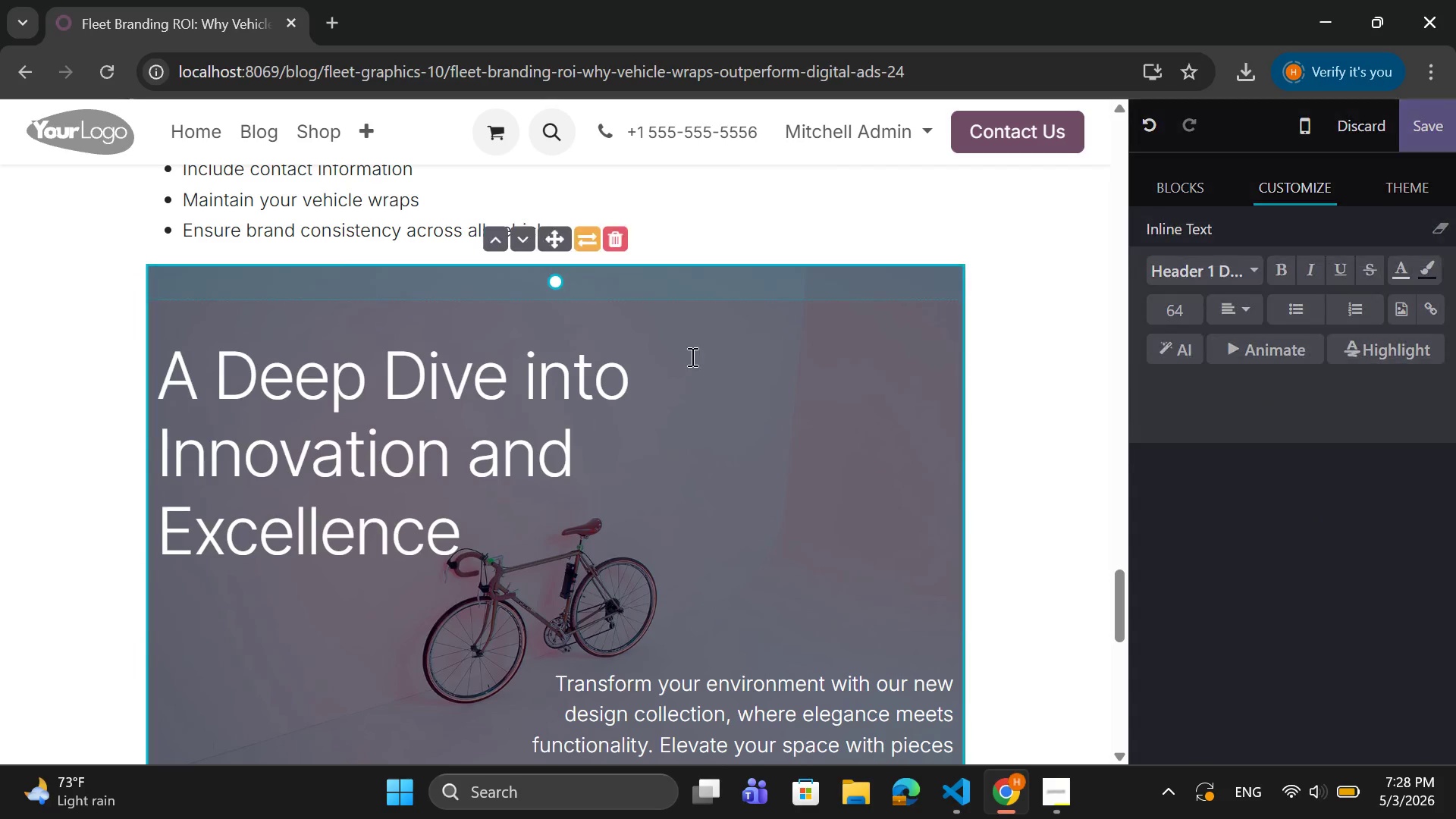 
scroll: coordinate [692, 358], scroll_direction: down, amount: 3.0
 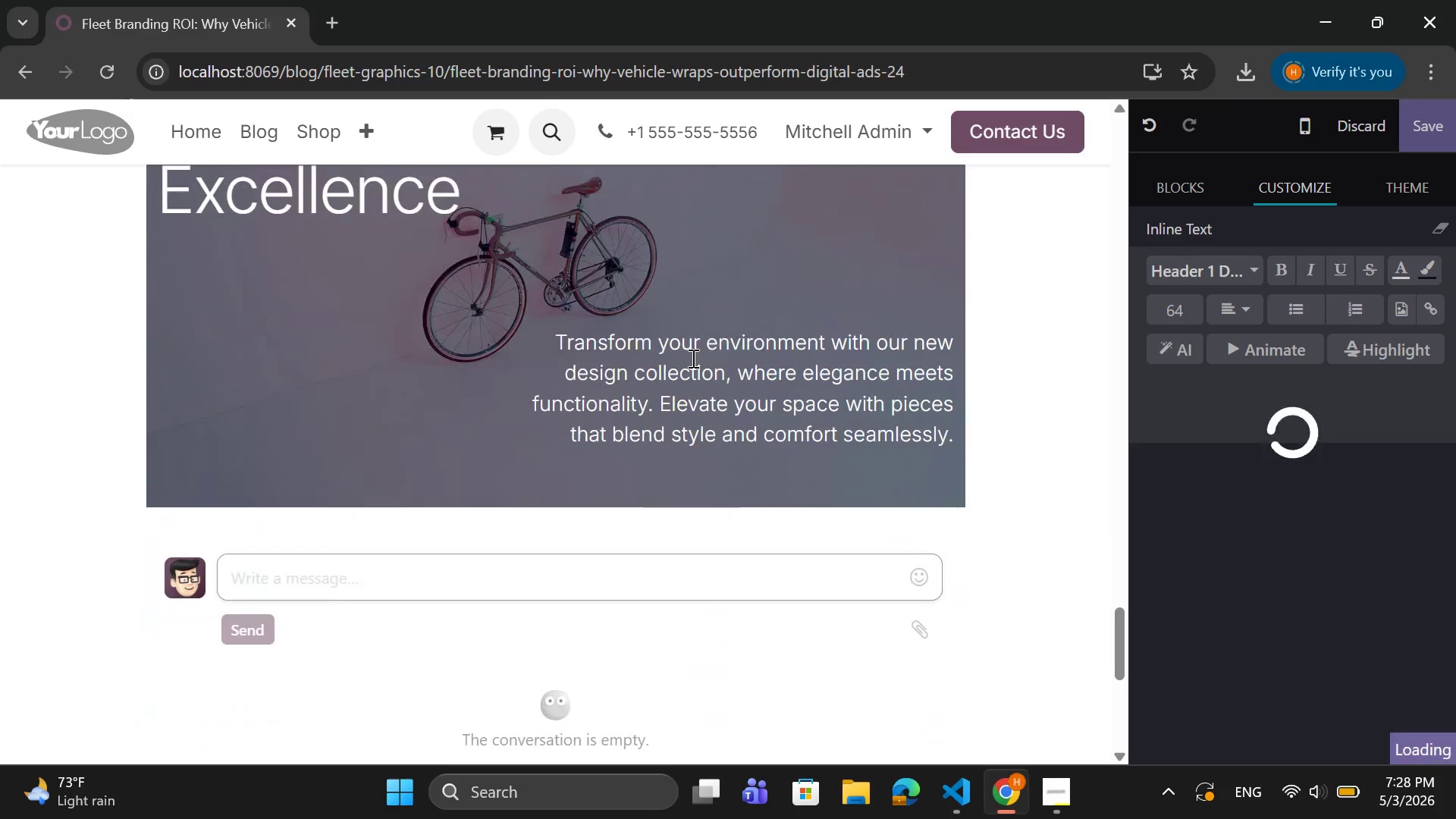 
scroll: coordinate [692, 358], scroll_direction: up, amount: 3.0
 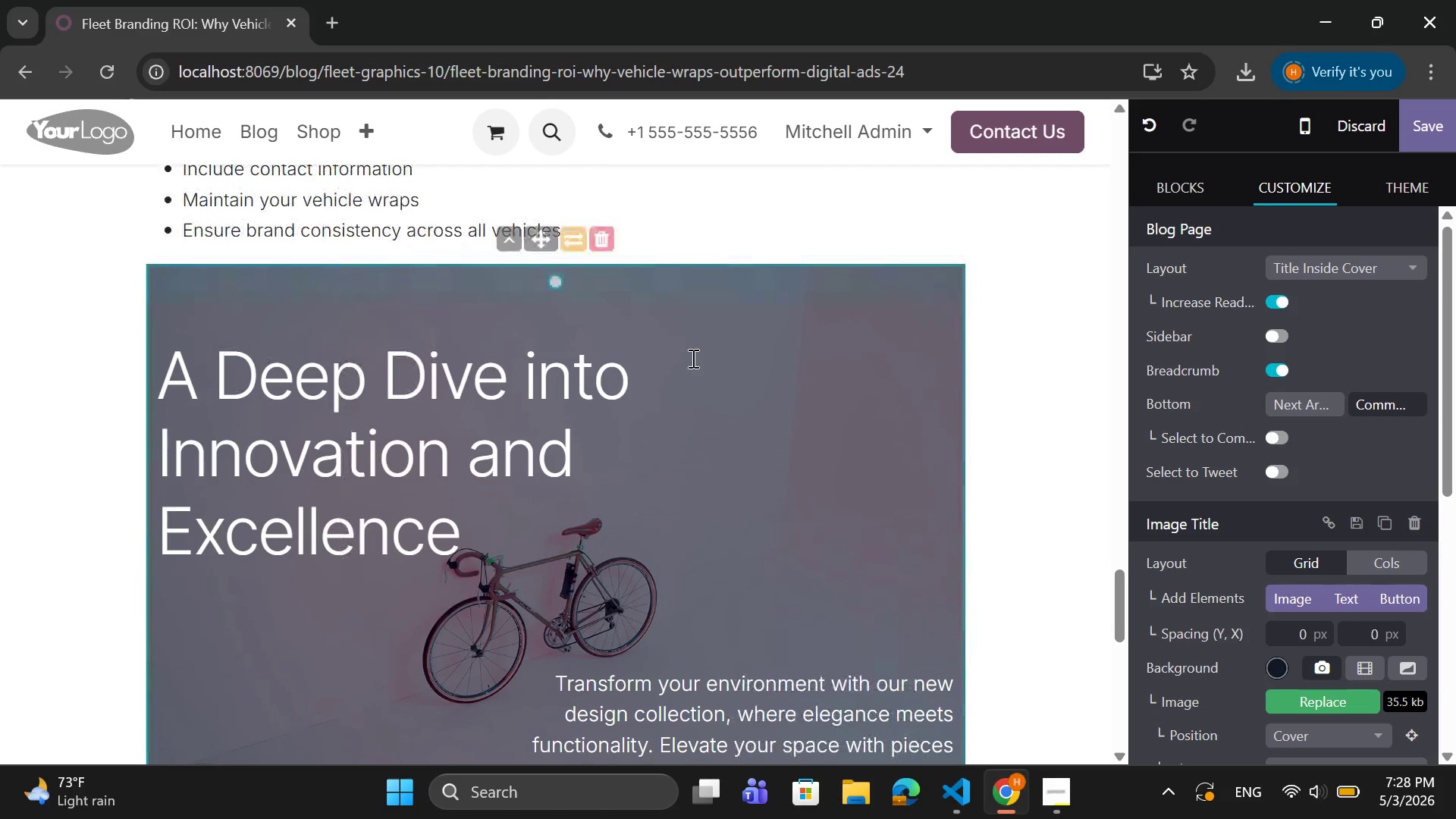 
scroll: coordinate [692, 358], scroll_direction: down, amount: 1.0
 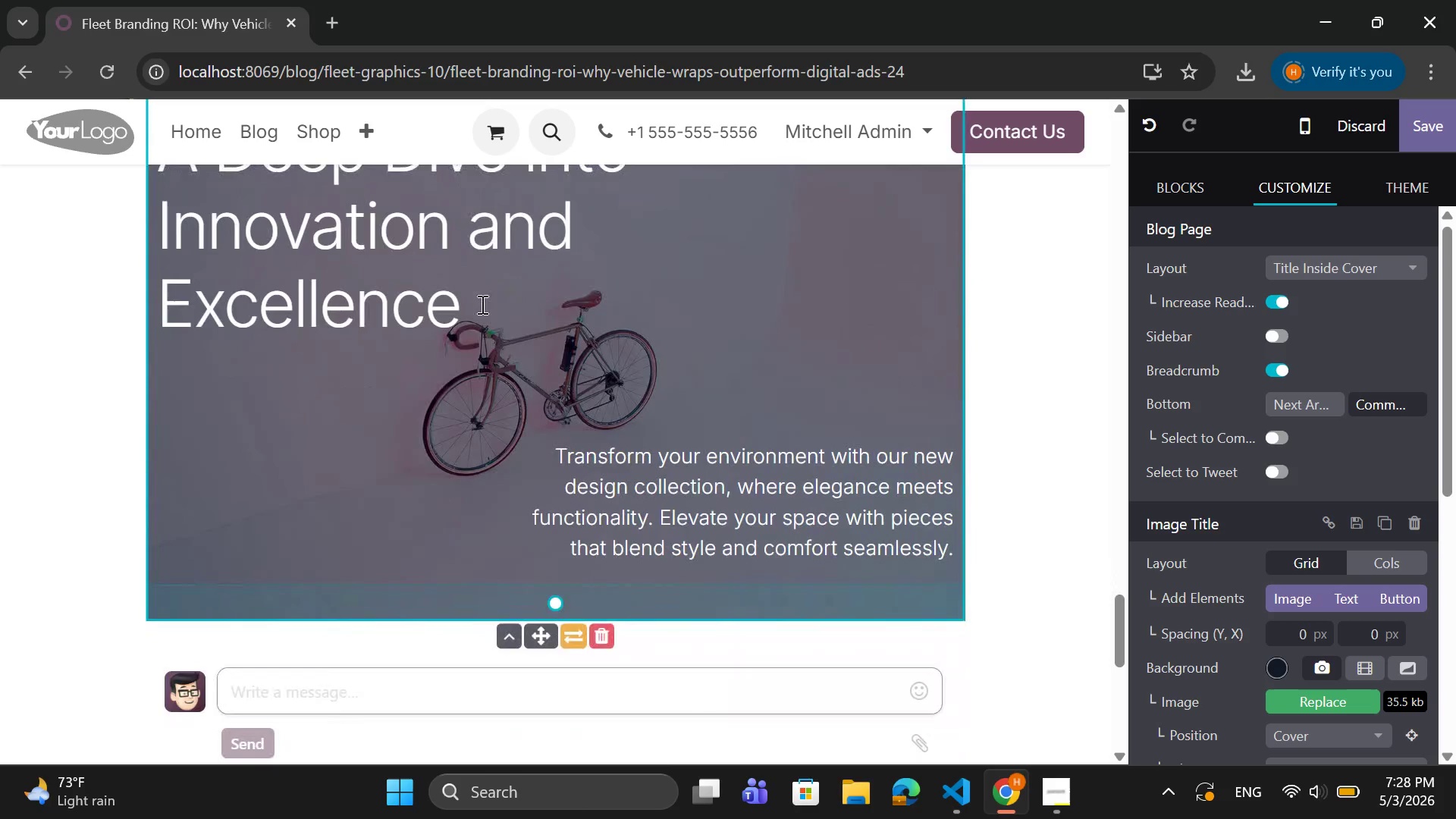 
scroll: coordinate [475, 301], scroll_direction: up, amount: 1.0
 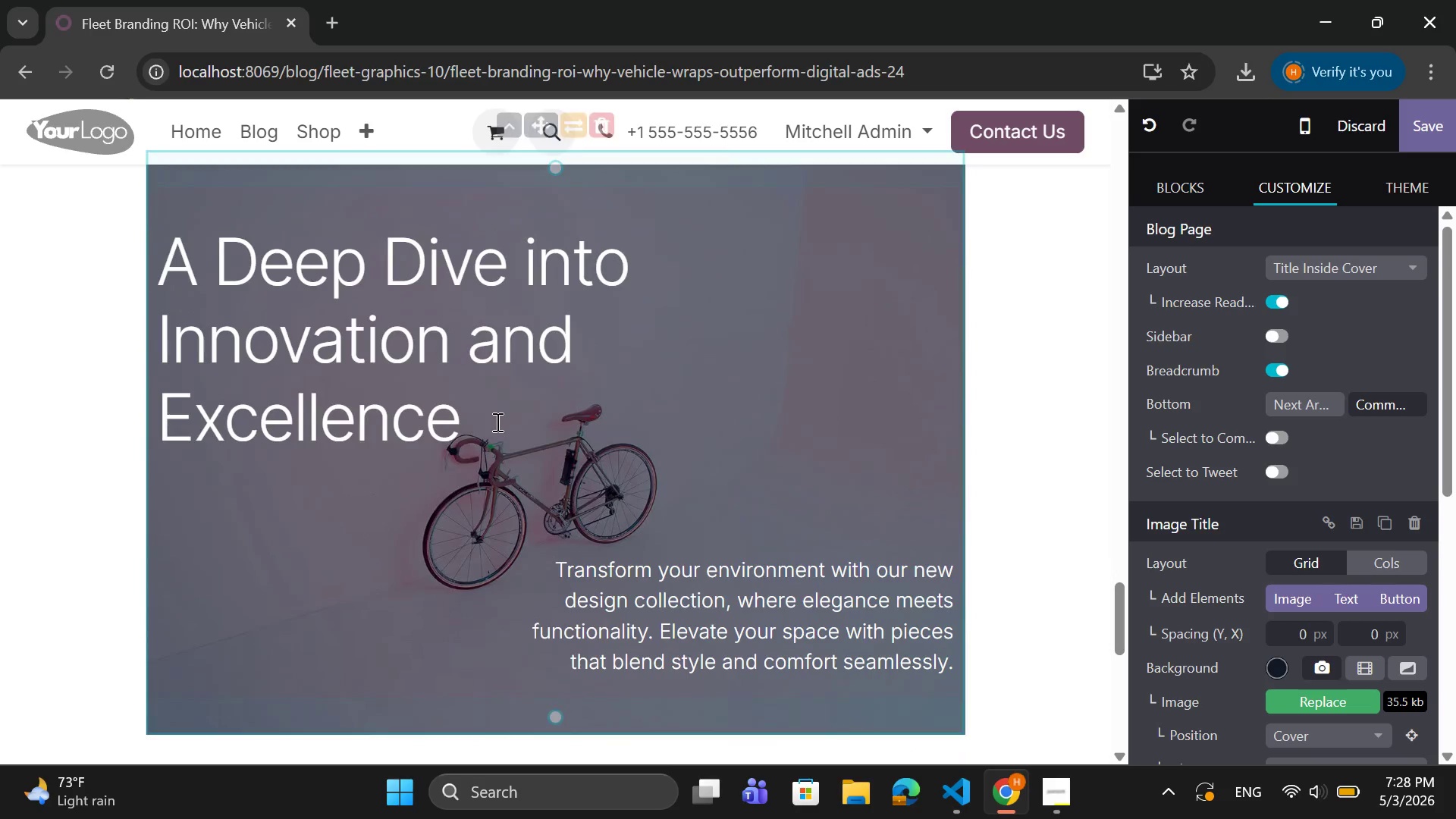 
left_click_drag(start_coordinate=[487, 424], to_coordinate=[186, 234])
 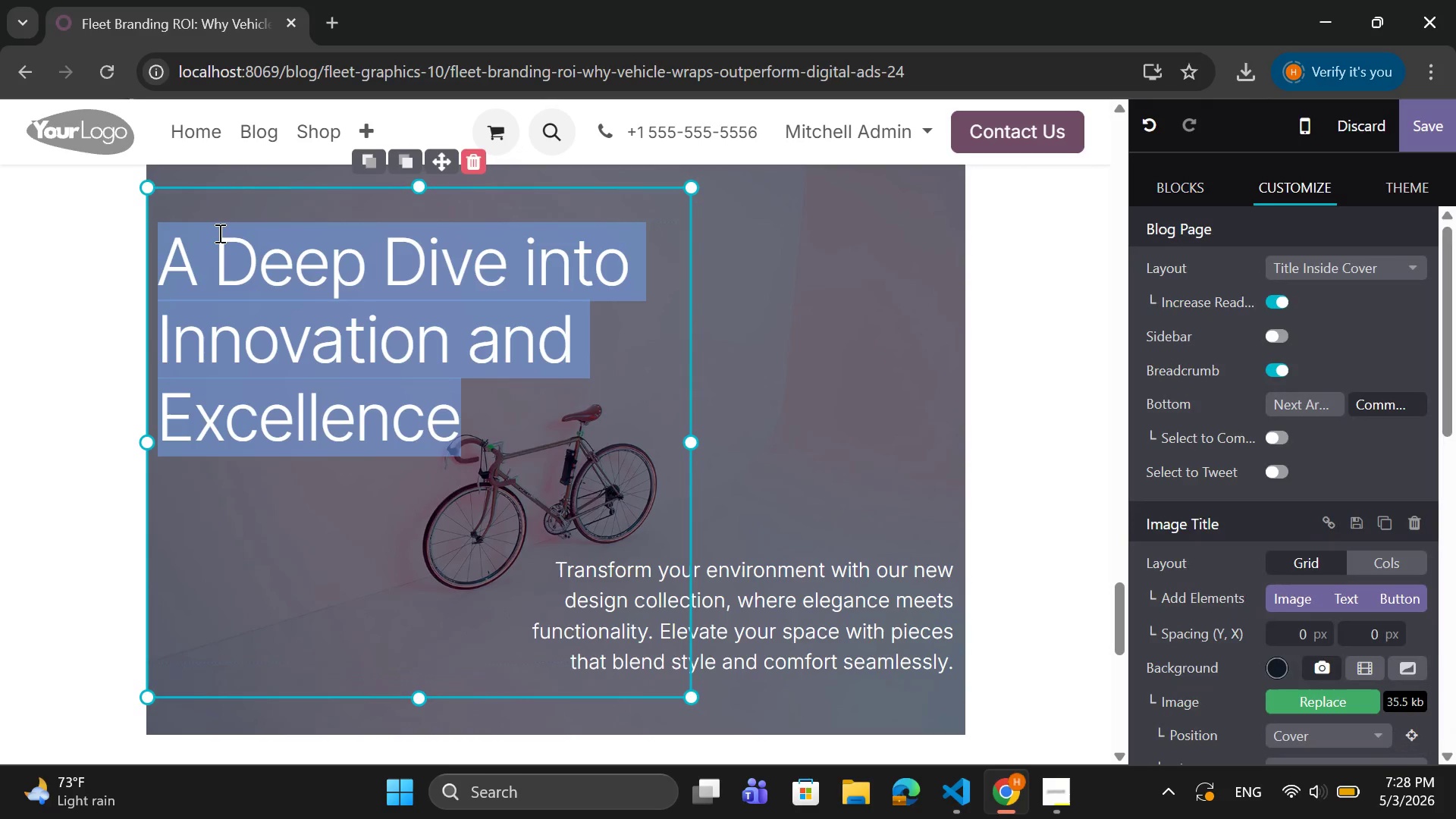 
type(Fo)
key(Backspace)
type(inal )
 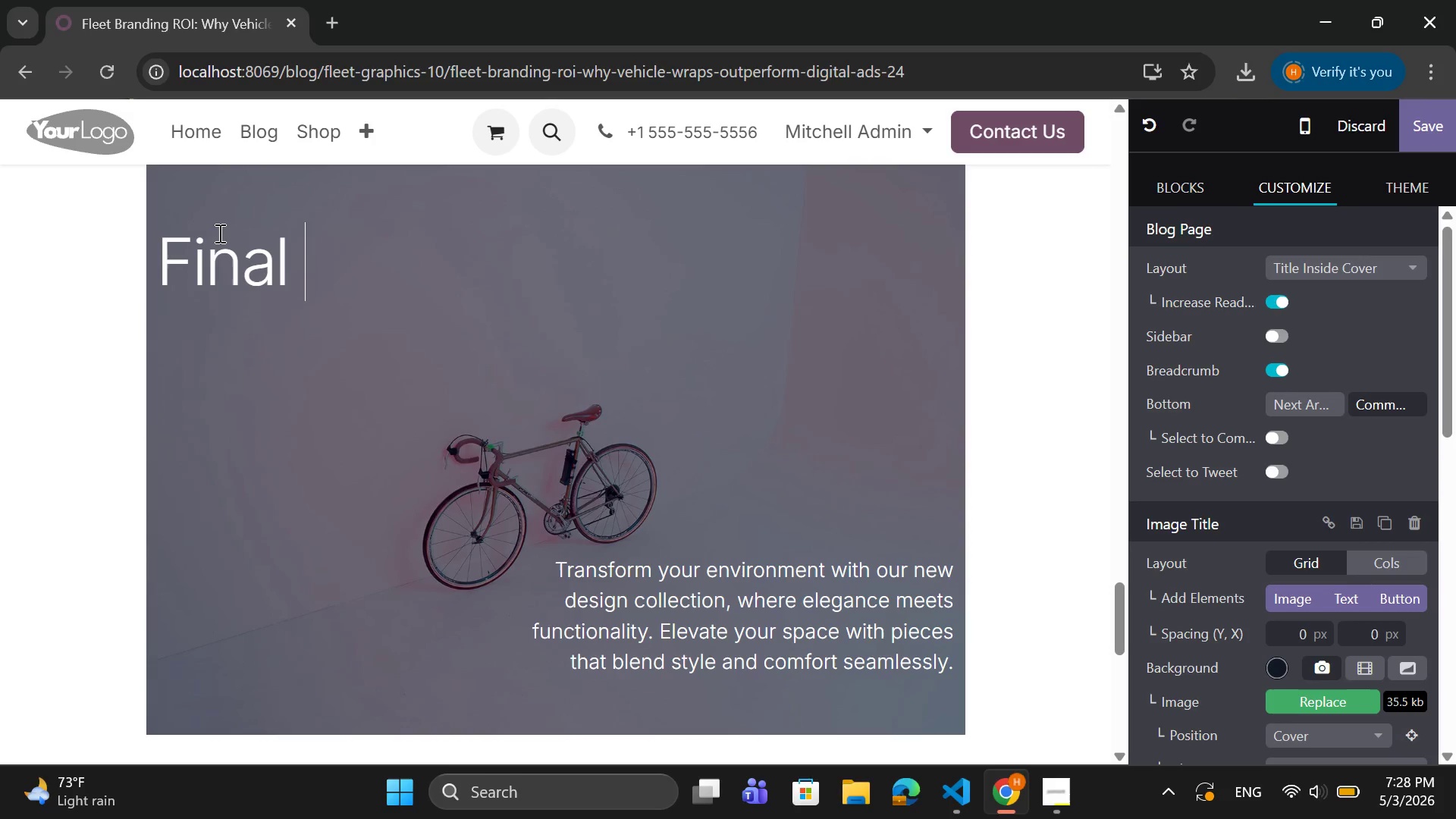 
type(Thoughts)
 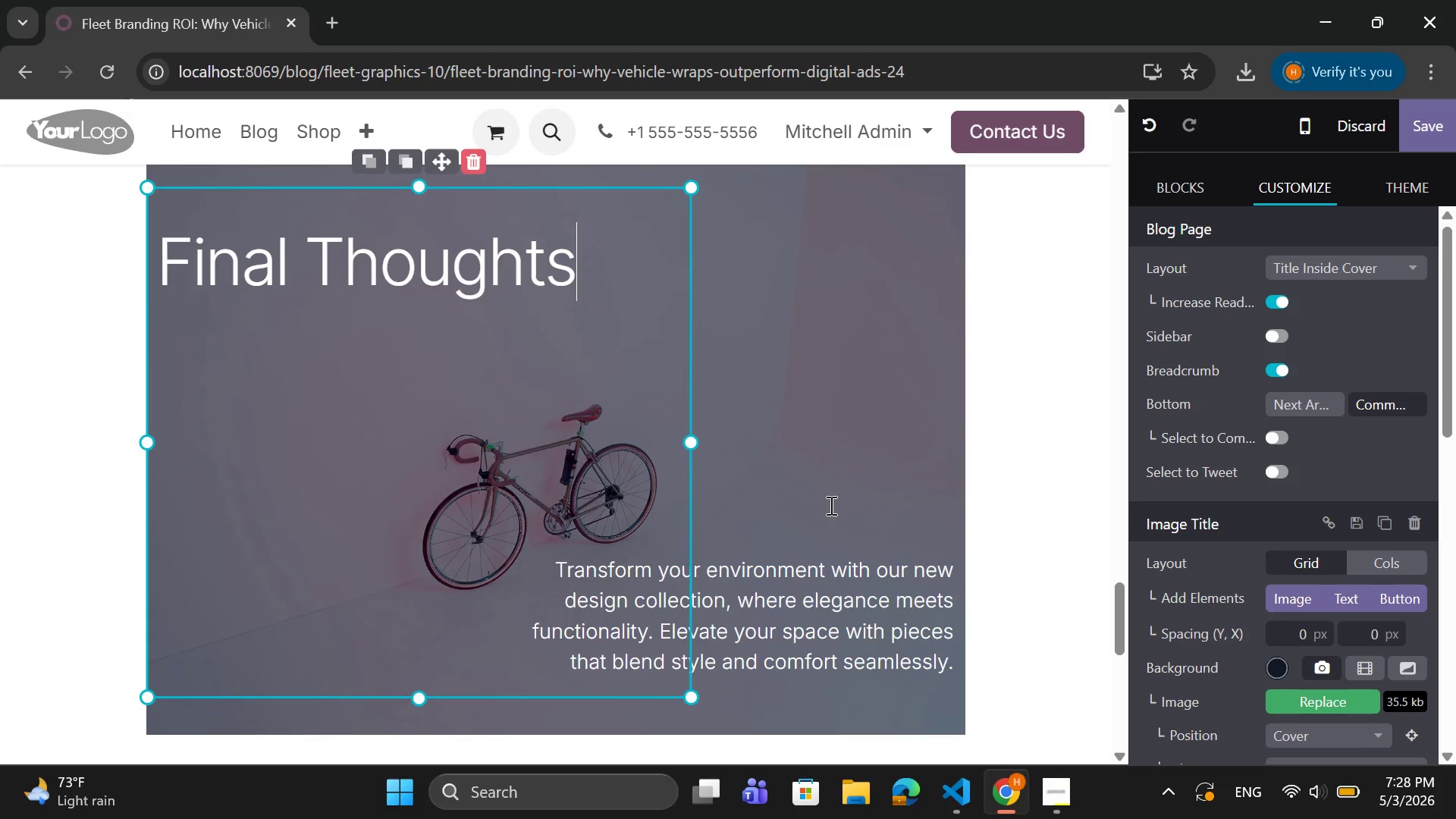 
left_click([830, 505])
 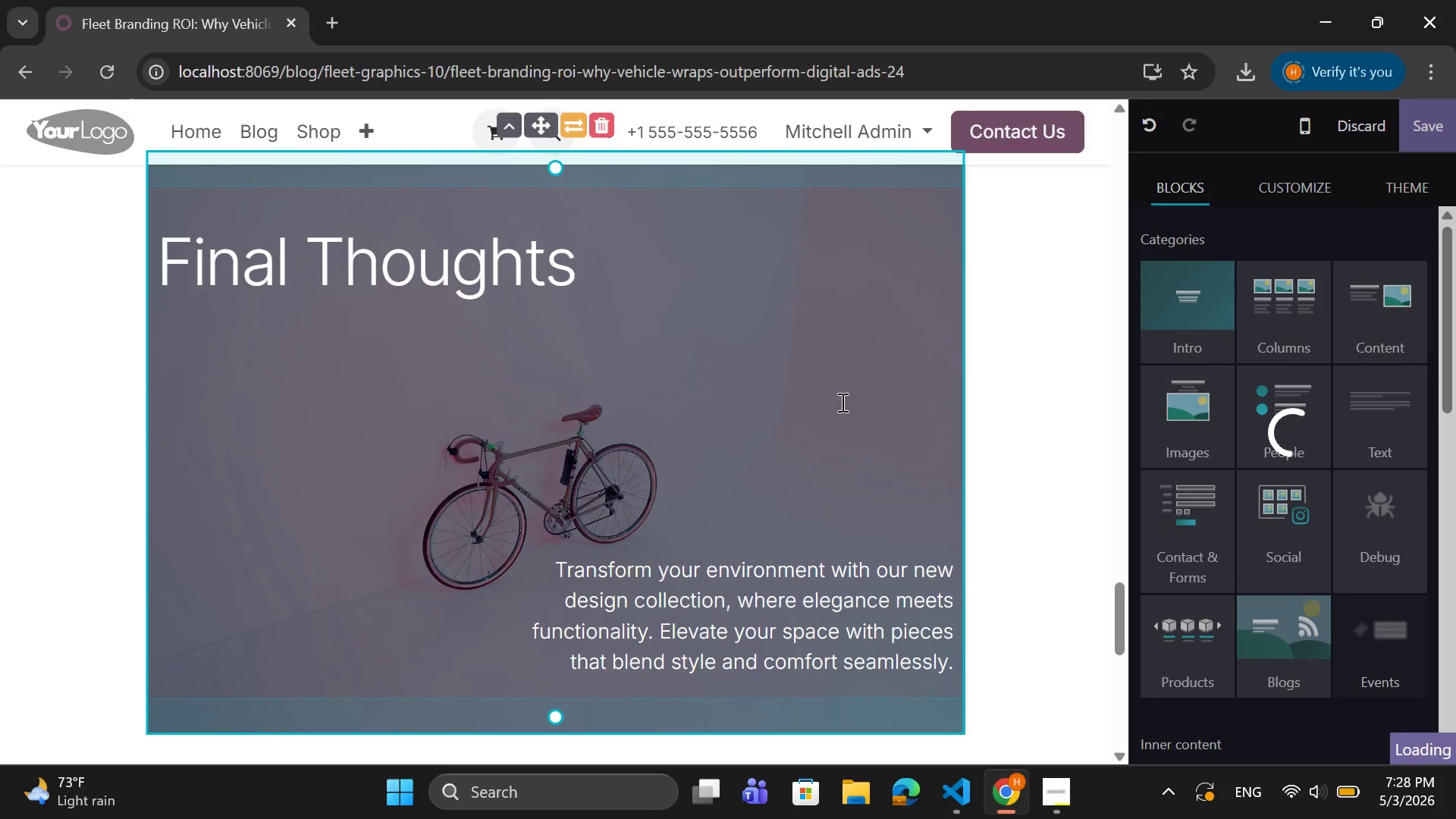 
double_click([841, 402])
 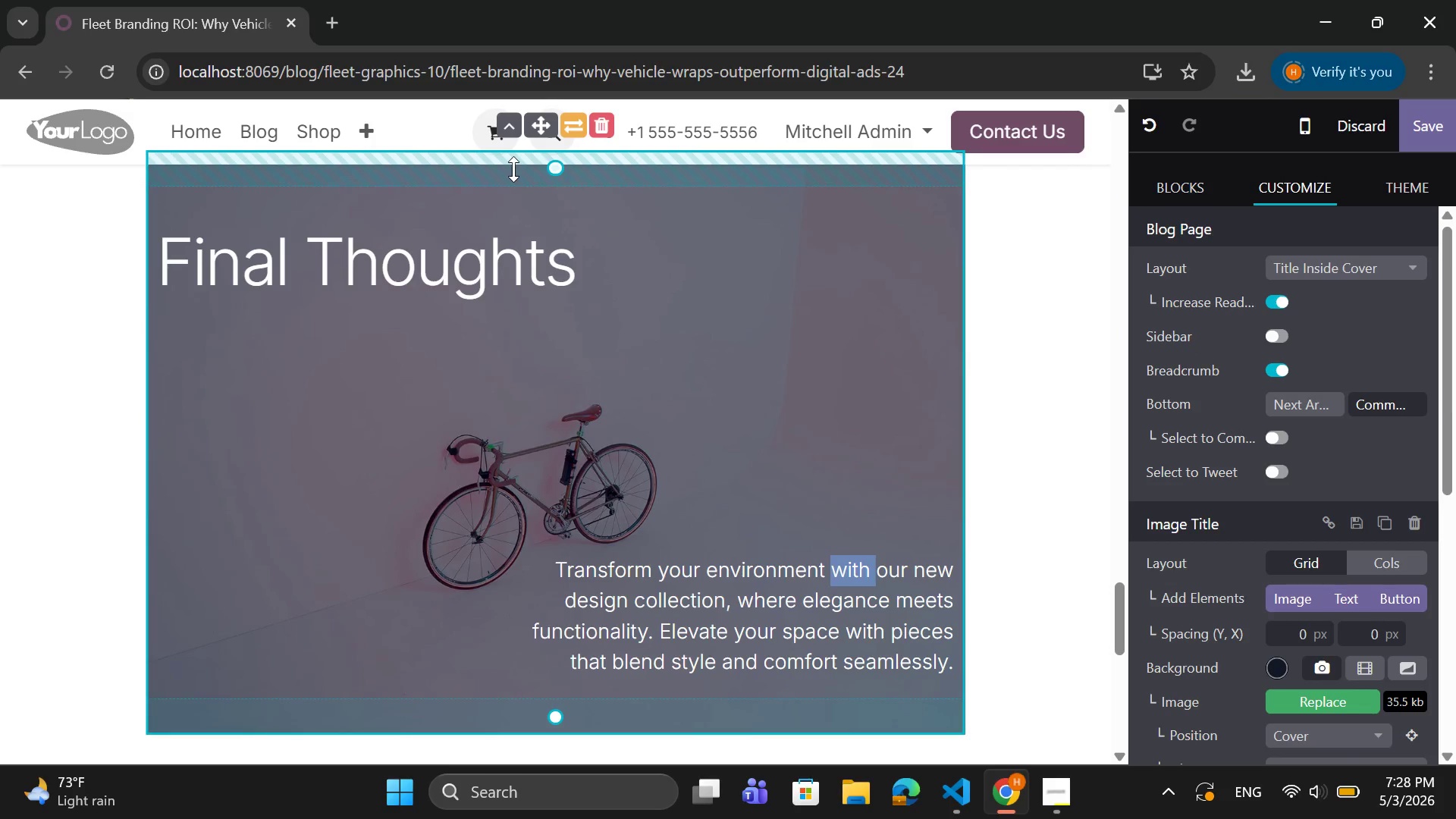 
left_click_drag(start_coordinate=[526, 182], to_coordinate=[548, 144])
 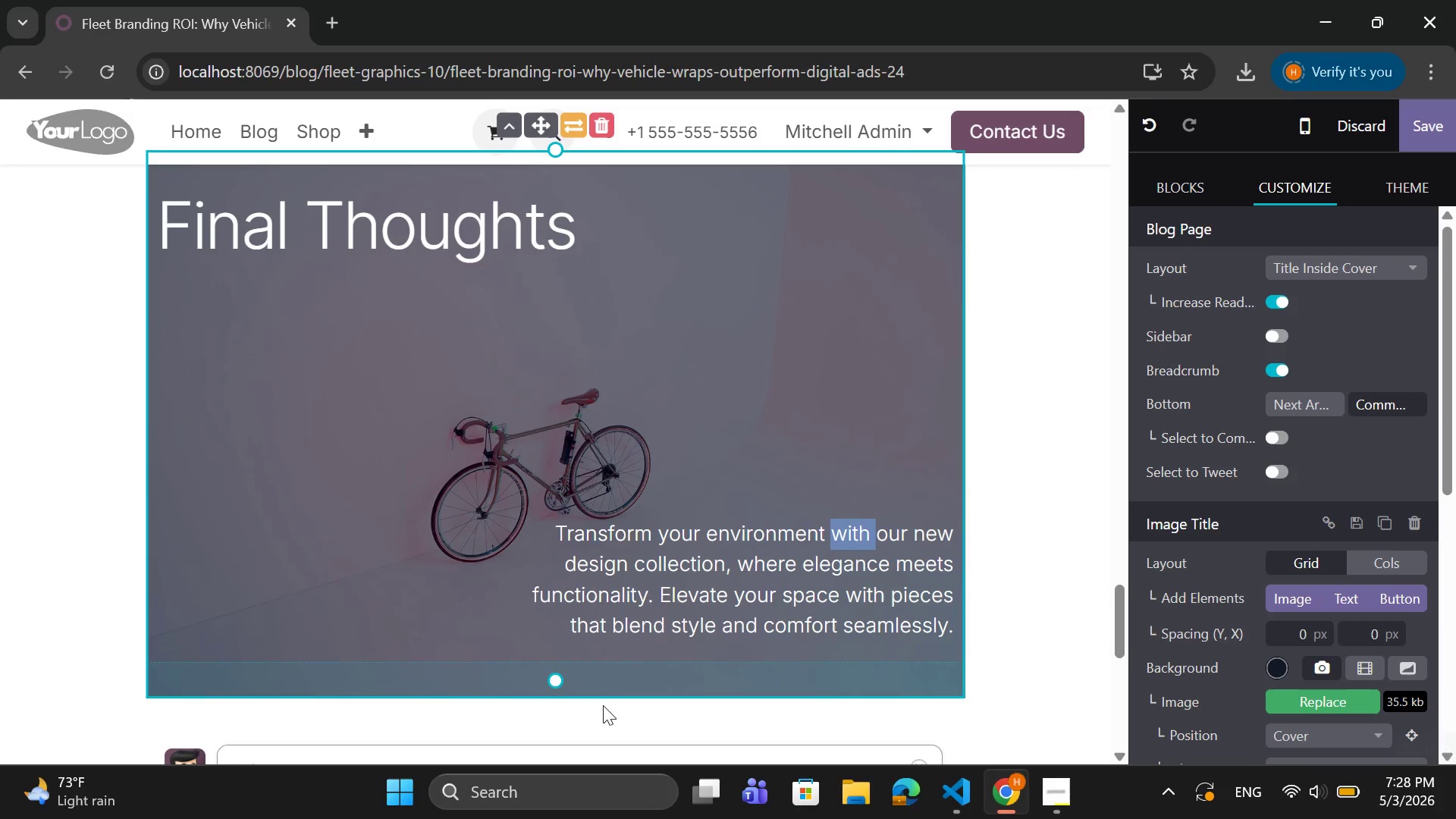 
left_click_drag(start_coordinate=[604, 696], to_coordinate=[613, 645])
 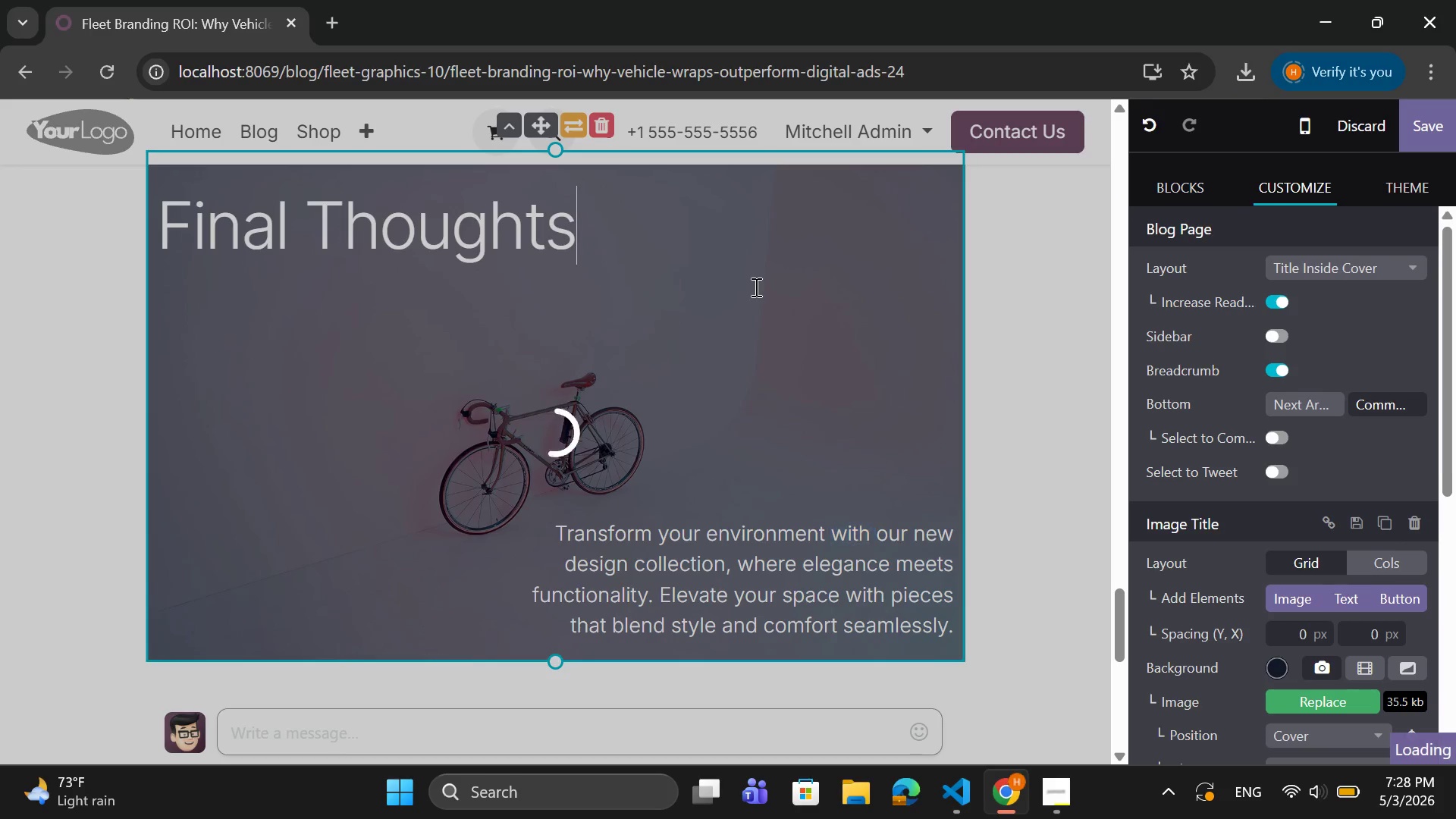 
double_click([755, 287])
 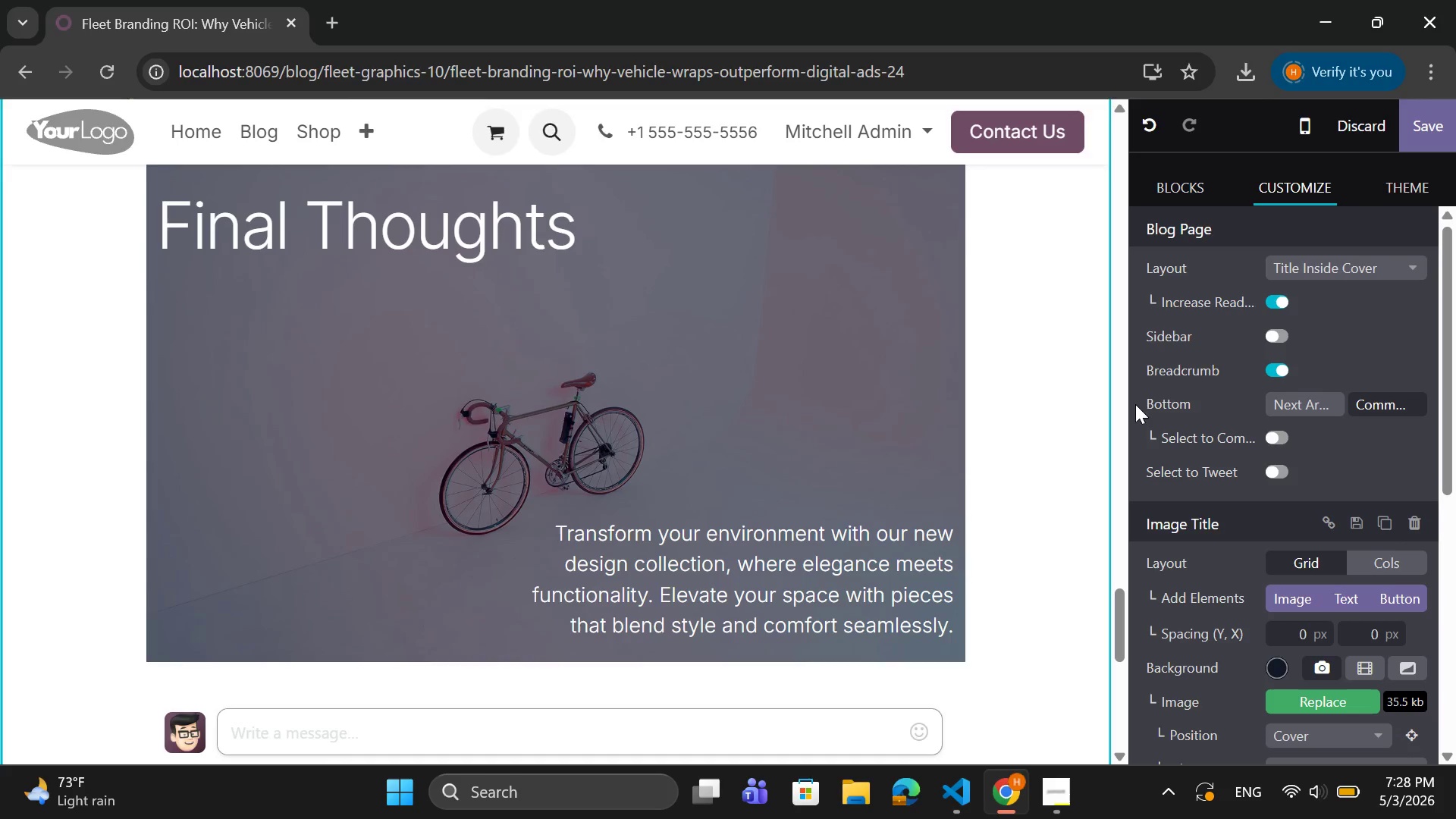 
double_click([891, 371])
 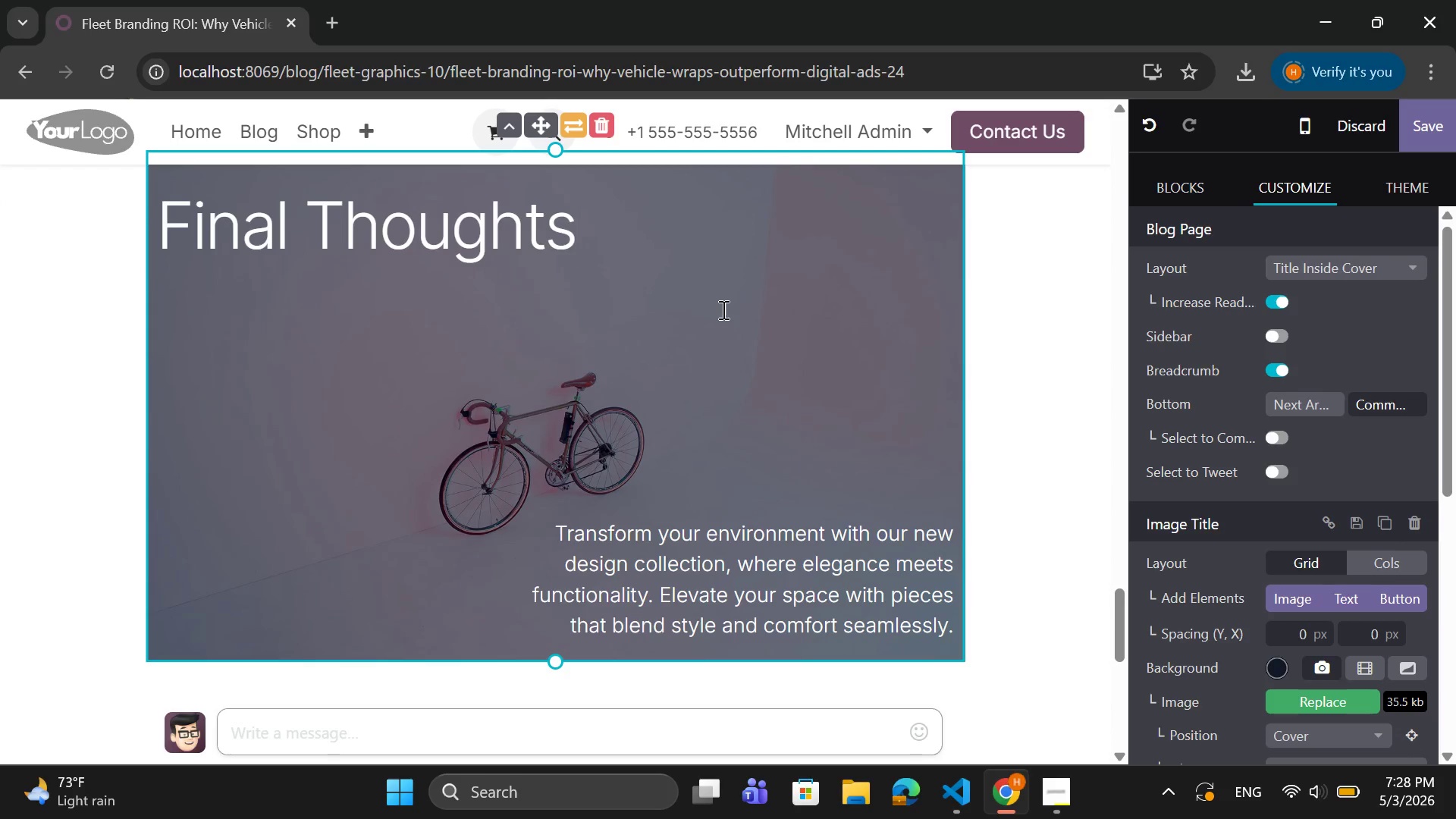 
double_click([677, 372])
 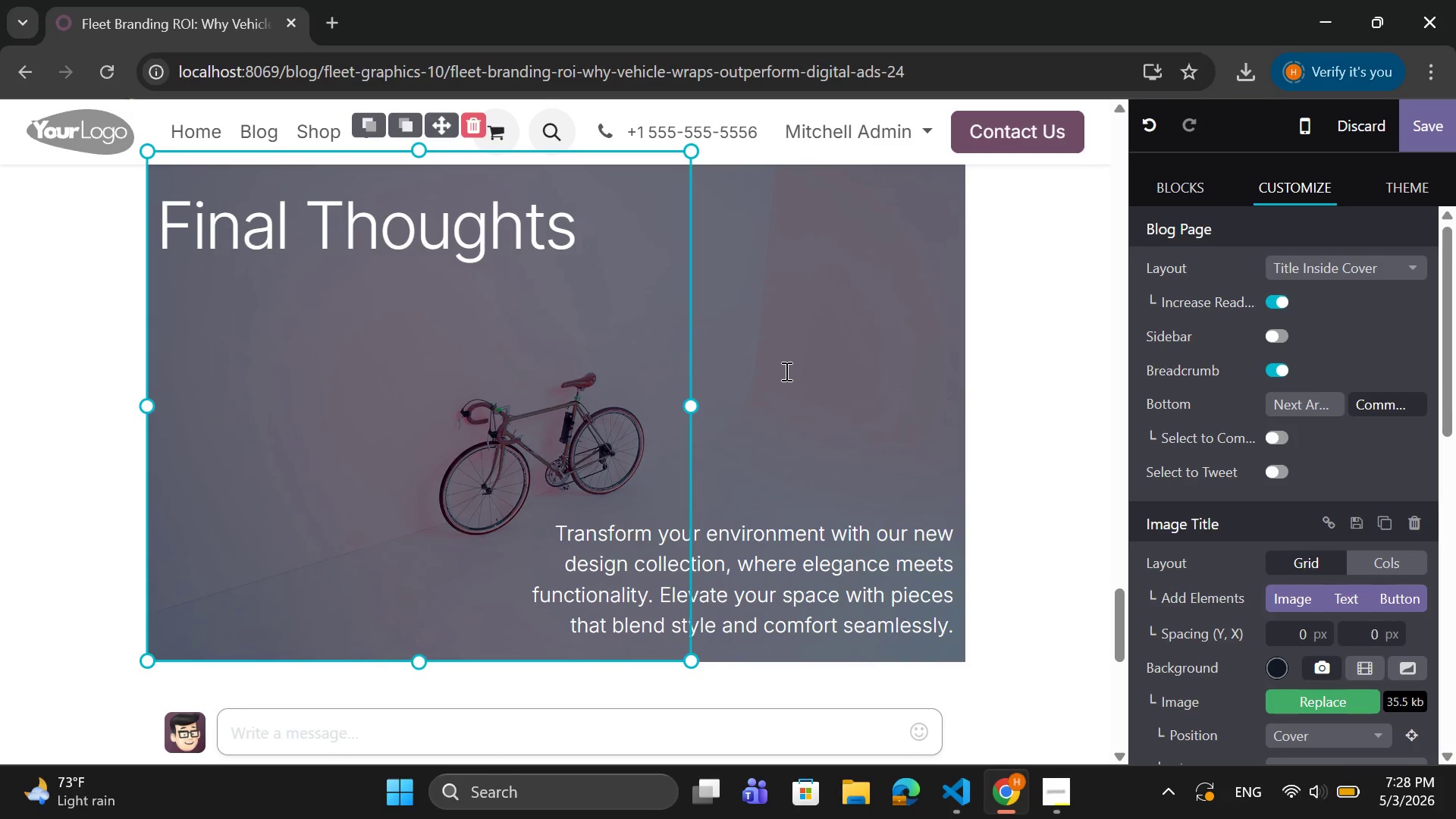 
double_click([786, 371])
 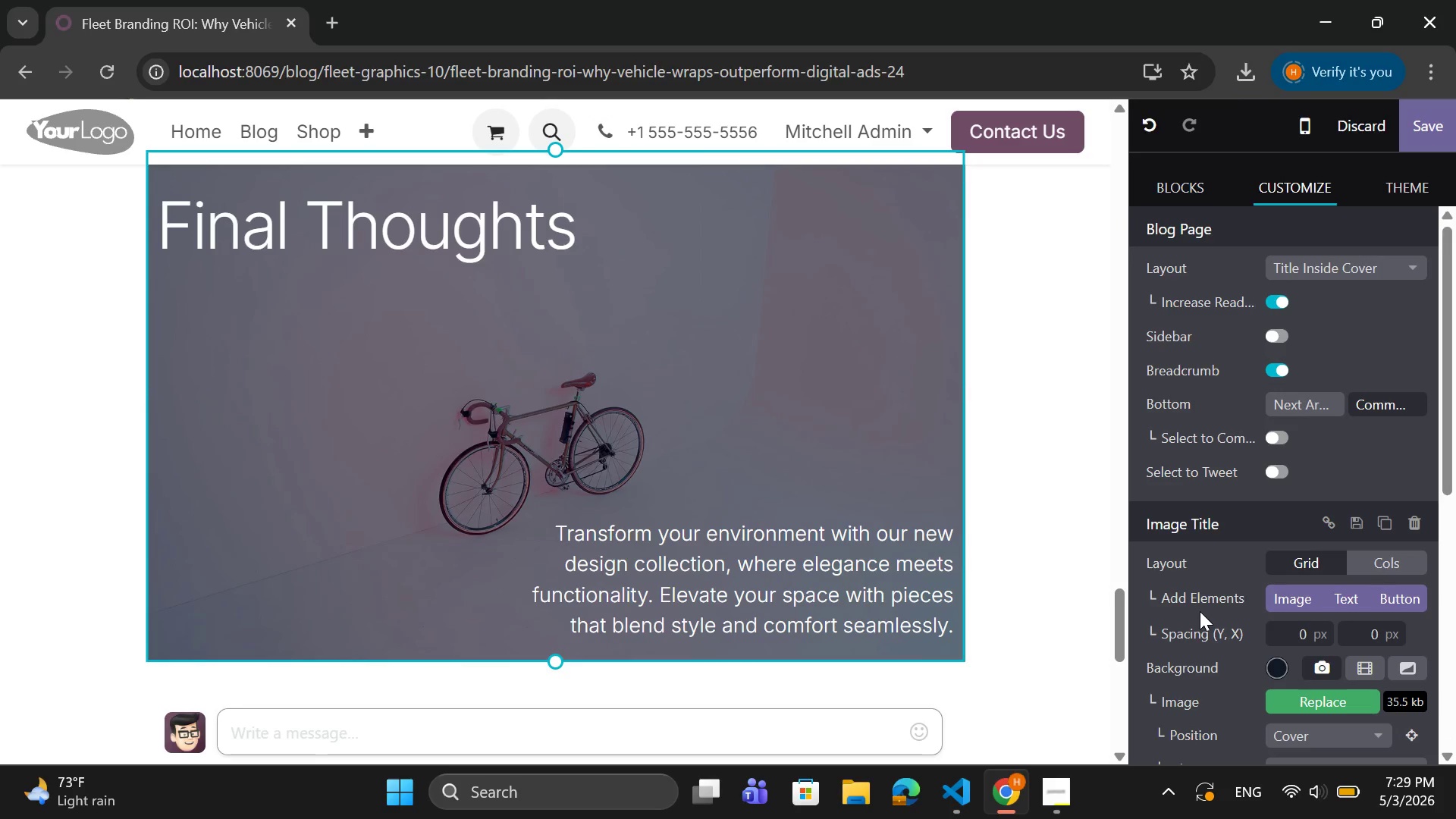 
mouse_move([1297, 681])
 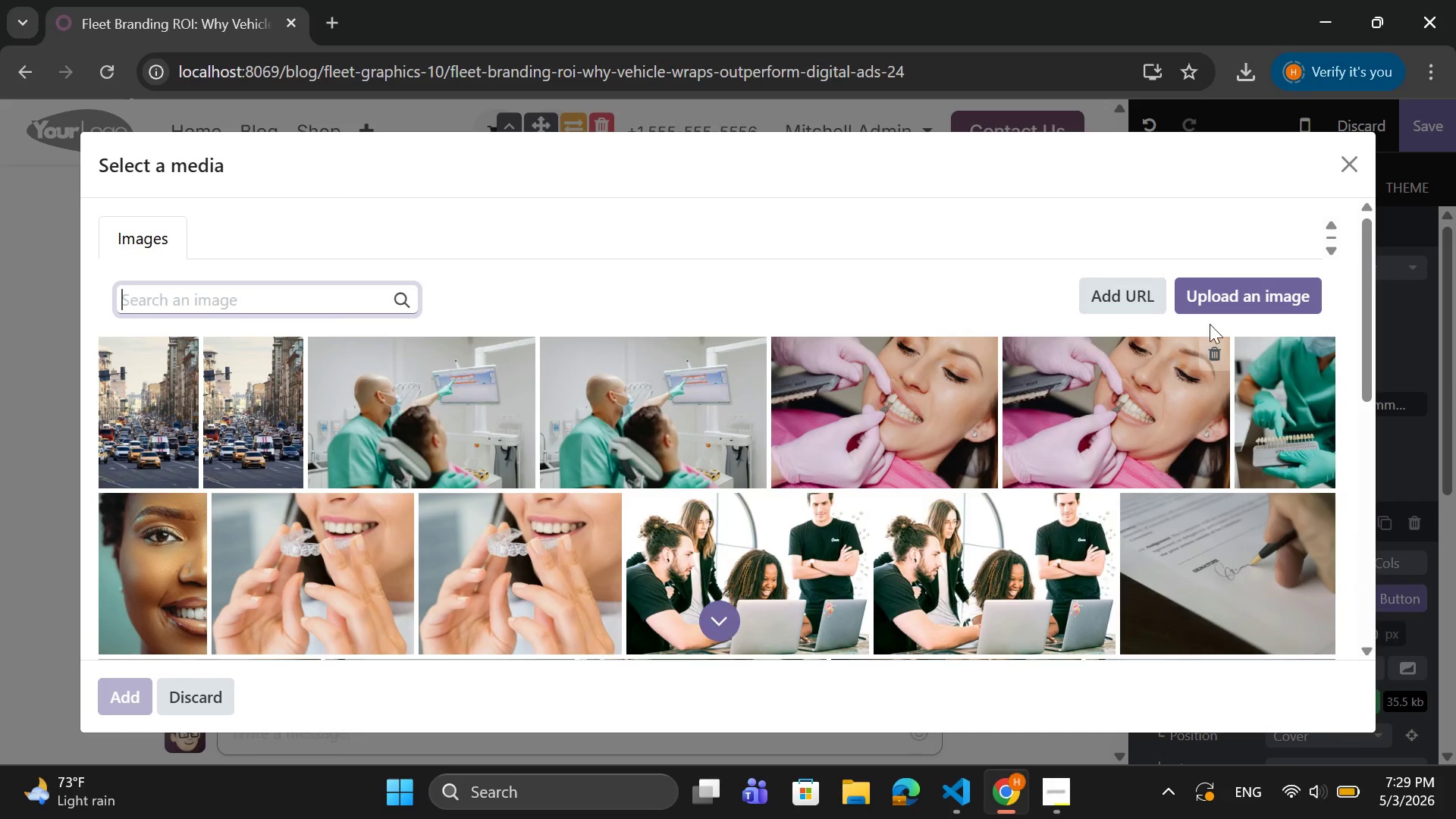 
left_click([1250, 290])
 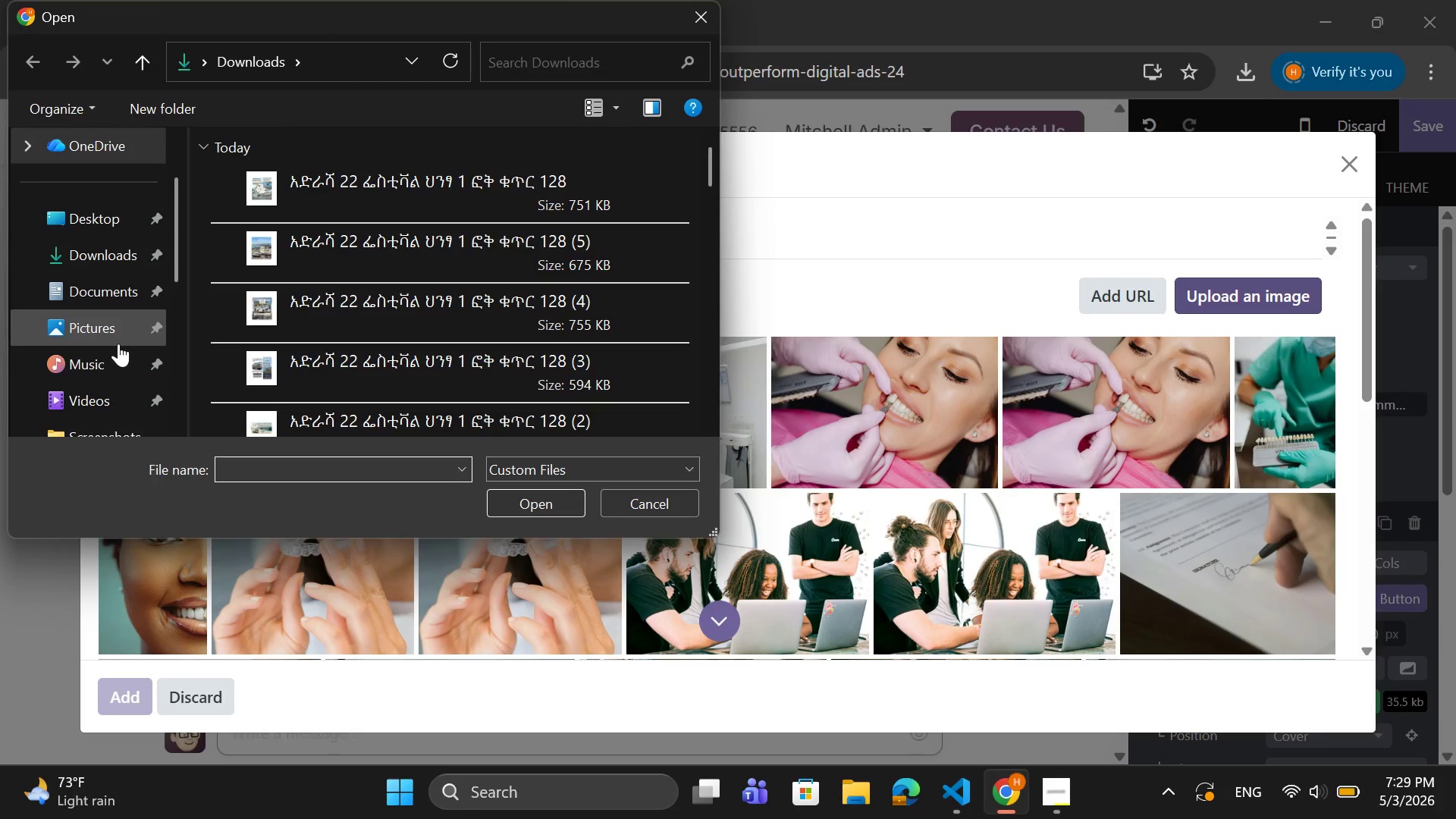 
scroll: coordinate [131, 373], scroll_direction: down, amount: 1.0
 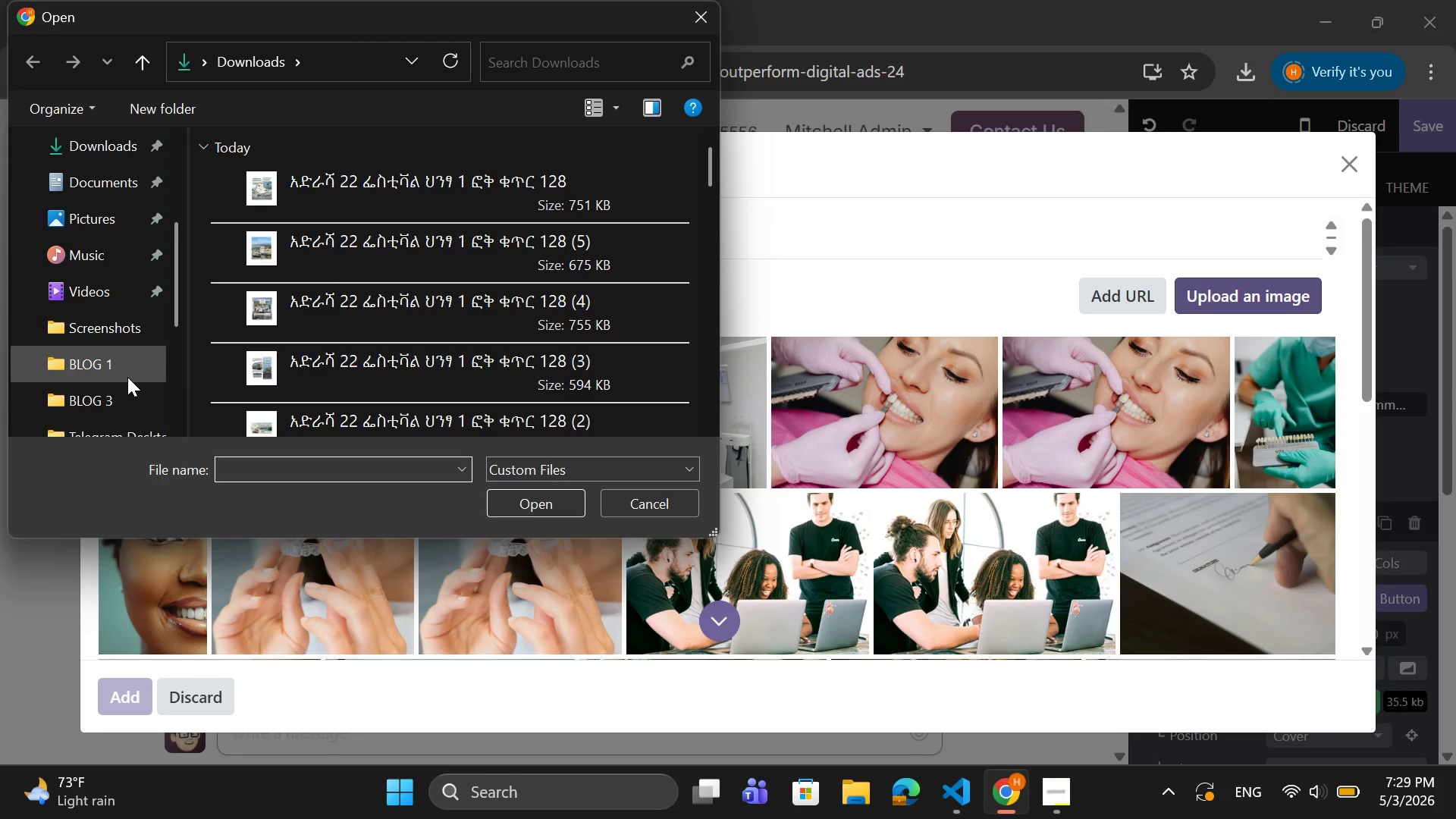 
left_click([128, 375])
 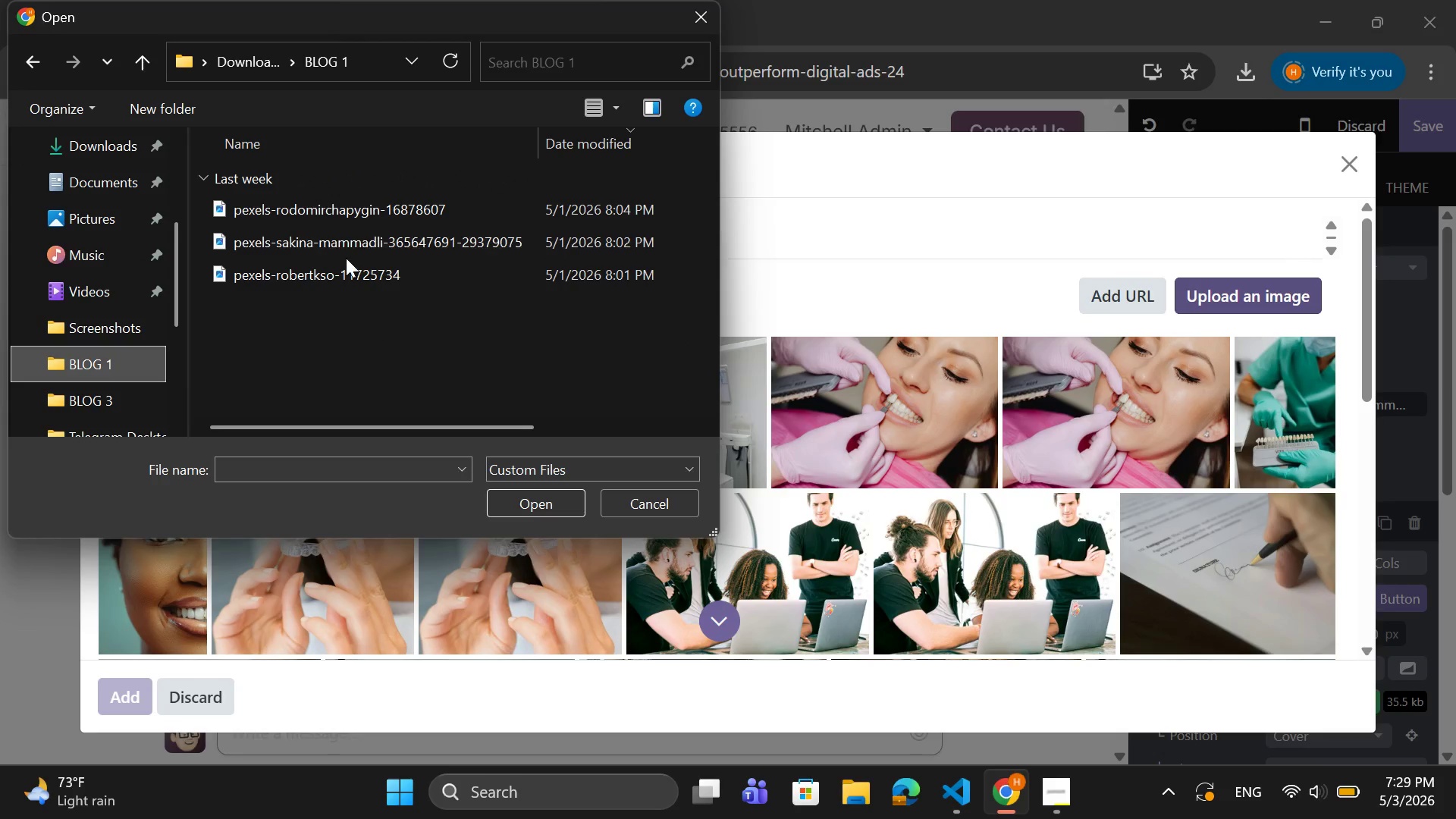 
left_click([344, 272])
 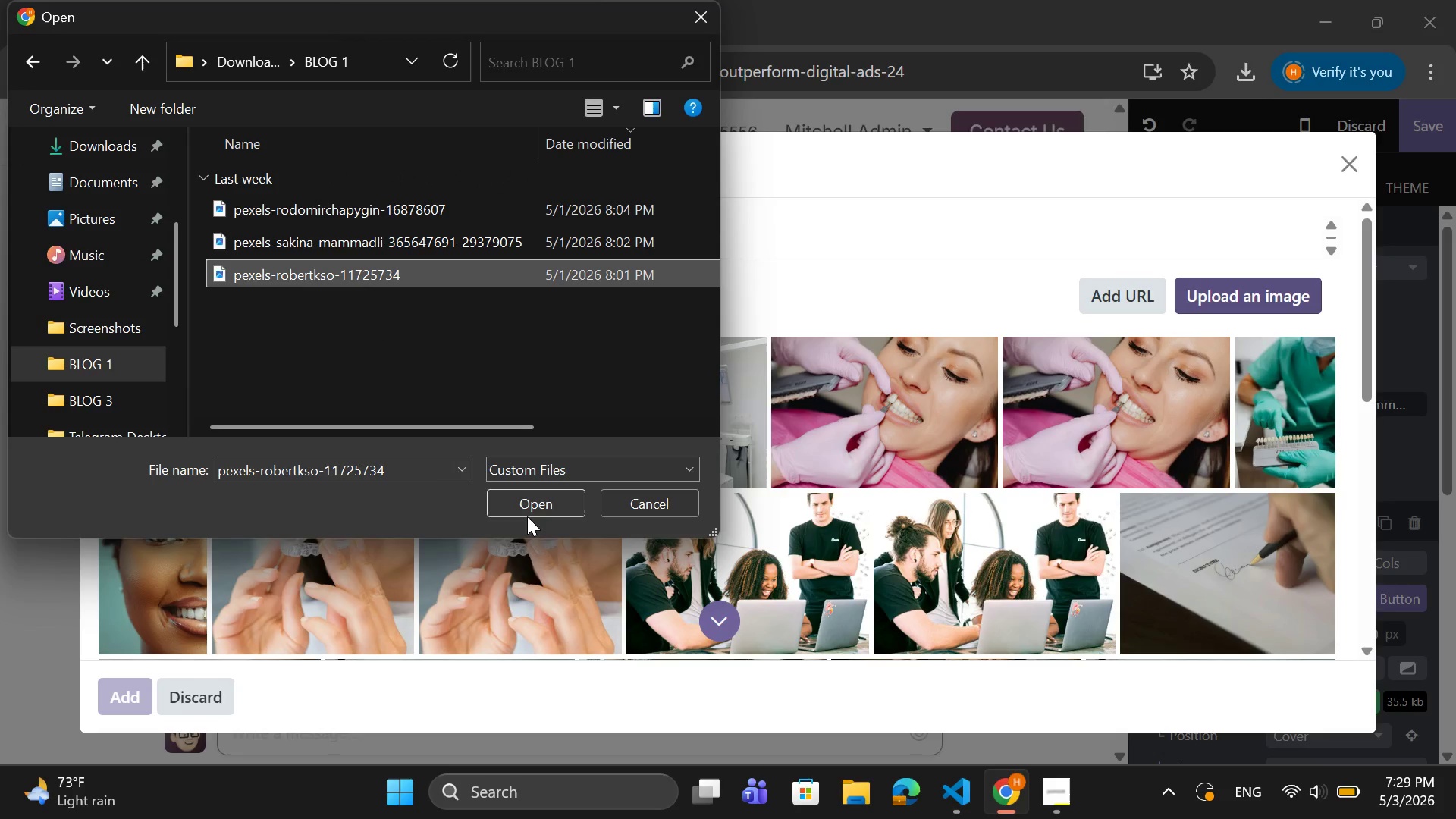 
left_click([527, 516])
 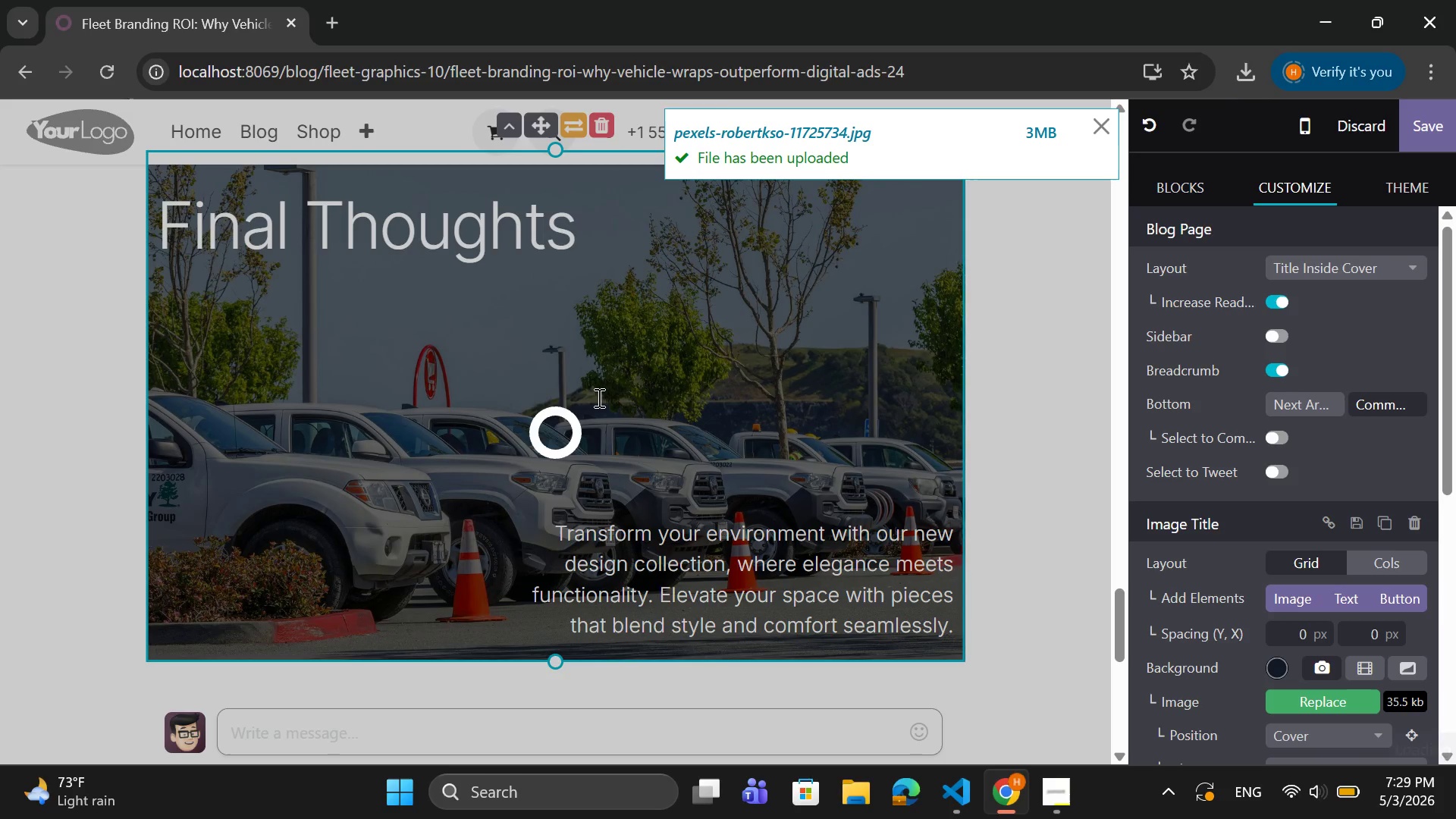 
wait(6.0)
 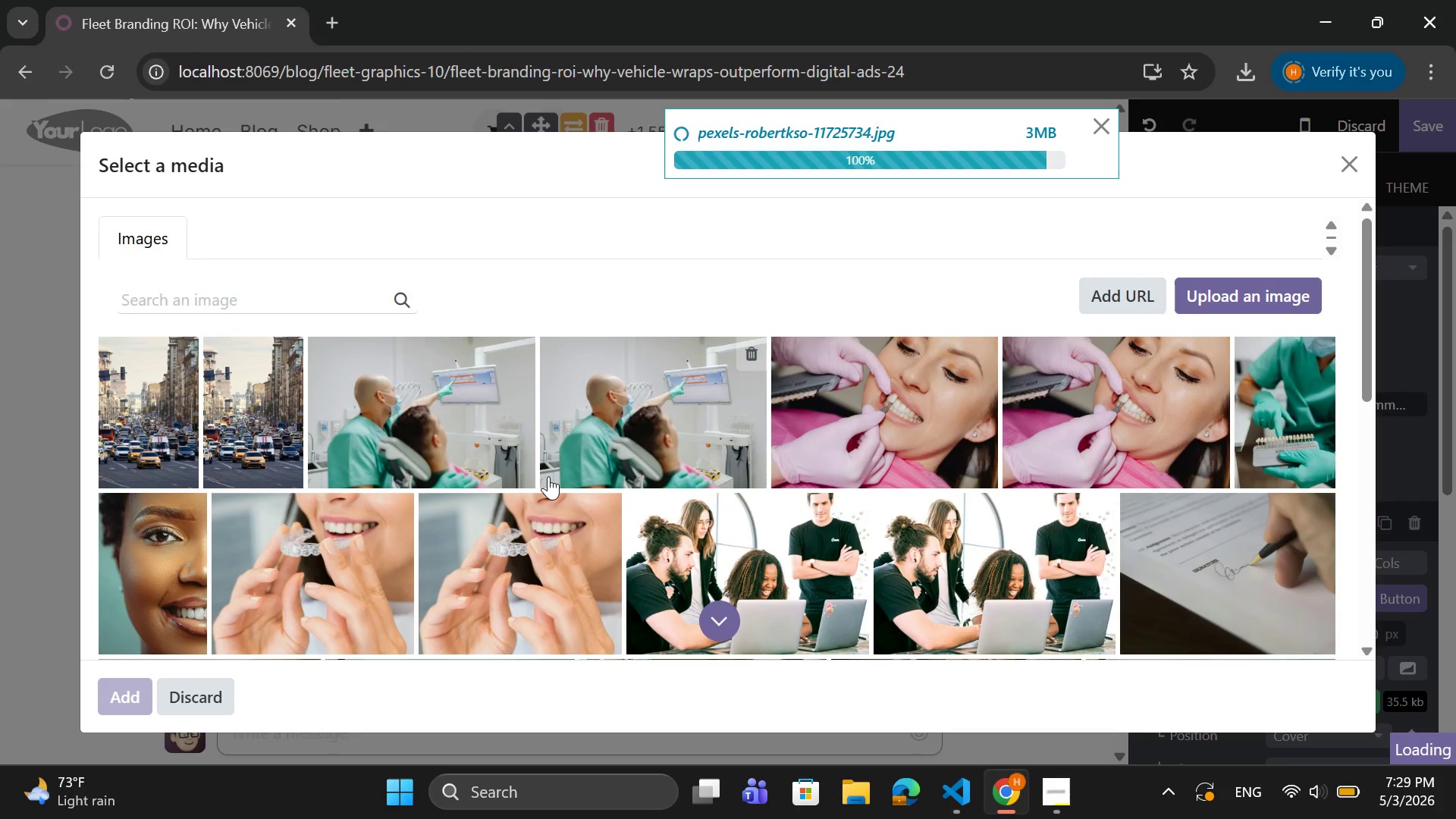 
scroll: coordinate [646, 409], scroll_direction: down, amount: 1.0
 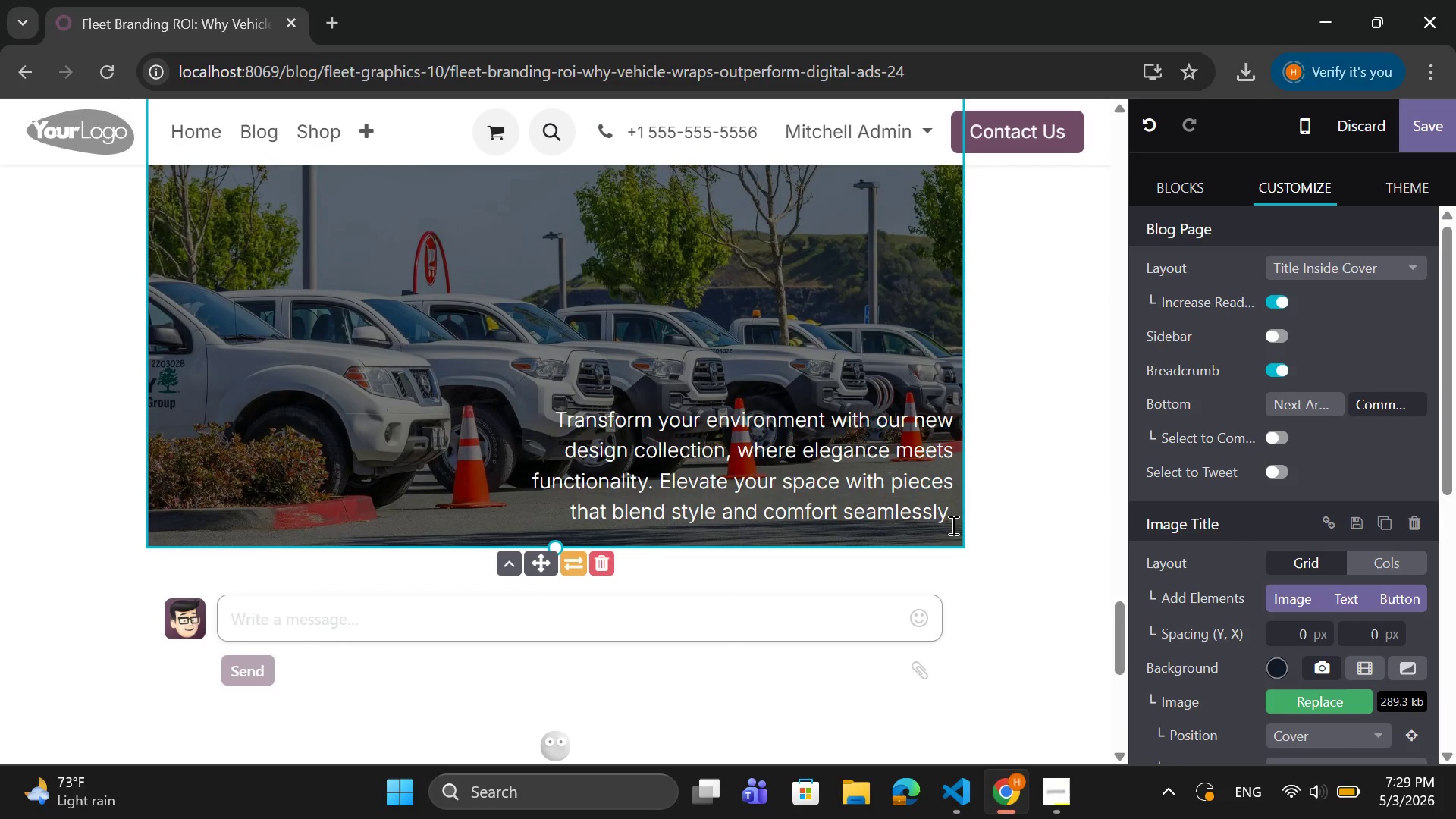 
left_click_drag(start_coordinate=[956, 516], to_coordinate=[532, 410])
 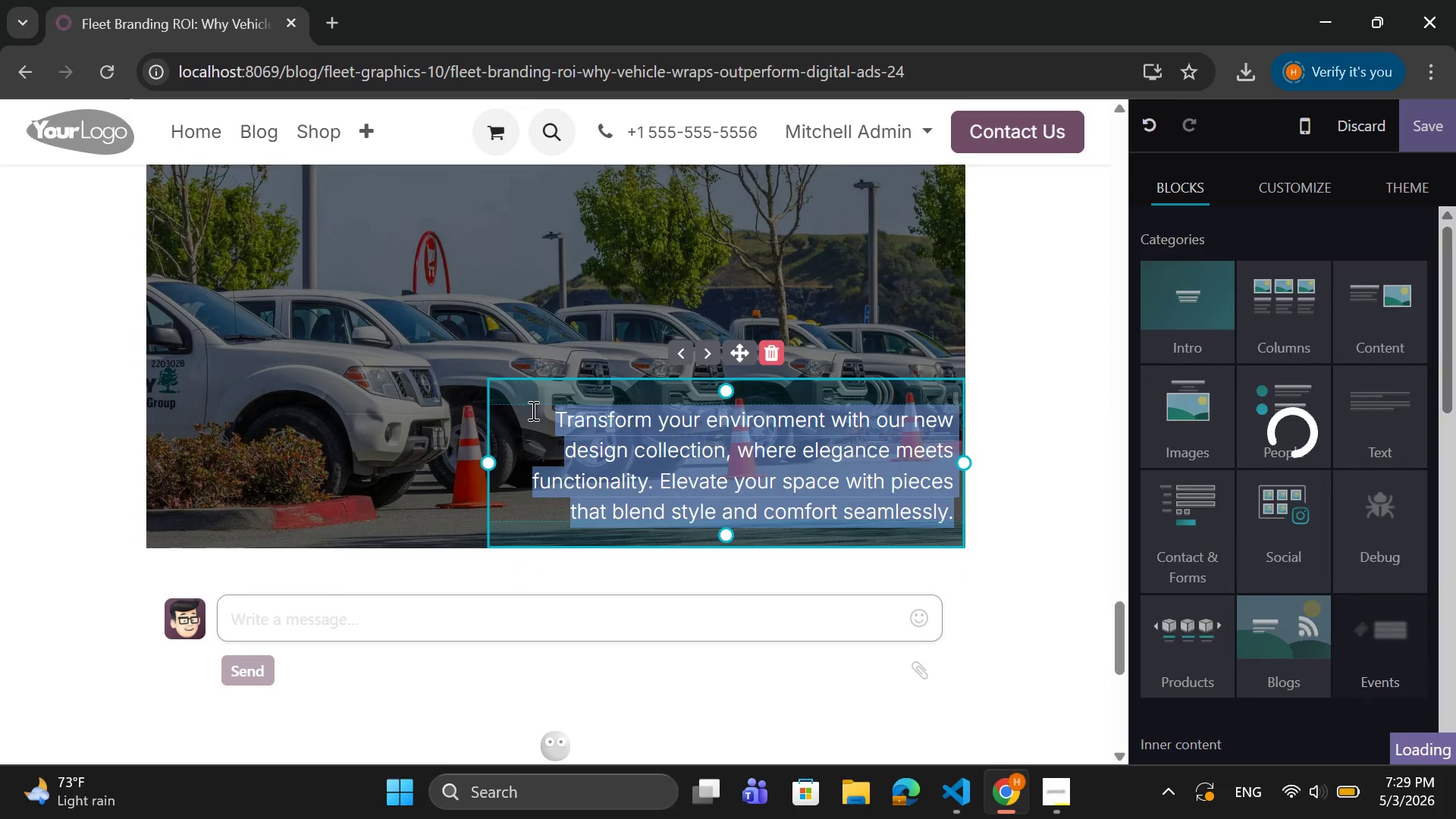 
key(Backspace)
type(While digital advertisng)
key(Backspace)
key(Backspace)
type(ing has its place, it cannot match the long )
key(Backspace)
type(-term value and cost efficiency of fleet branding.)
 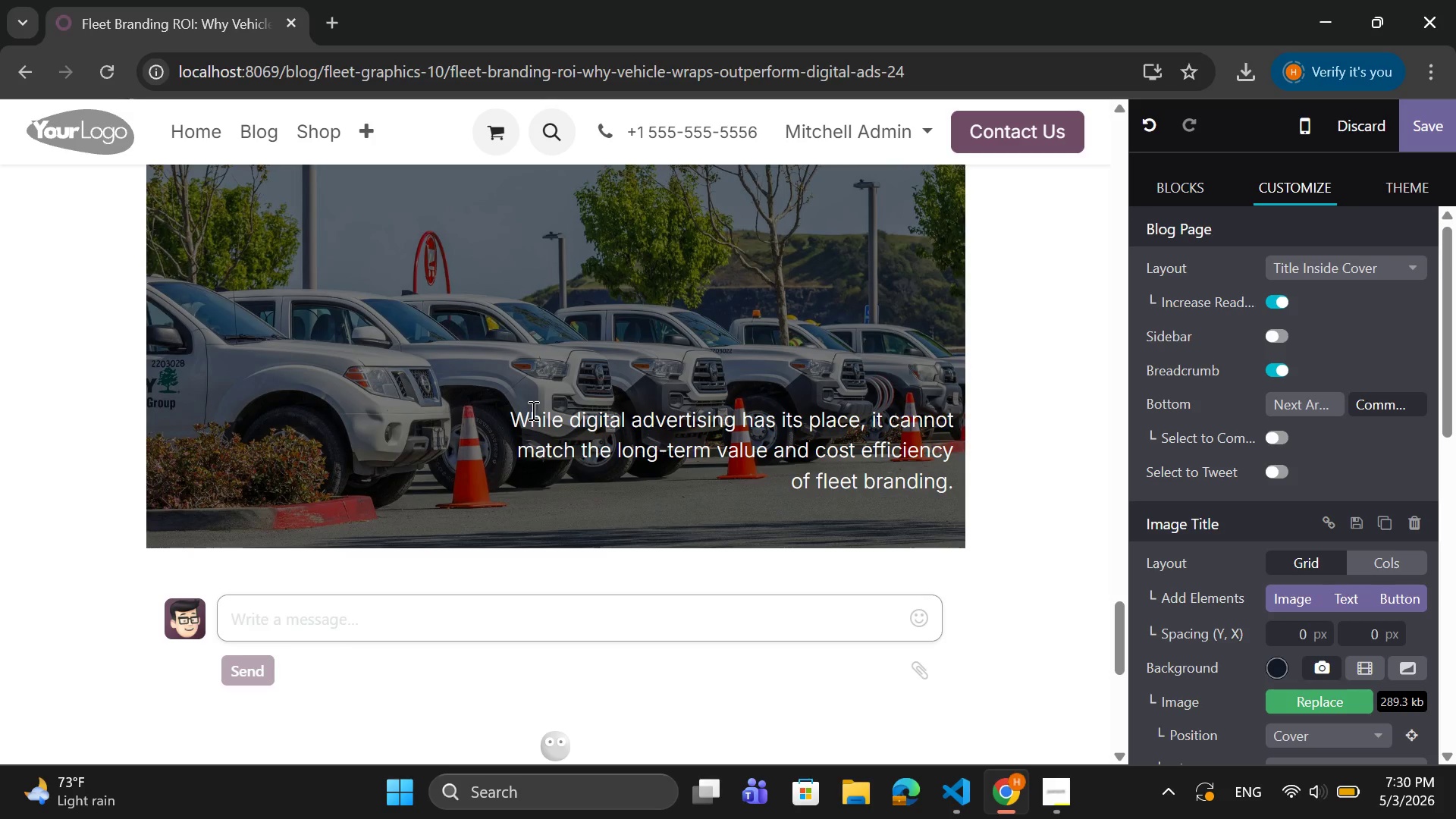 
type( B)
key(Backspace)
type(Vehicle wraps provide continuous exposure, strenght)
key(Backspace)
key(Backspace)
type(then brand recogniction)
 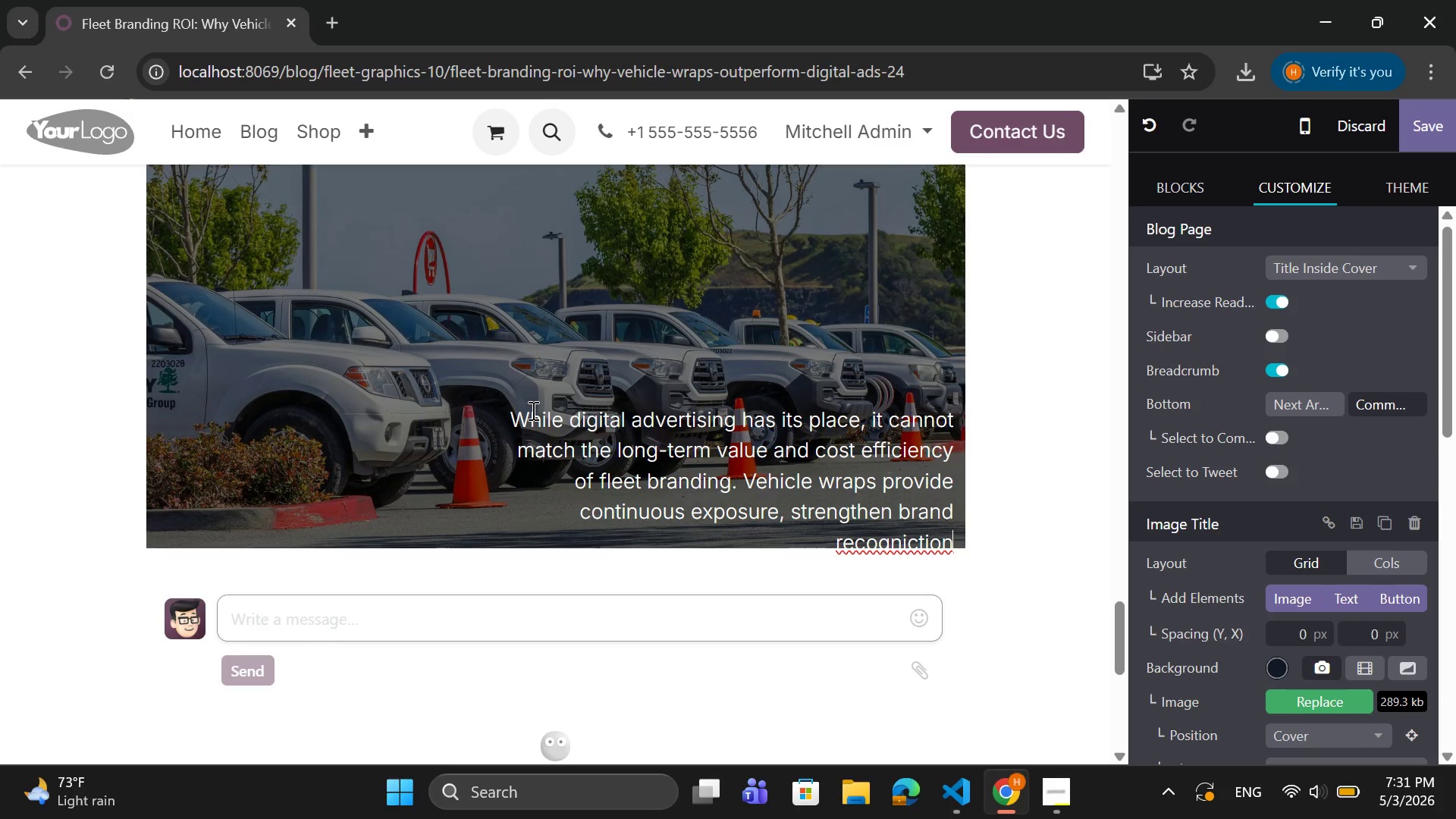 
key(Backspace)
 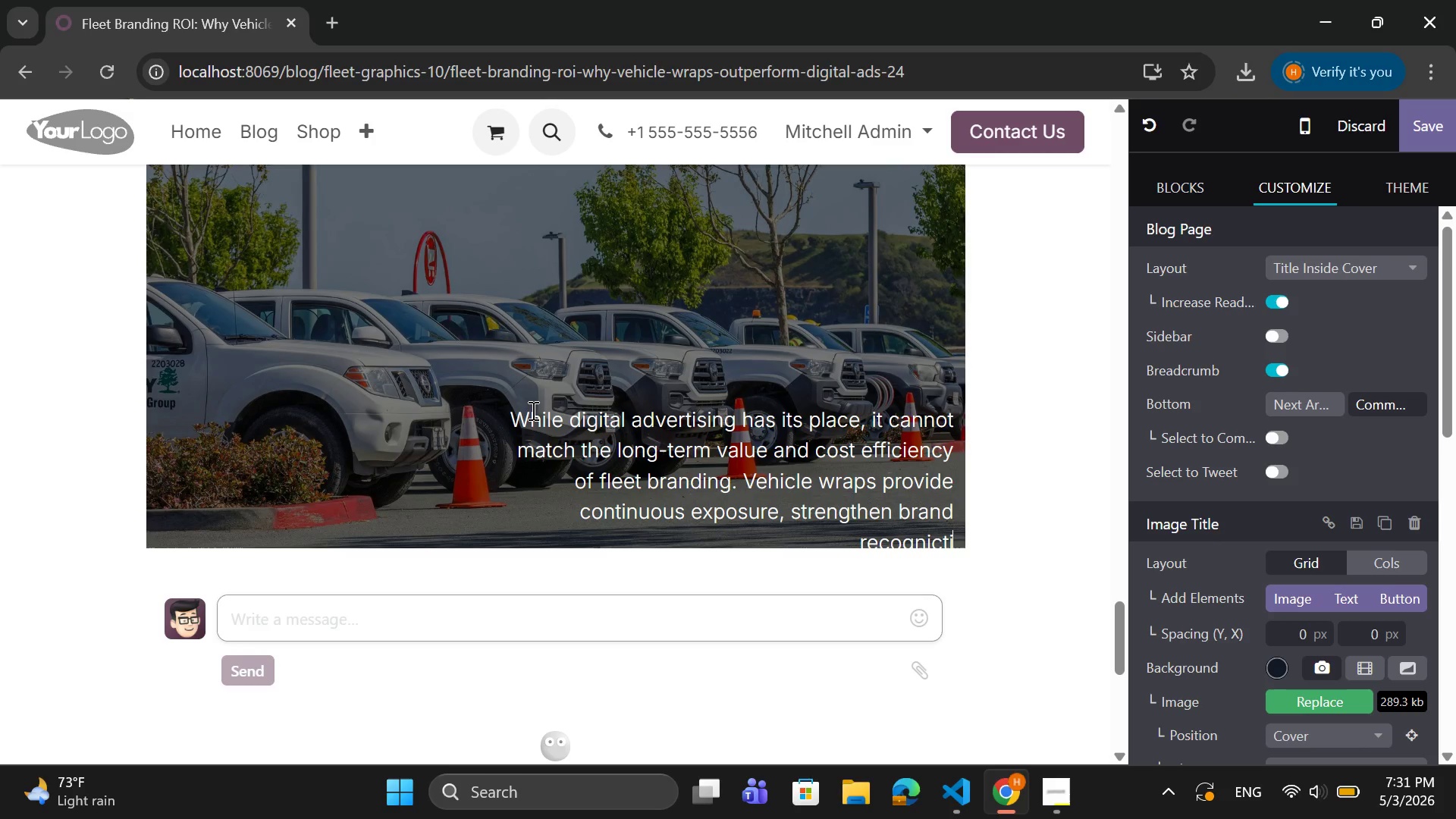 
key(Backspace)
 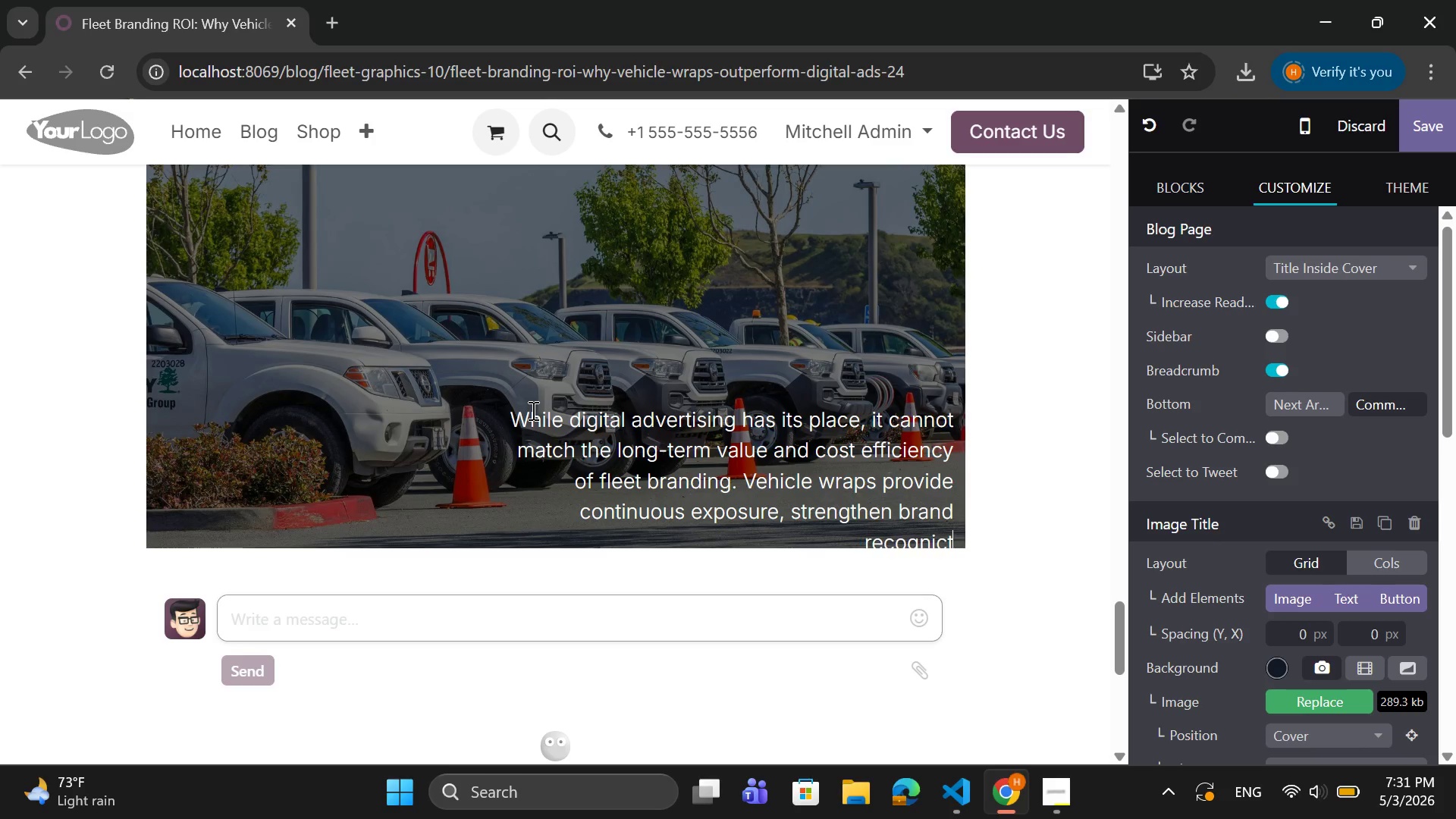 
key(Backspace)
 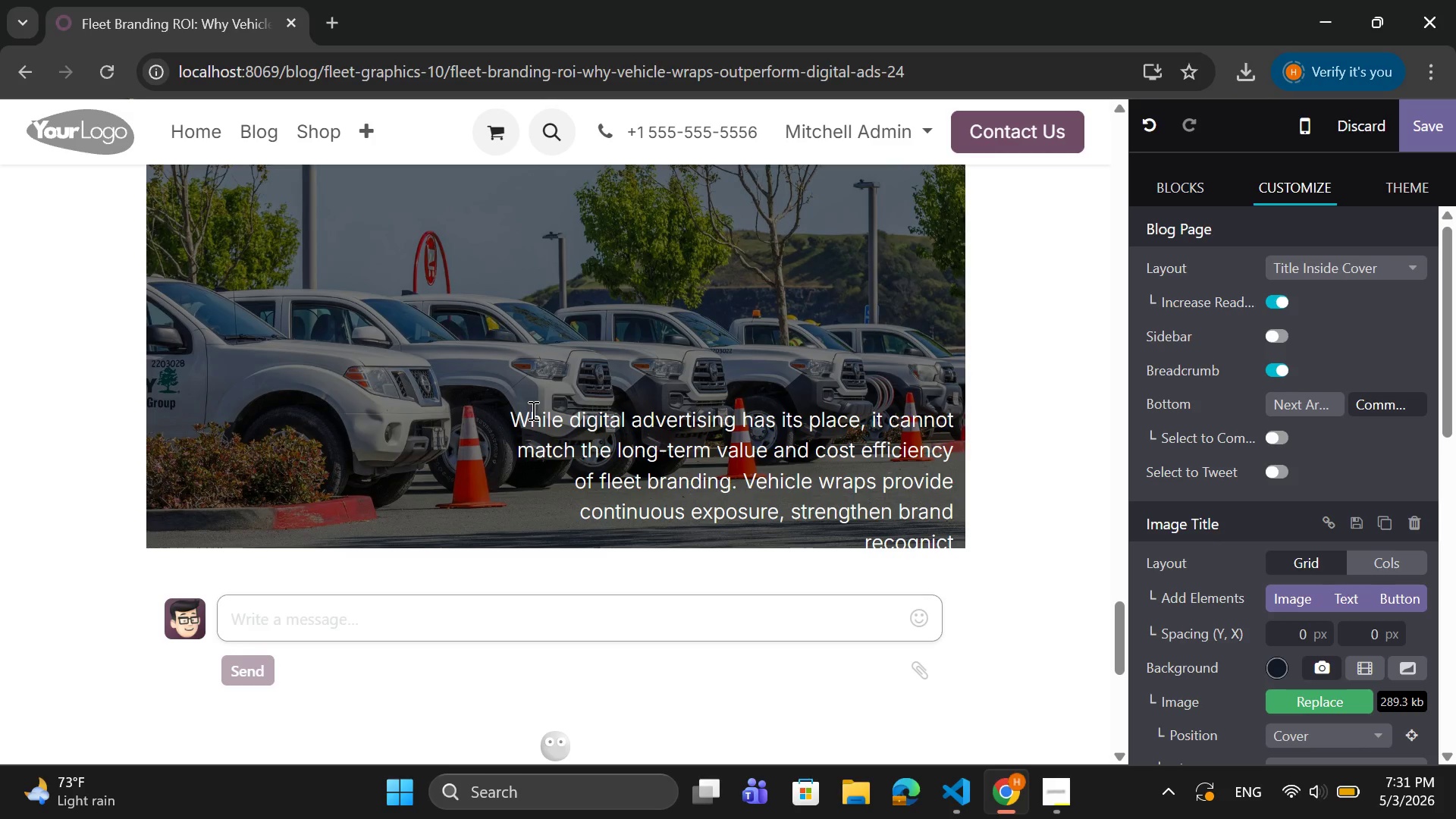 
key(Backspace)
 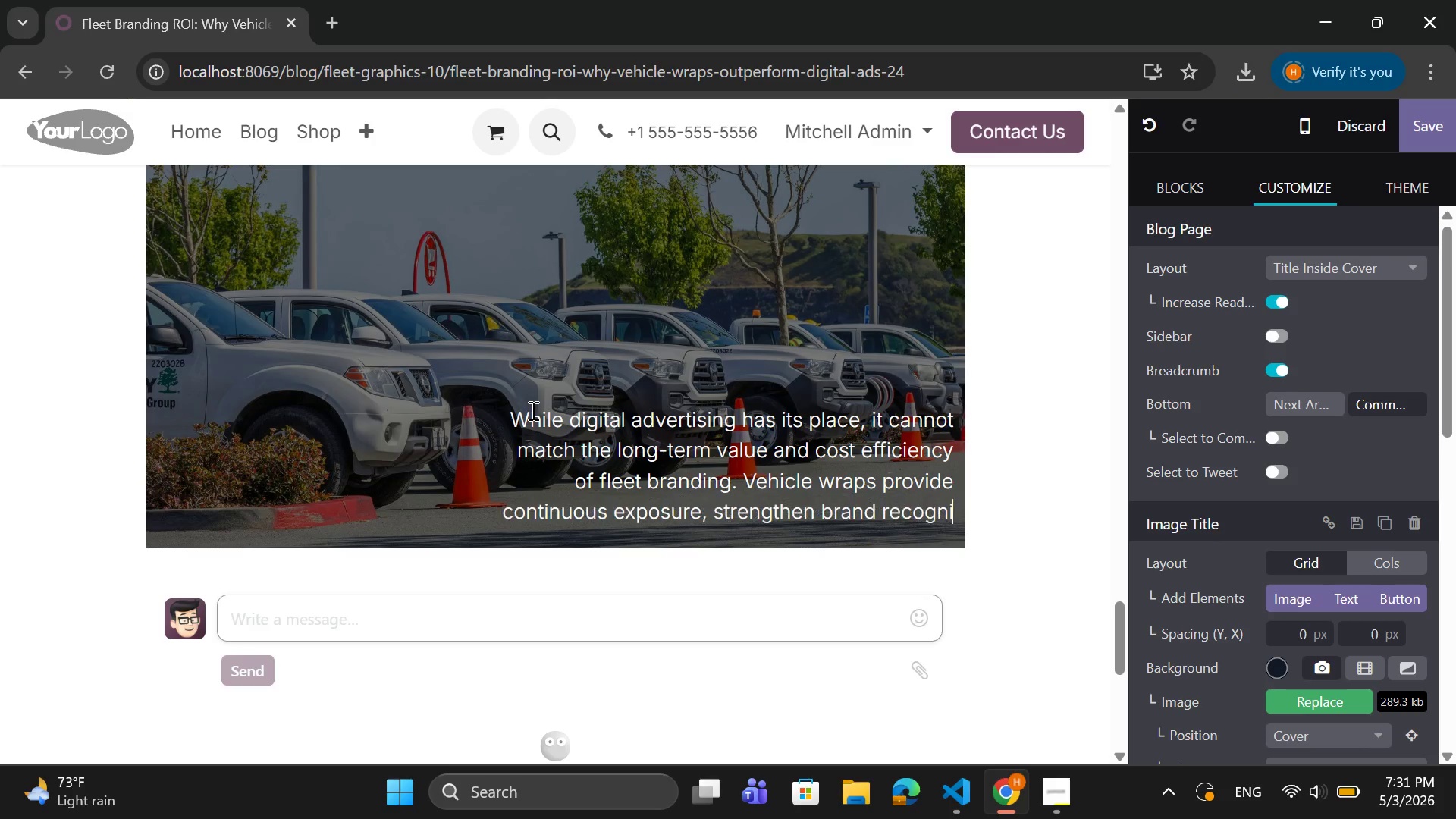 
key(Backspace)
 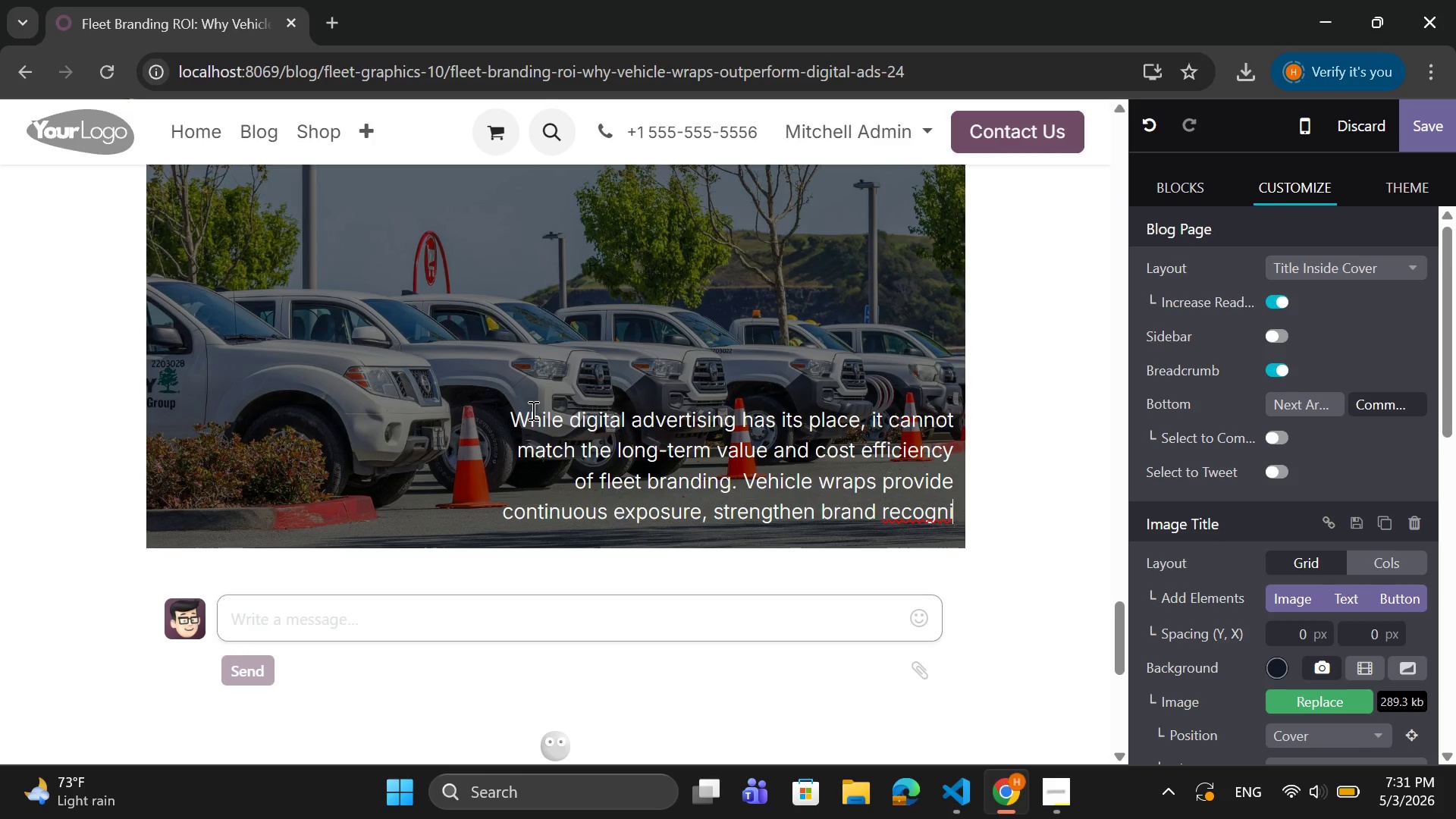 
type(tion)
 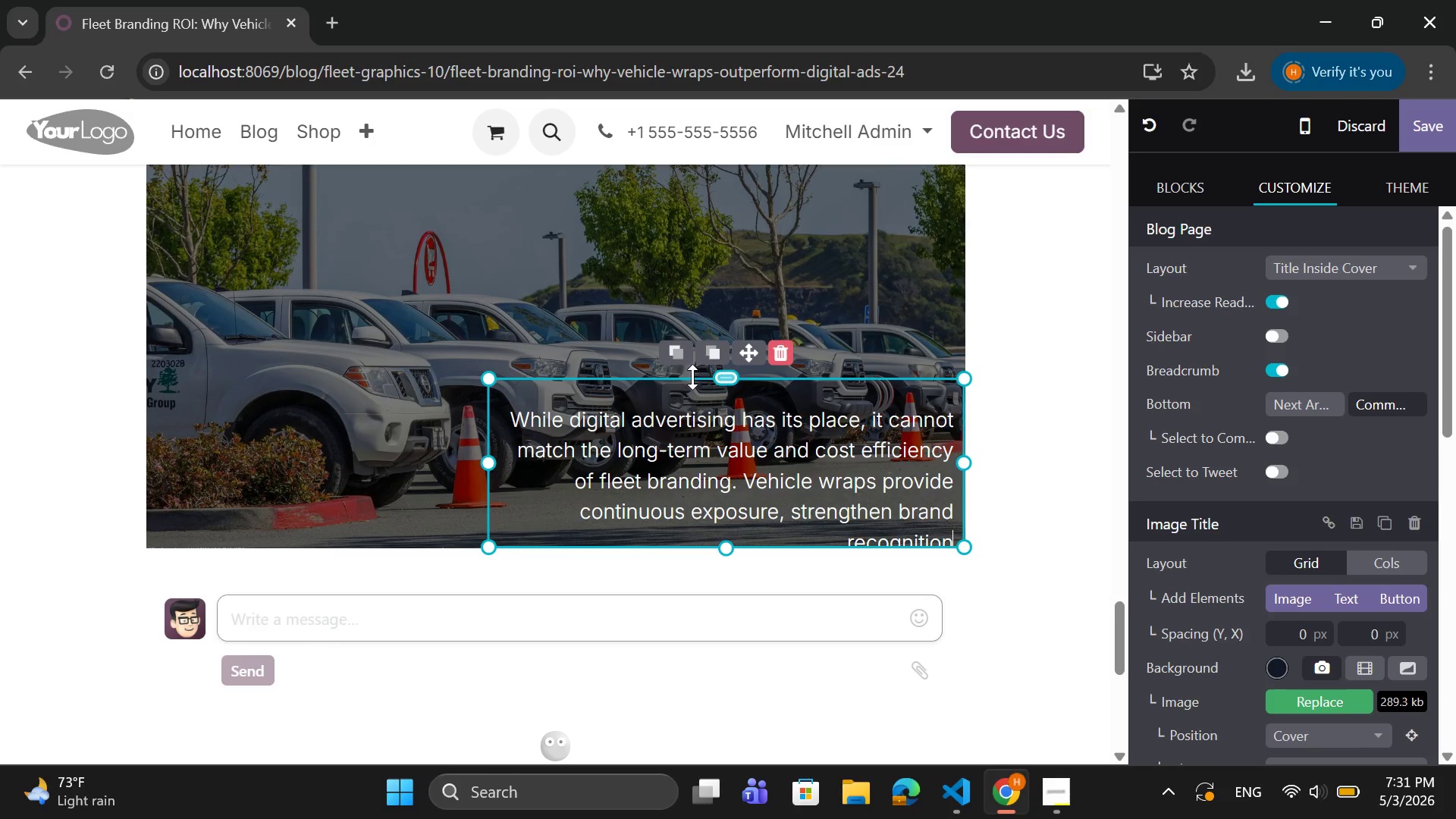 
left_click_drag(start_coordinate=[726, 374], to_coordinate=[747, 300])
 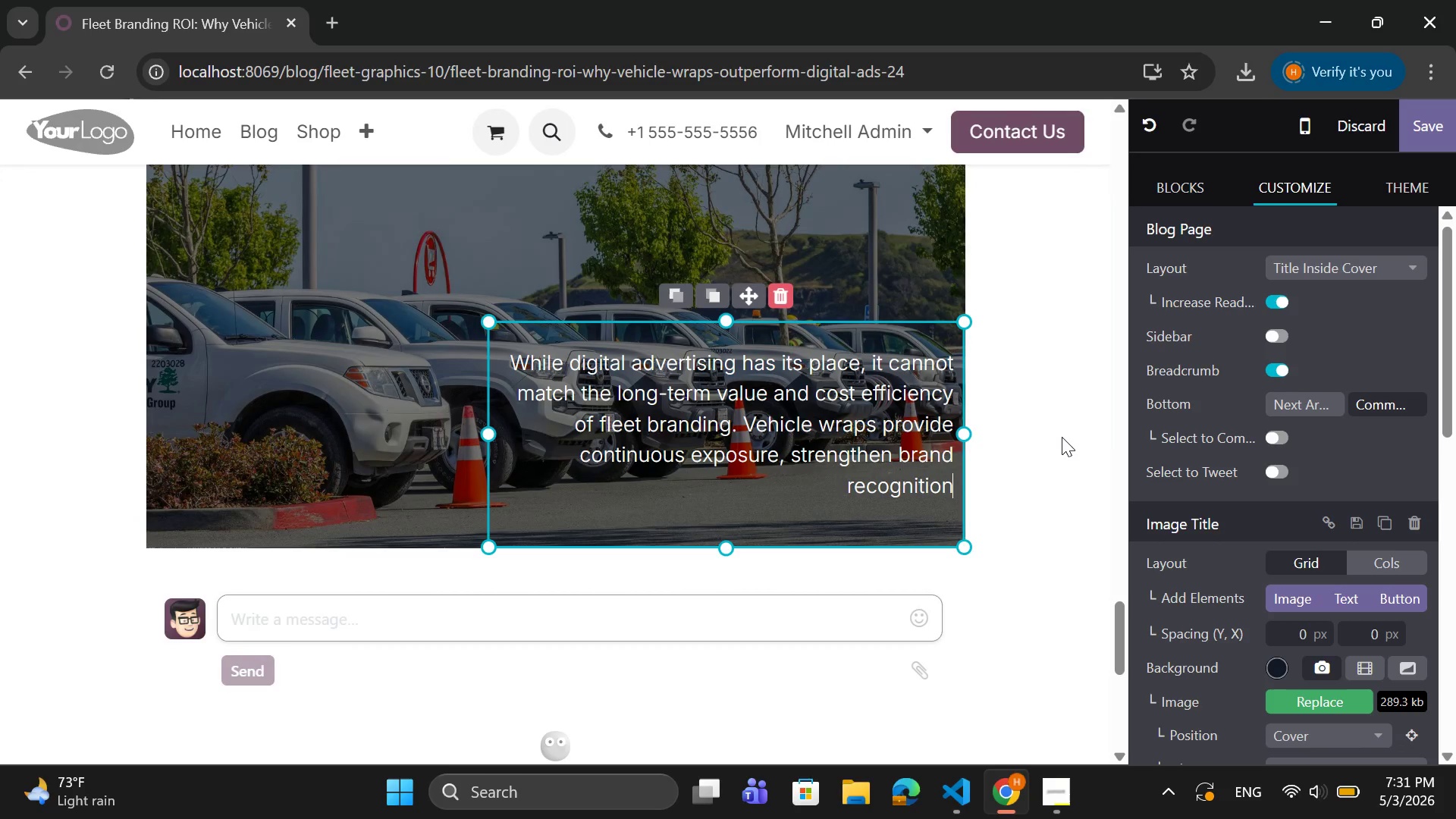 
type(, and deliver exe)
key(Backspace)
type(ceptional Roi)
key(Backspace)
type(OI OVER)
key(Backspace)
key(Backspace)
key(Backspace)
key(Backspace)
type(overtime.)
 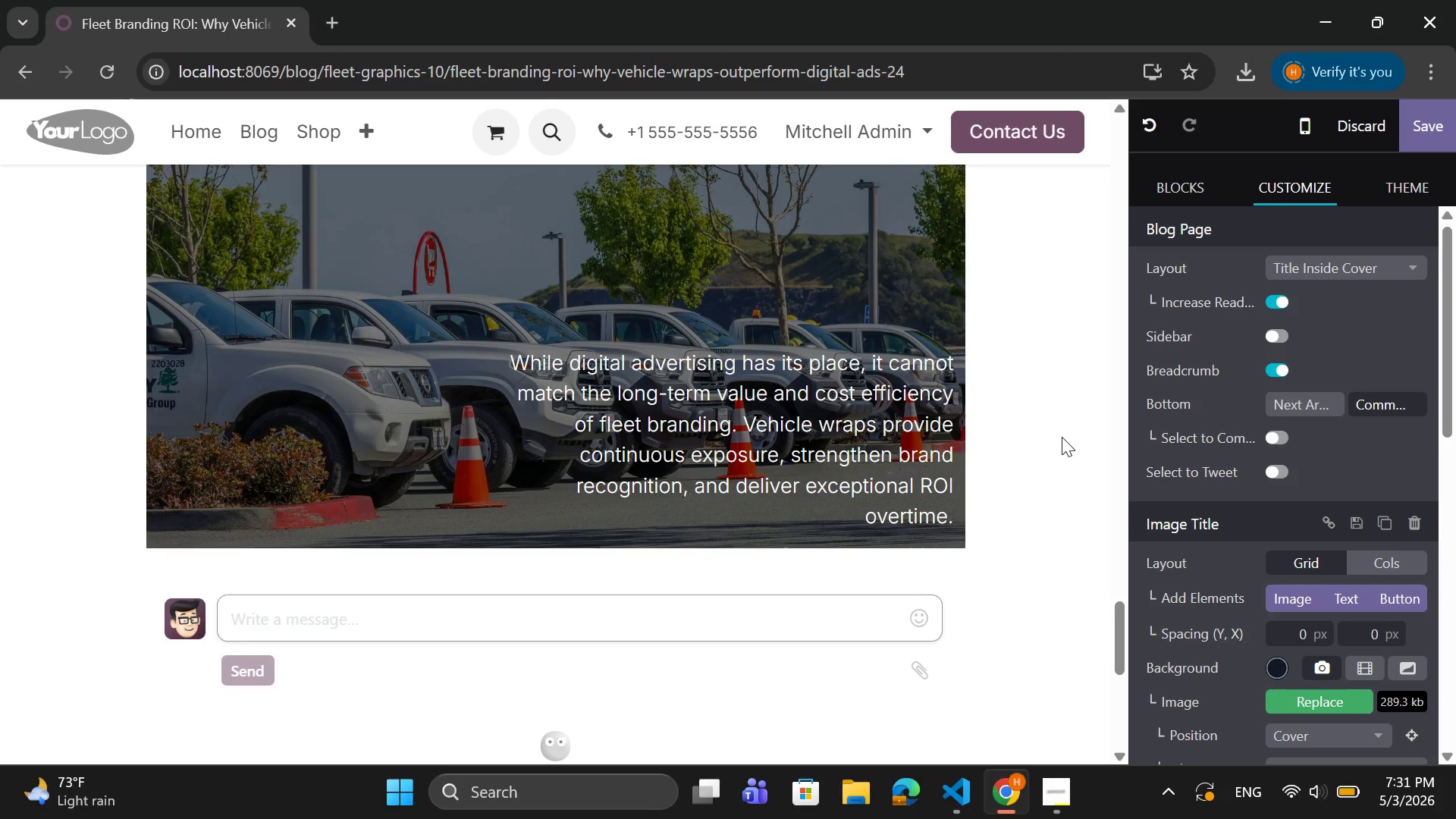 
key(Enter)
 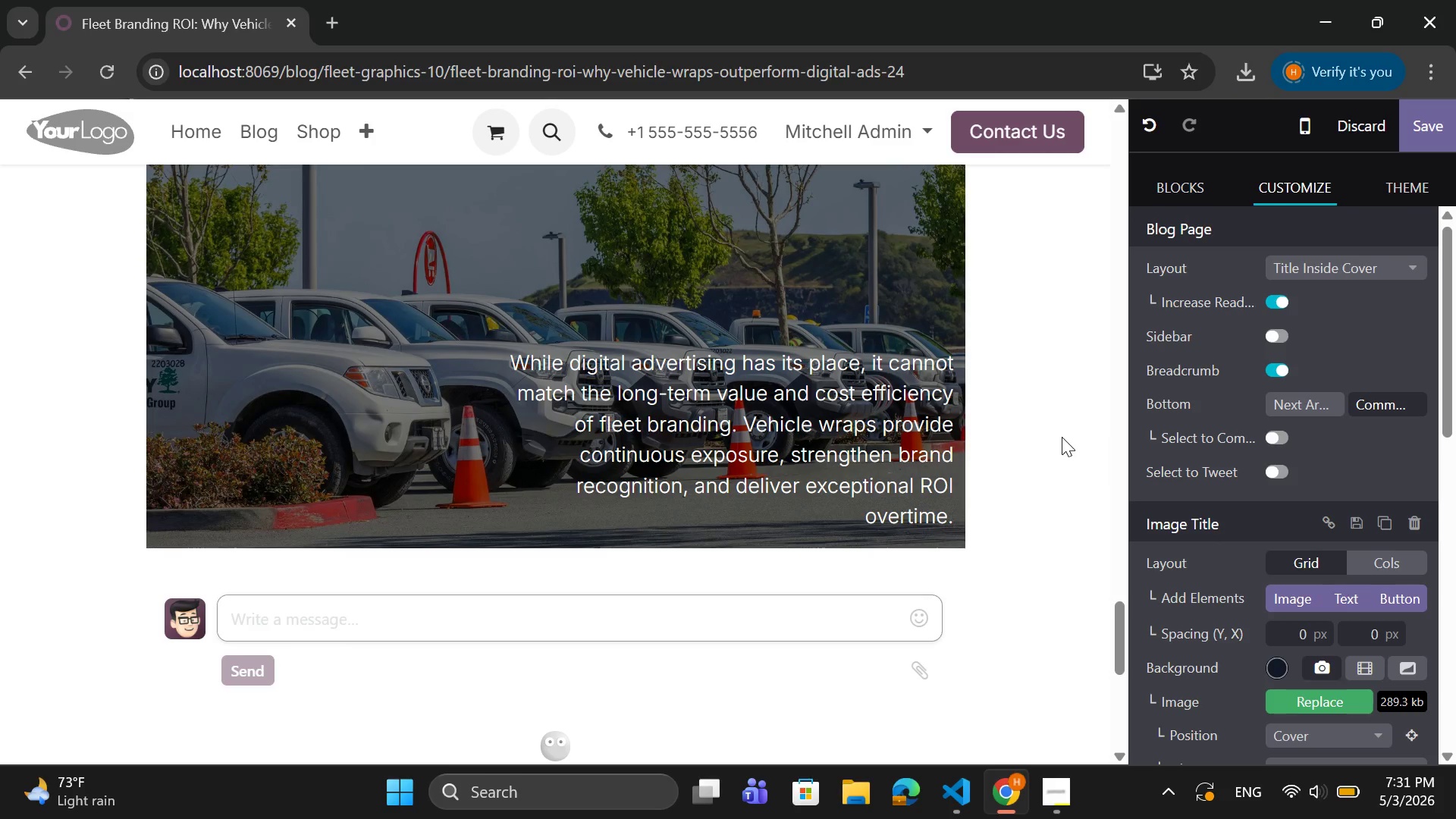 
key(Backspace)
type(If you)
 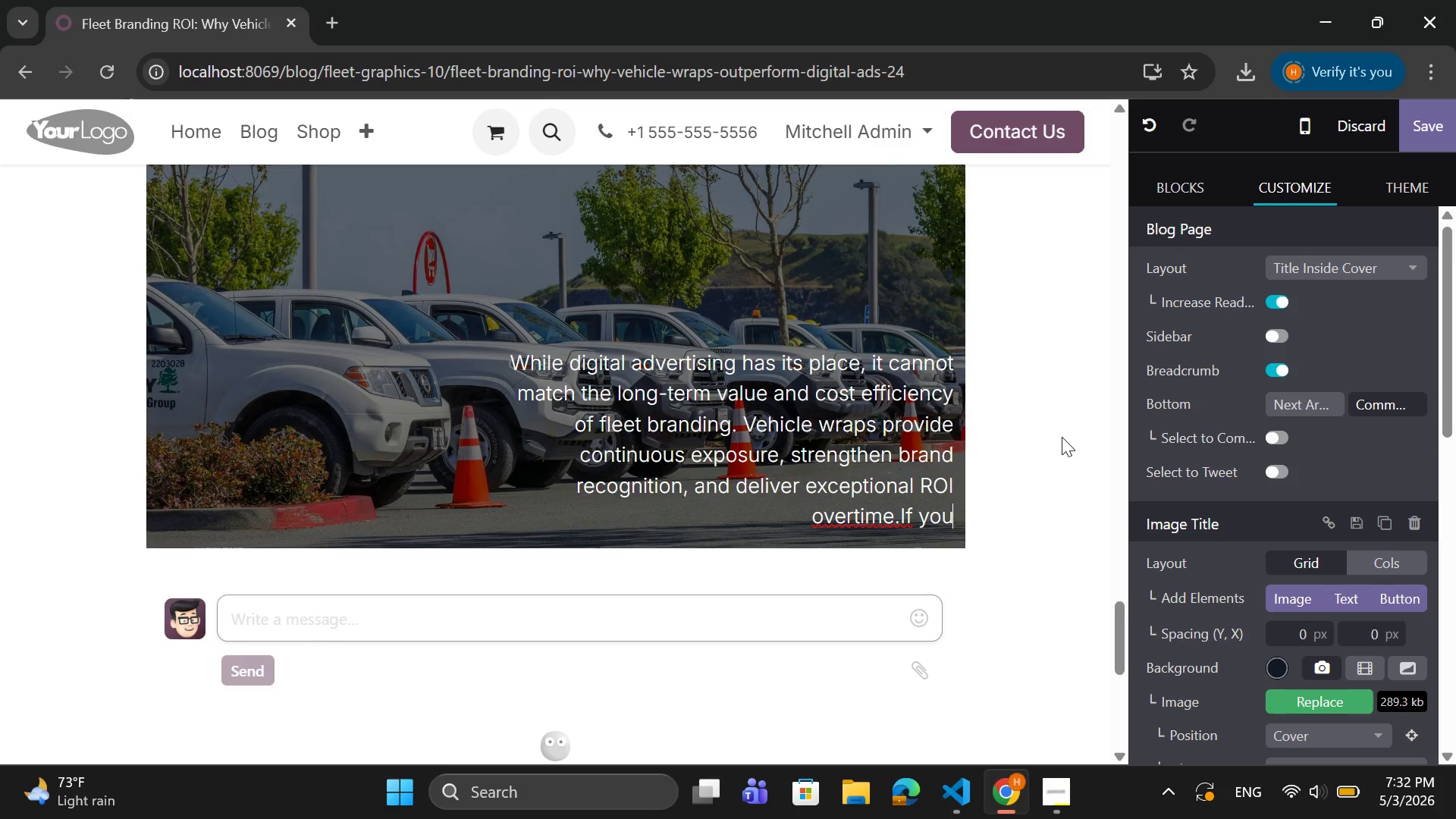 
key(ArrowLeft)
 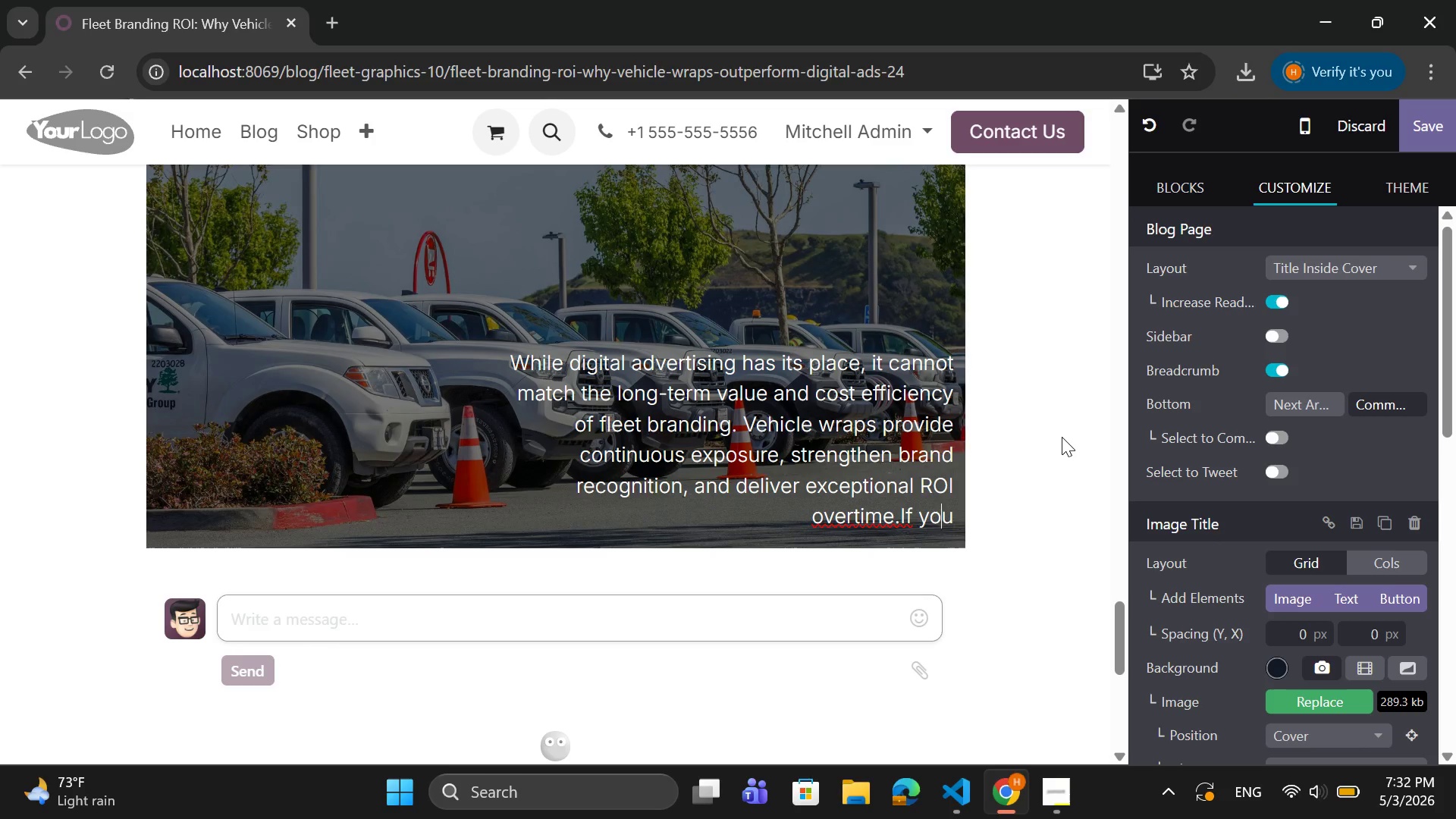 
key(ArrowLeft)
 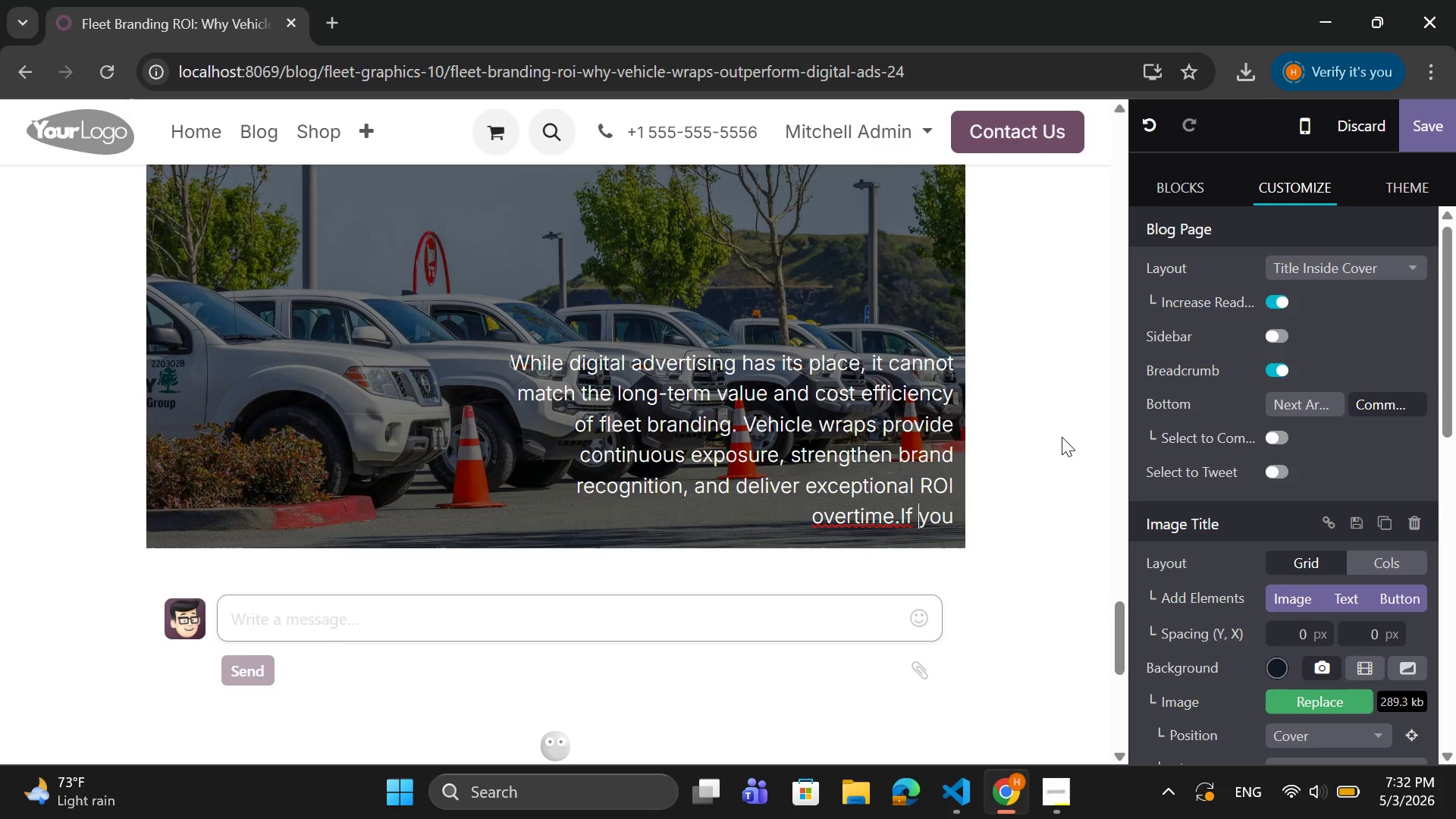 
key(ArrowLeft)
 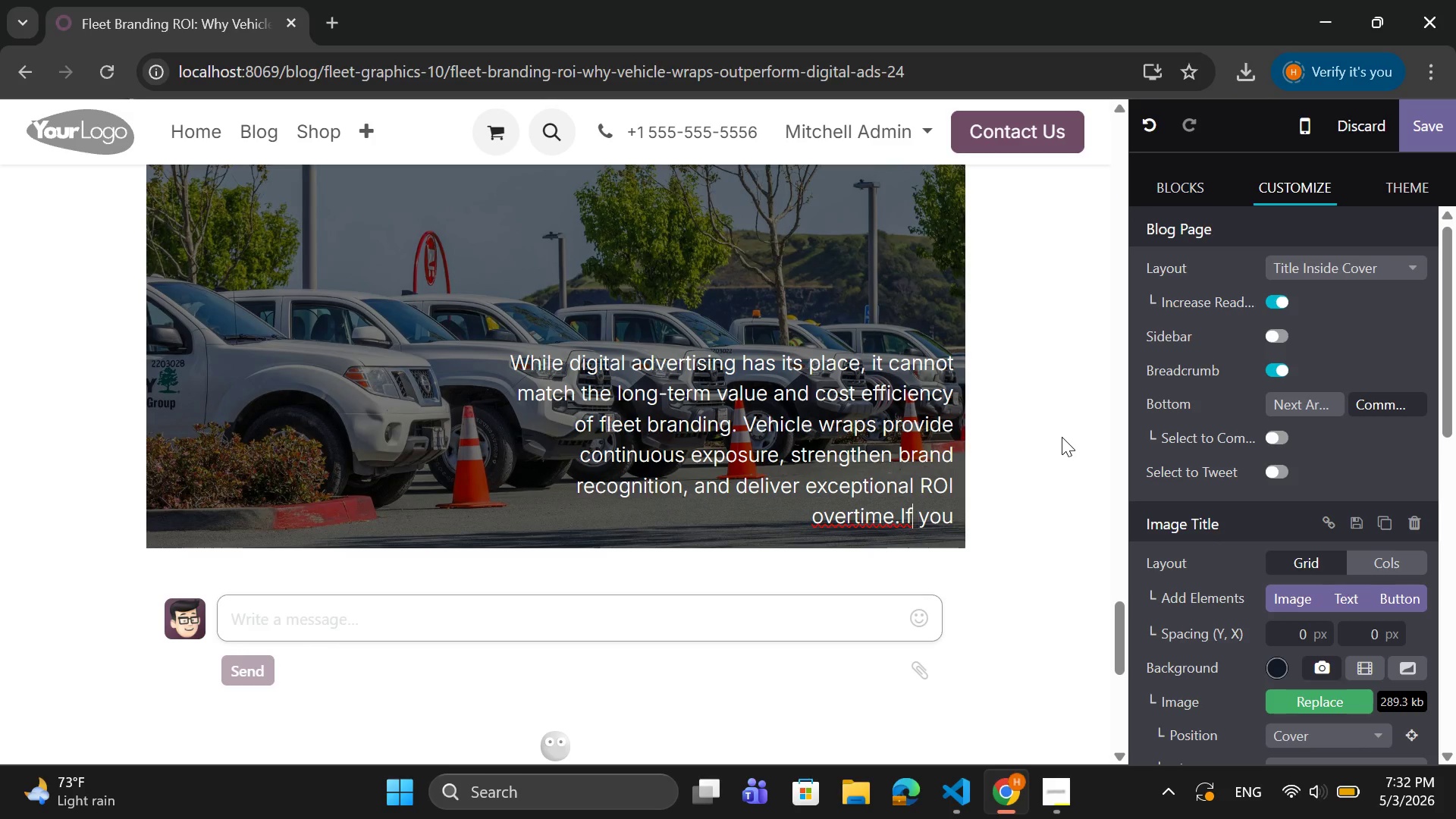 
key(ArrowLeft)
 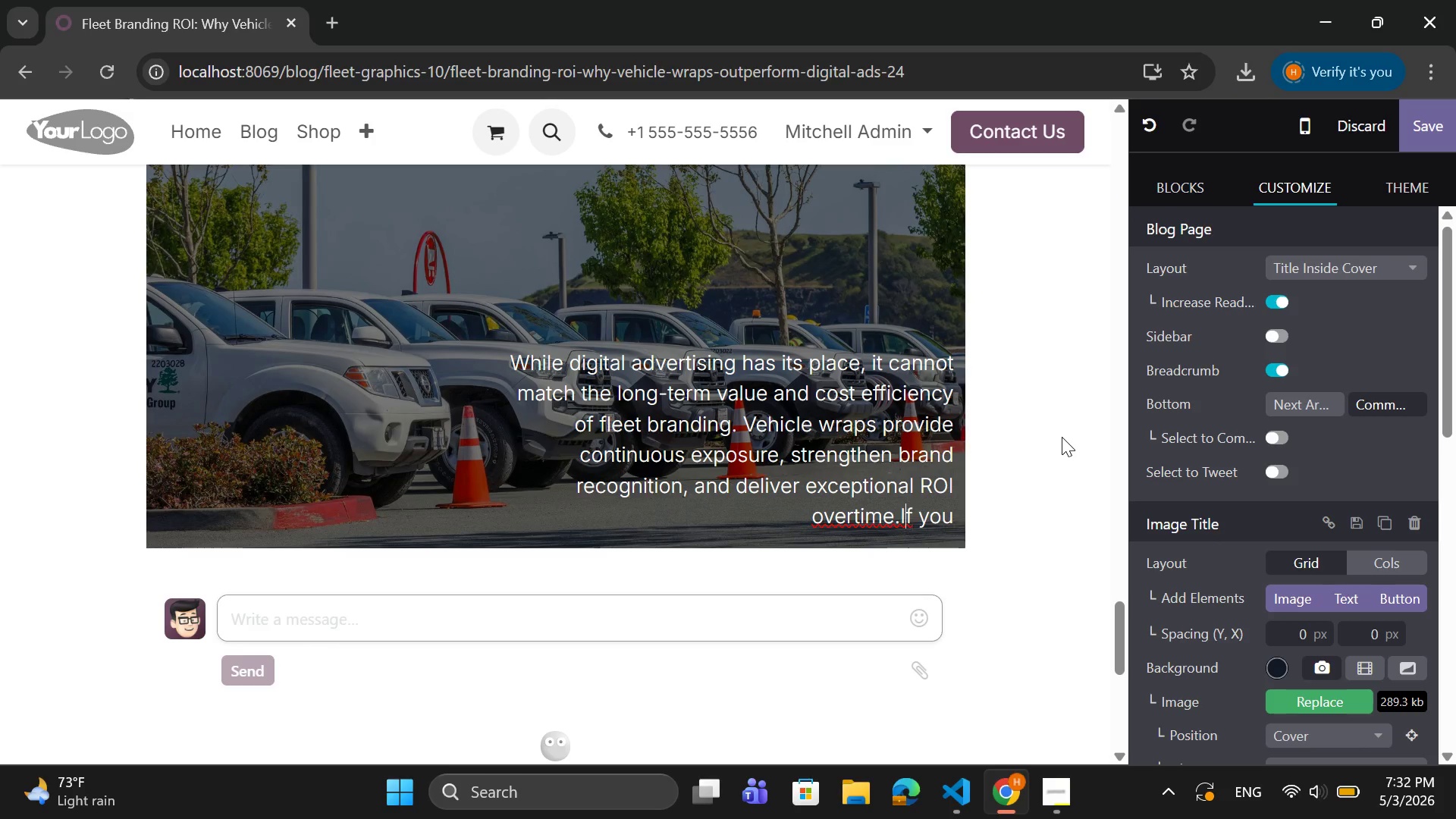 
key(ArrowLeft)
 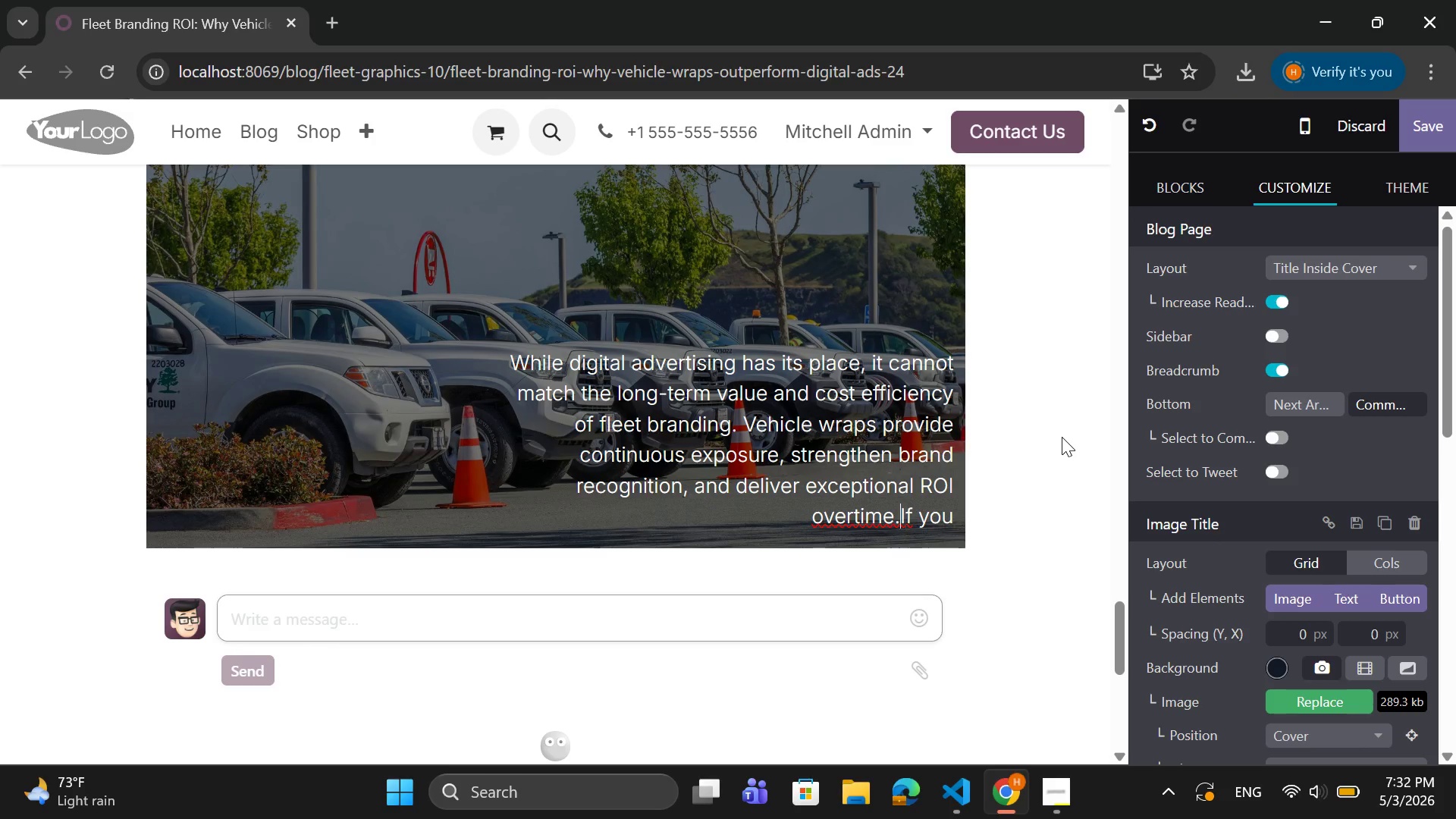 
key(ArrowLeft)
 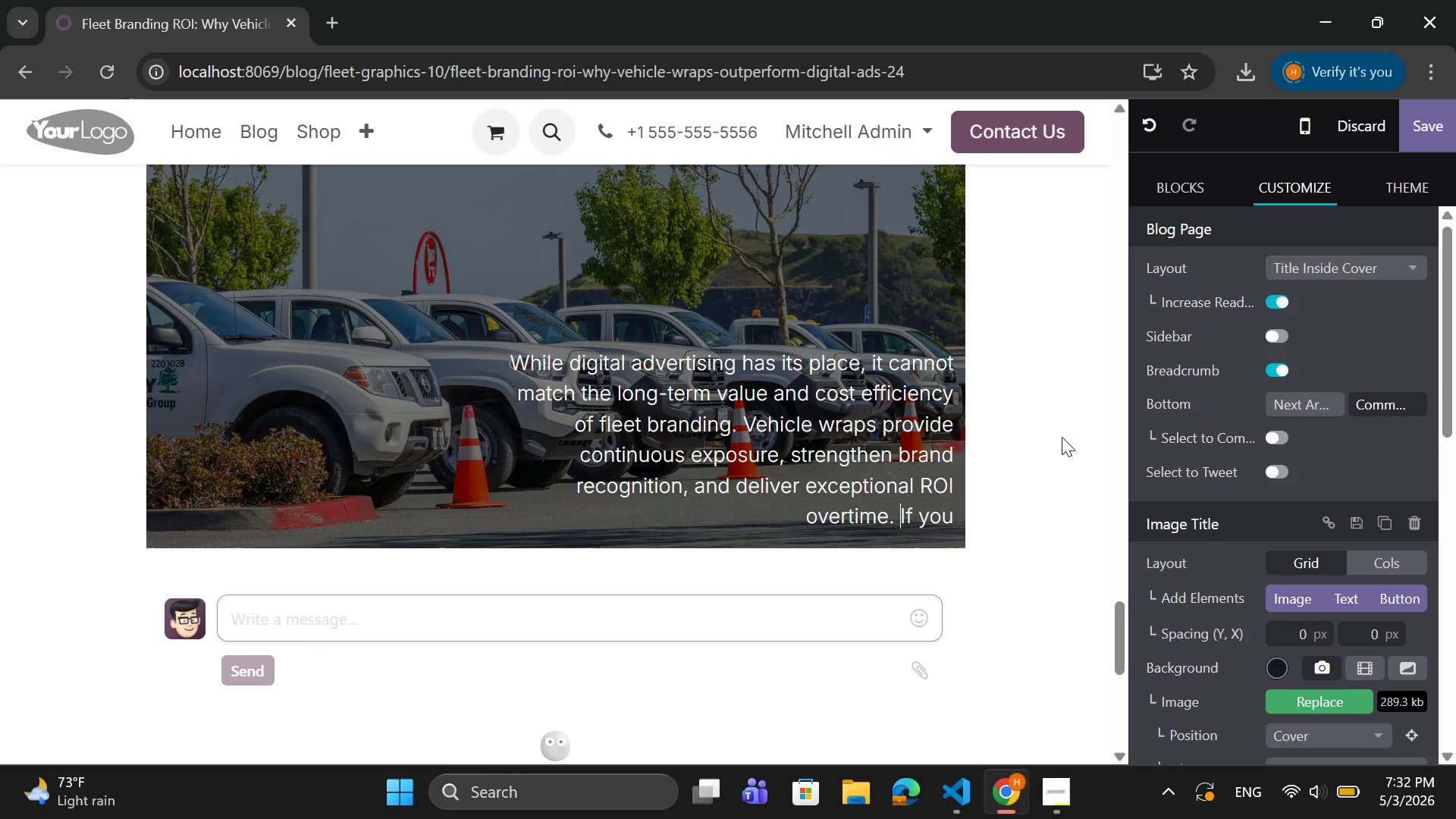 
key(Space)
 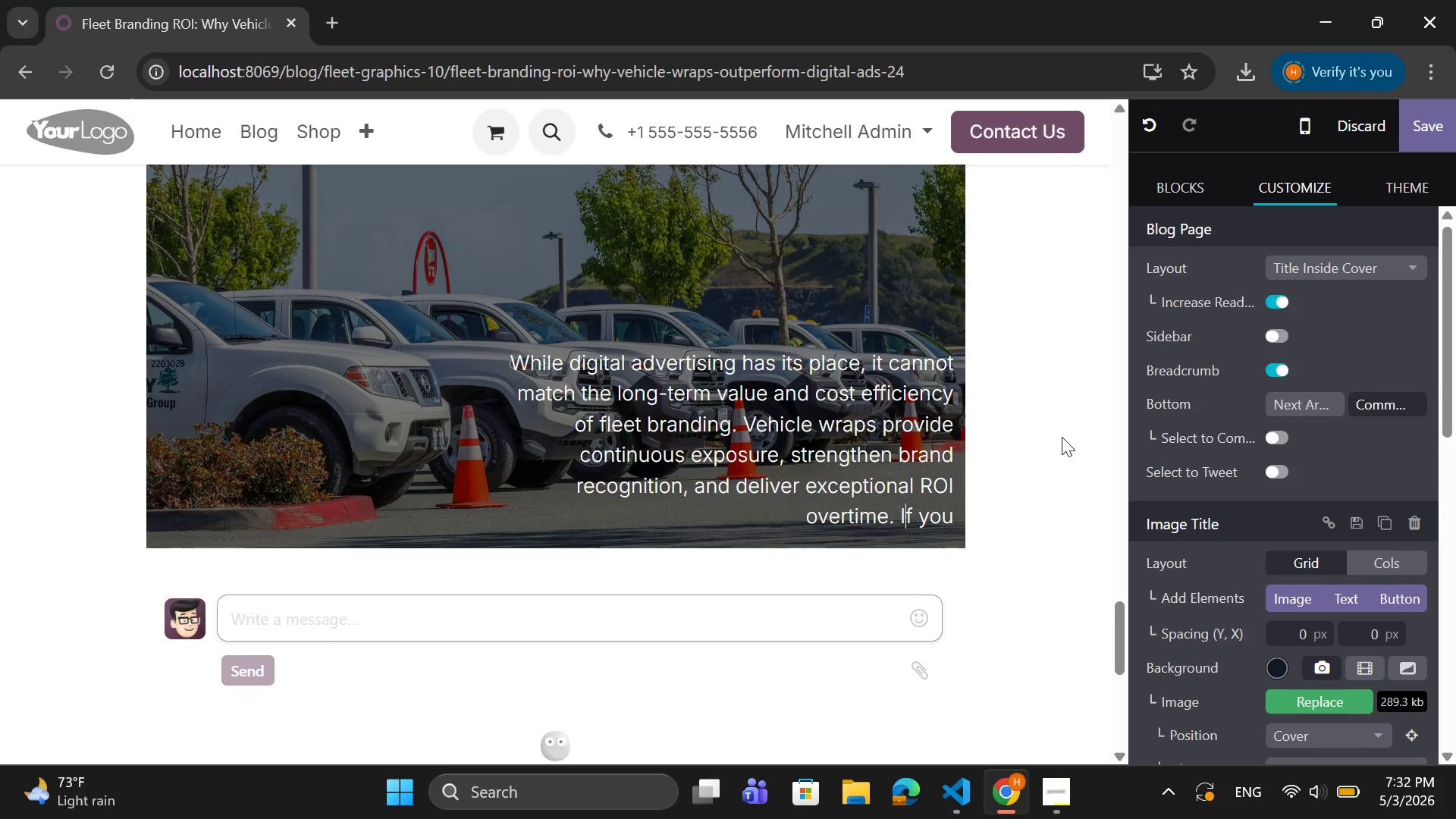 
key(ArrowRight)
 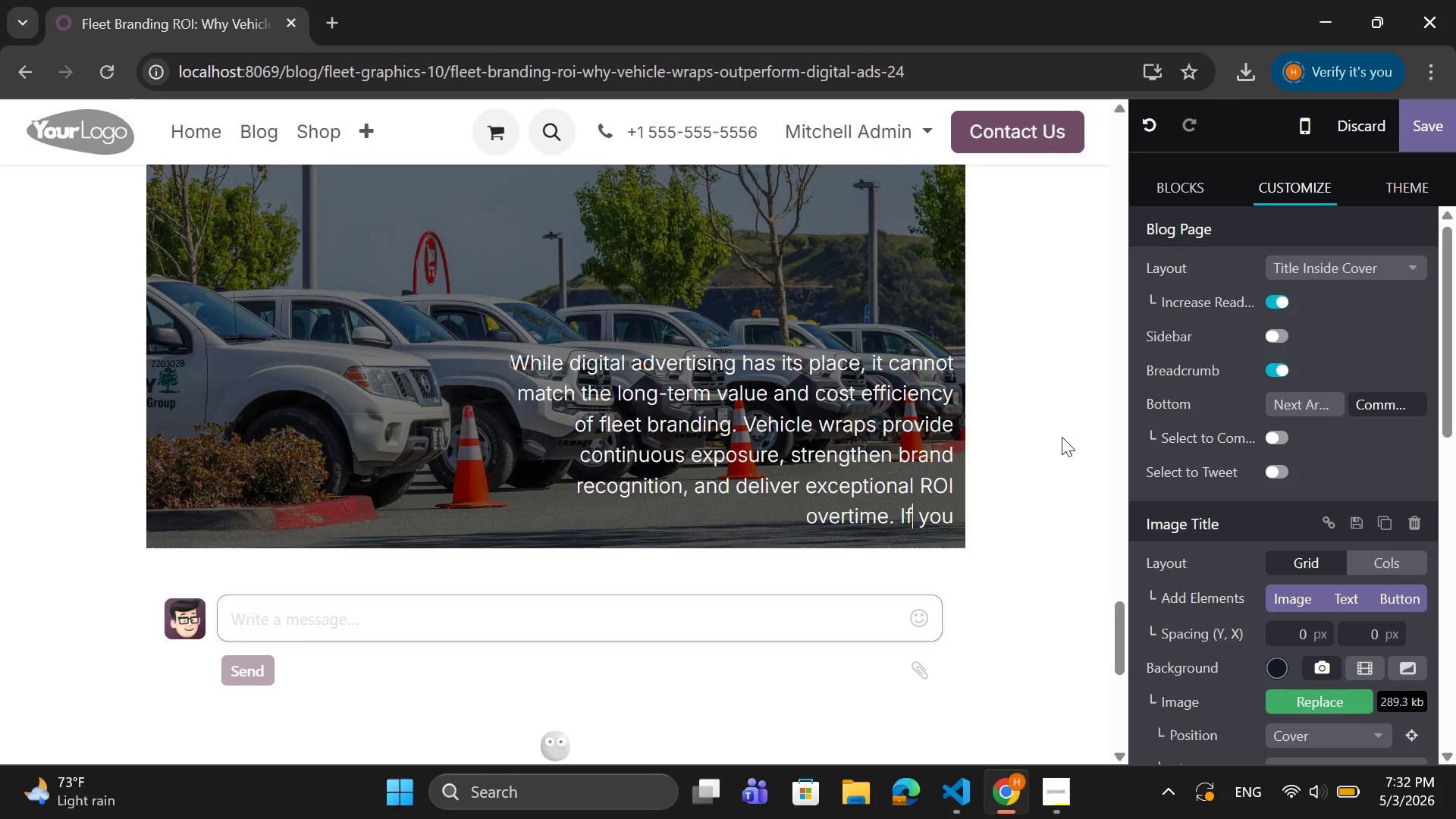 
key(ArrowRight)
 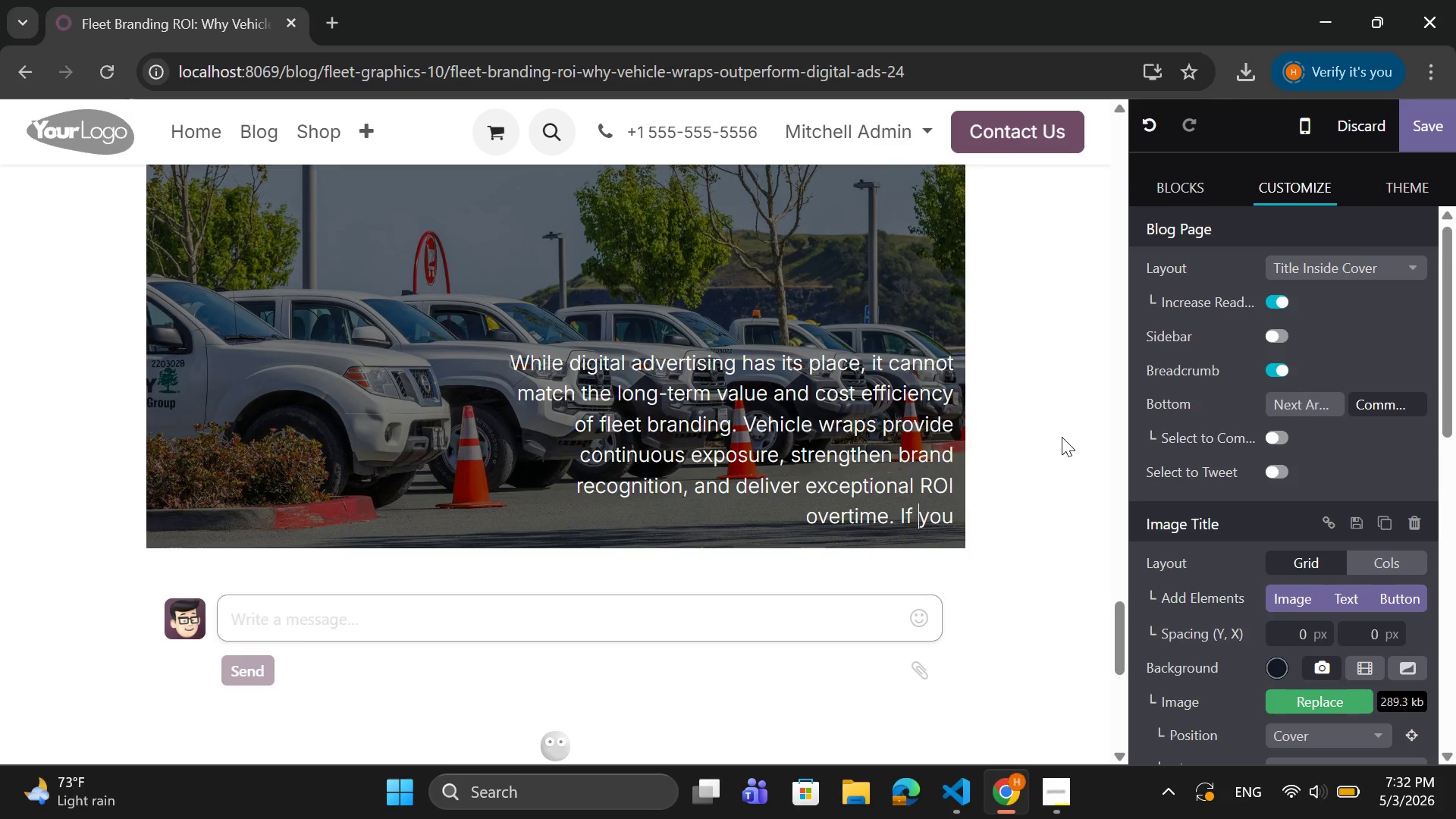 
key(ArrowRight)
 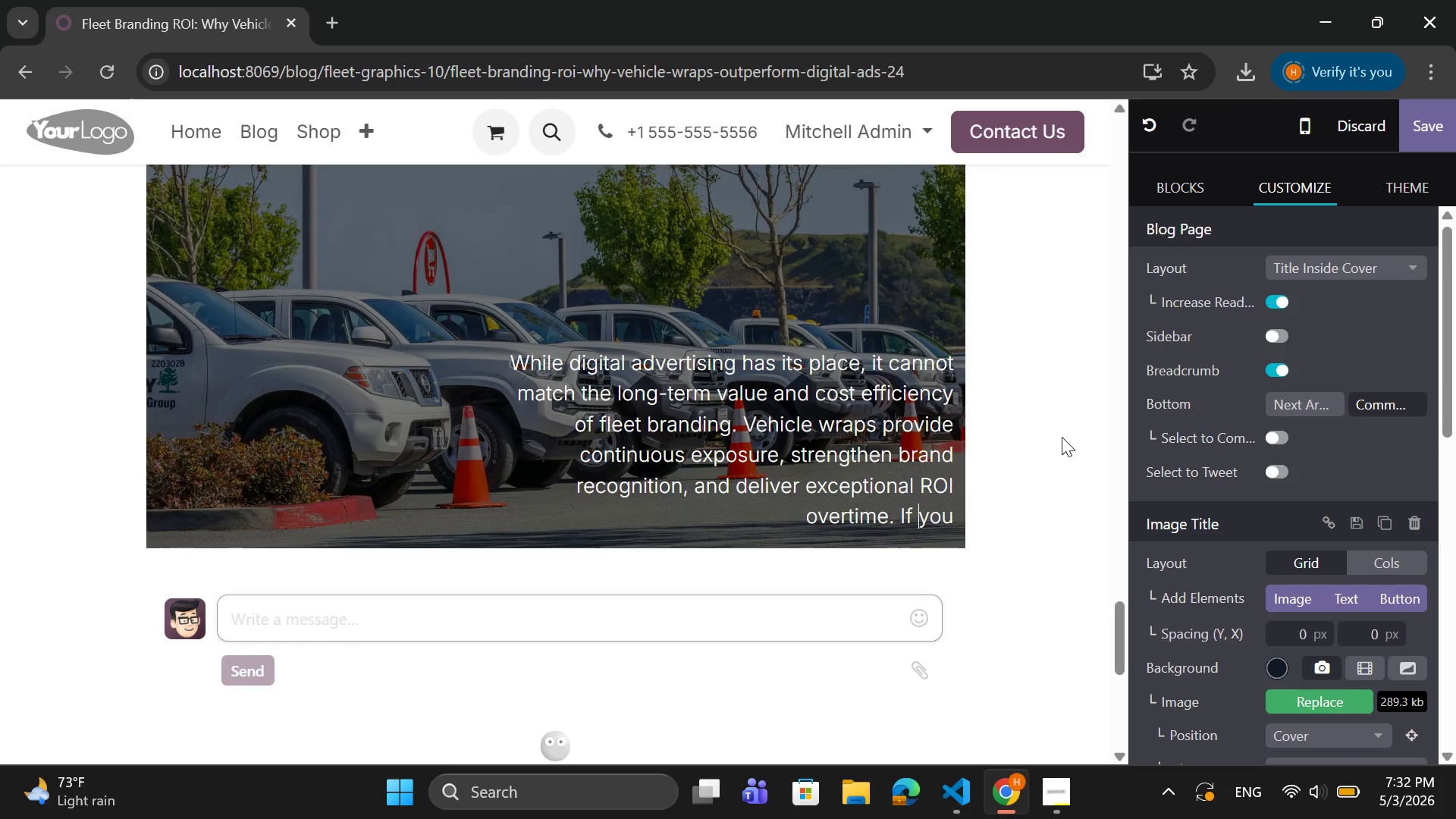 
key(ArrowRight)
 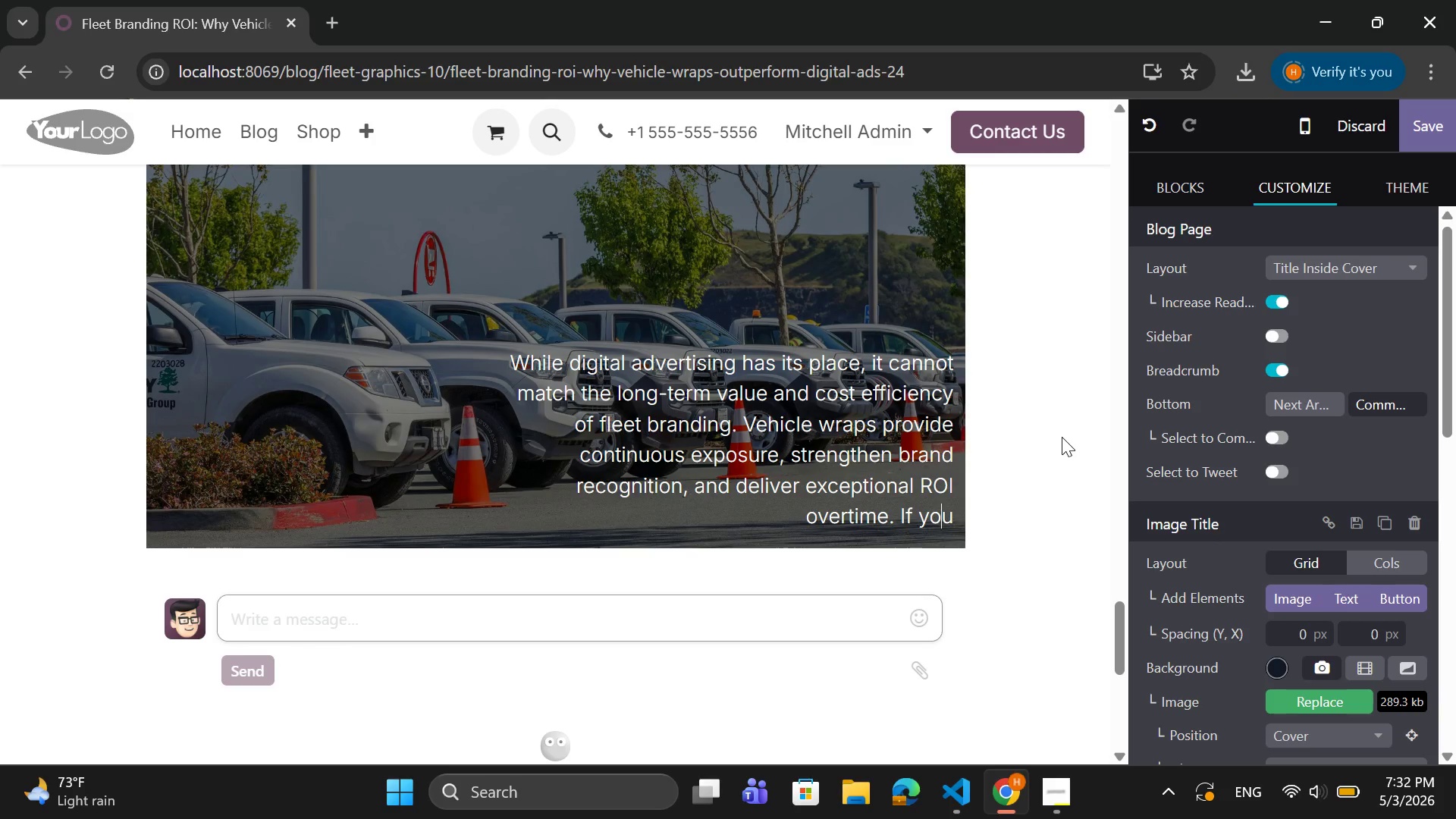 
key(ArrowRight)
 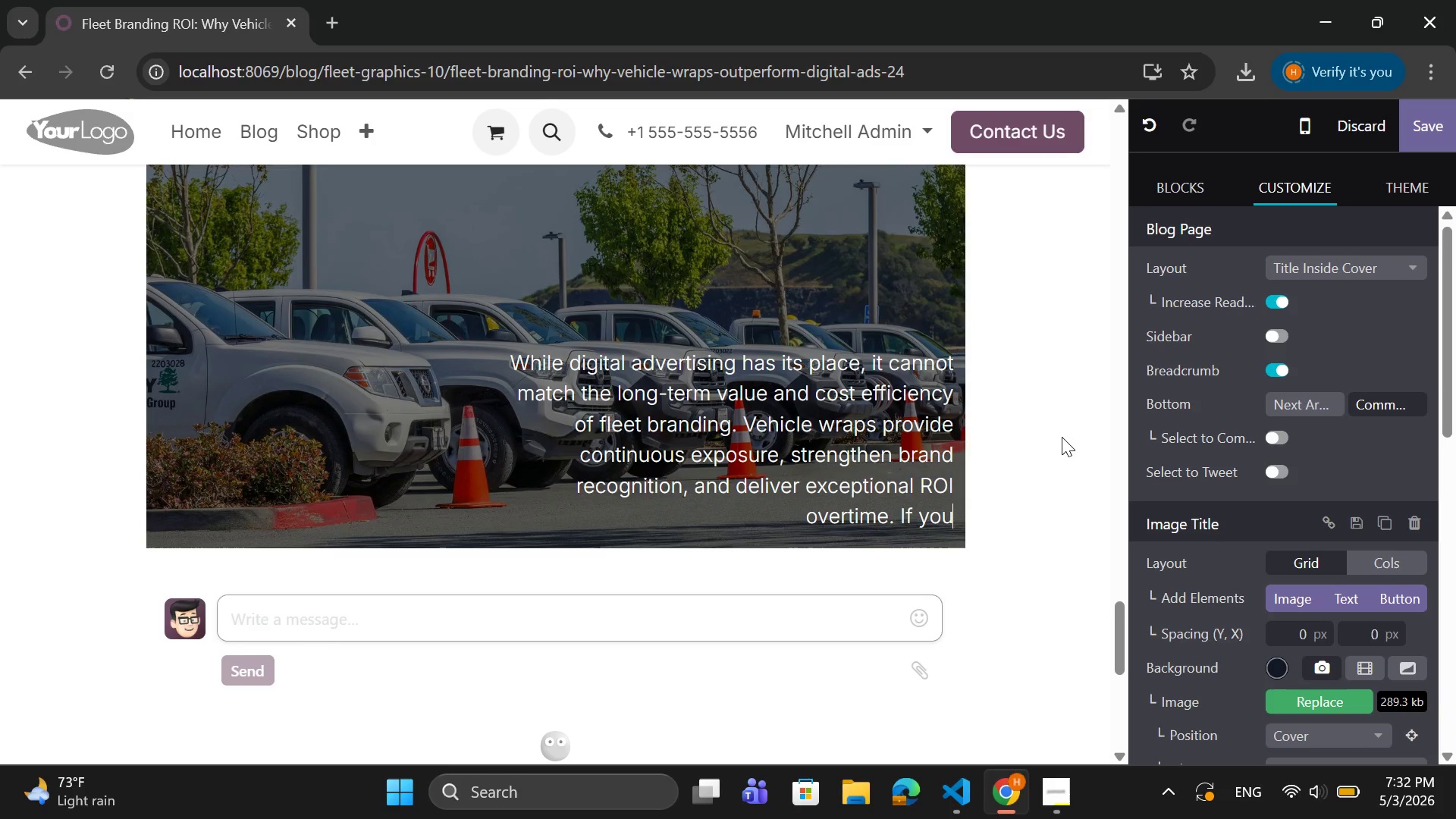 
key(ArrowRight)
 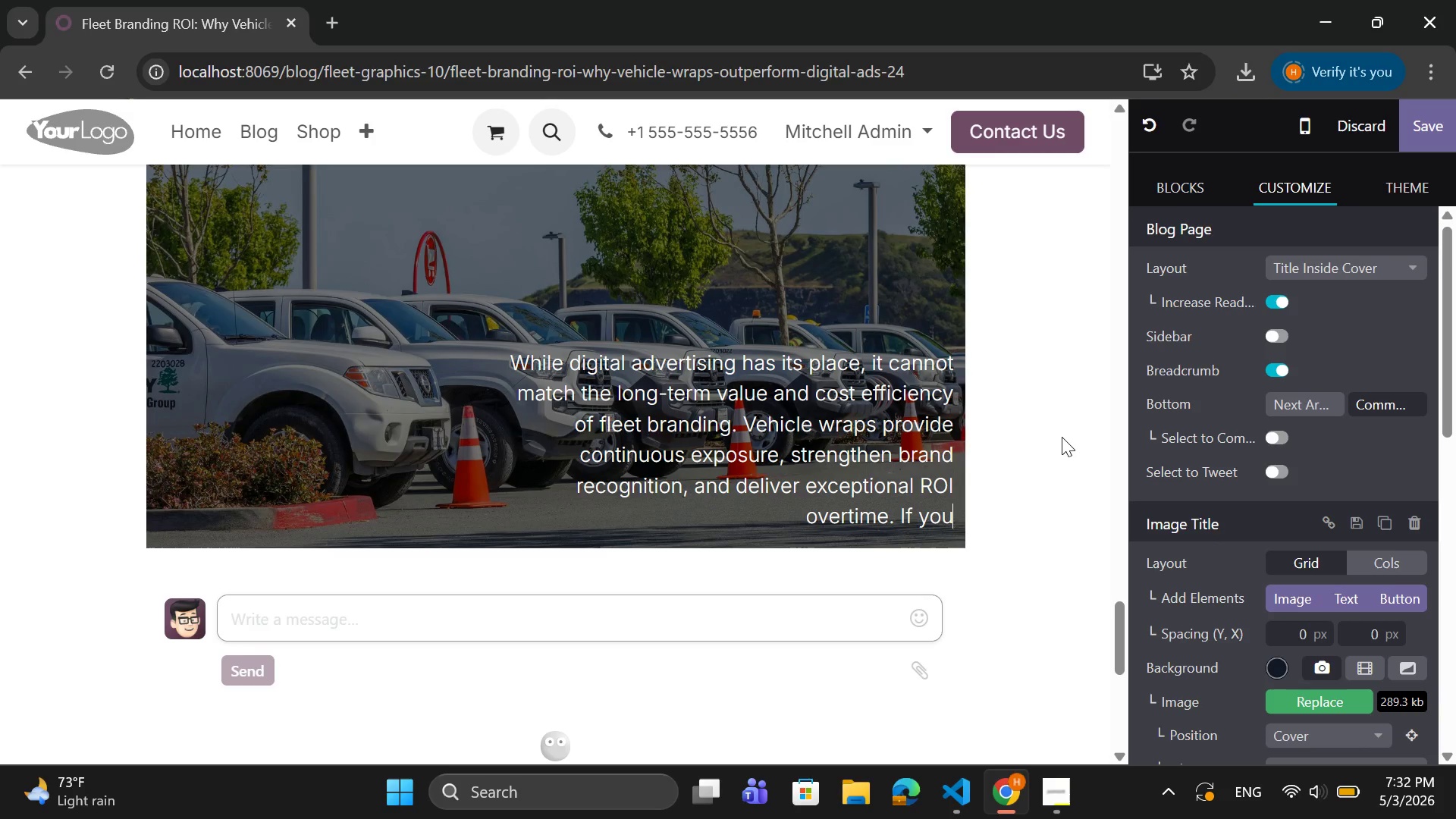 
type('re looking for a smarter, more sus)
 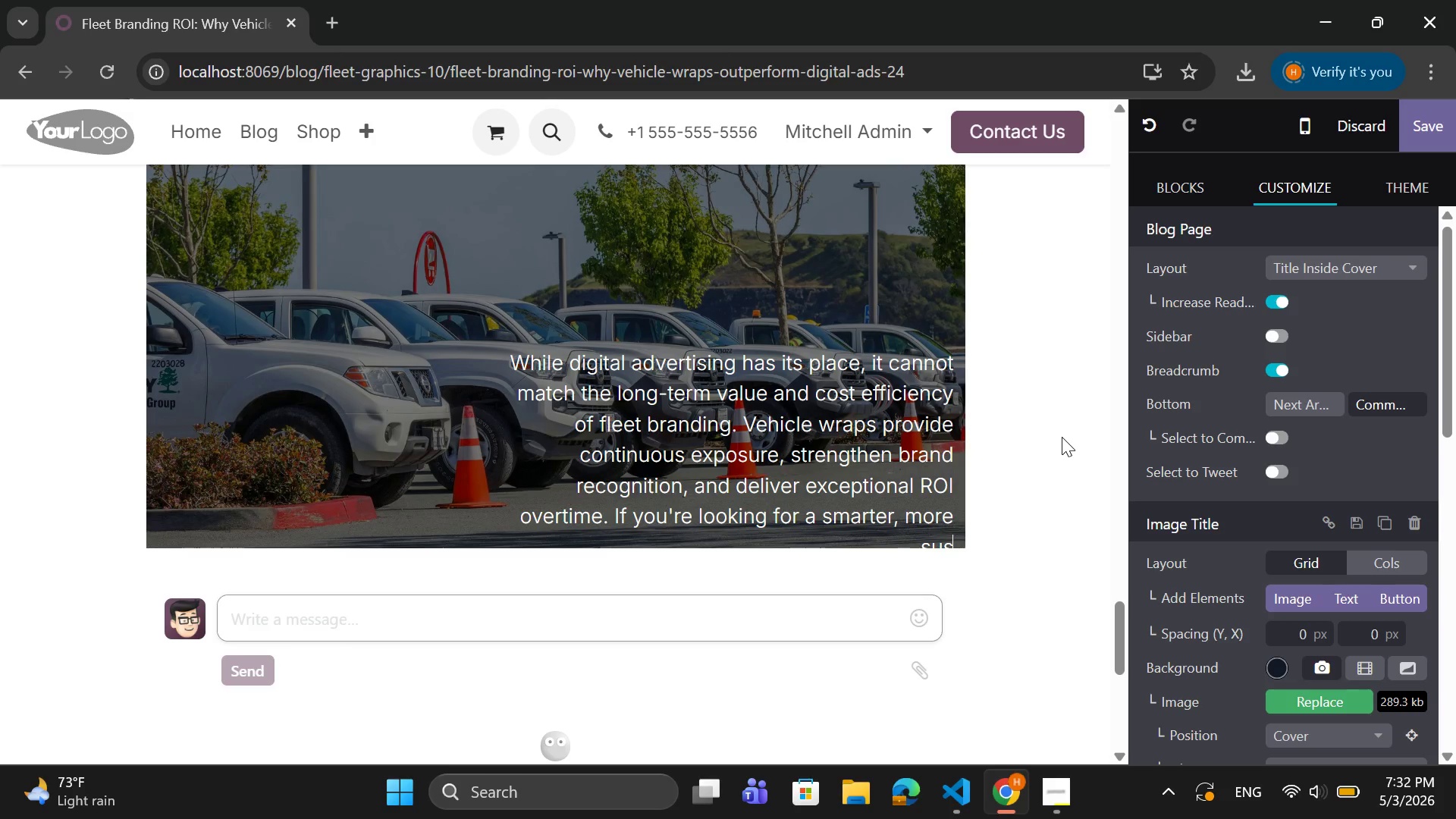 
type(tainable)
 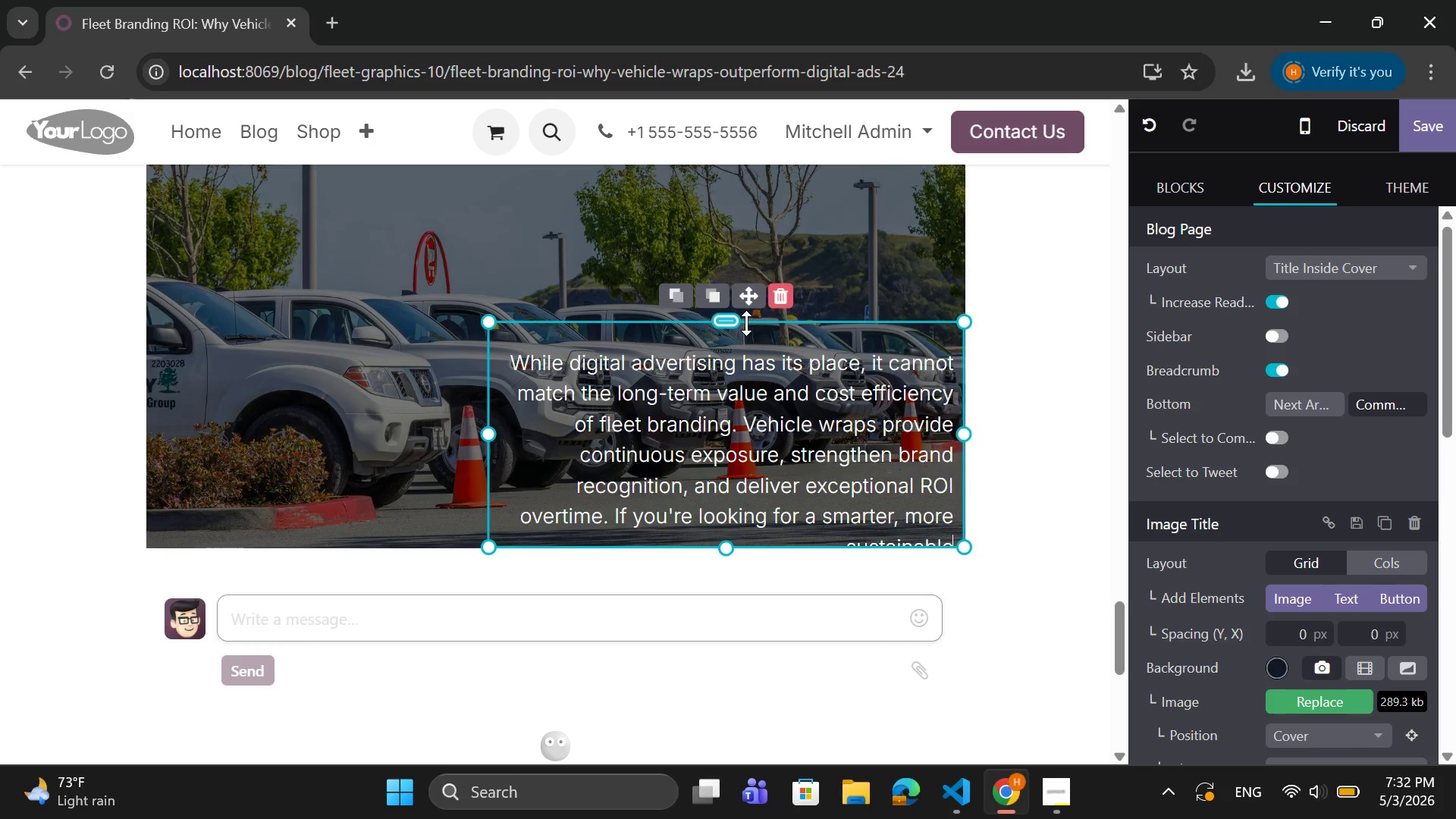 
left_click_drag(start_coordinate=[746, 322], to_coordinate=[745, 262])
 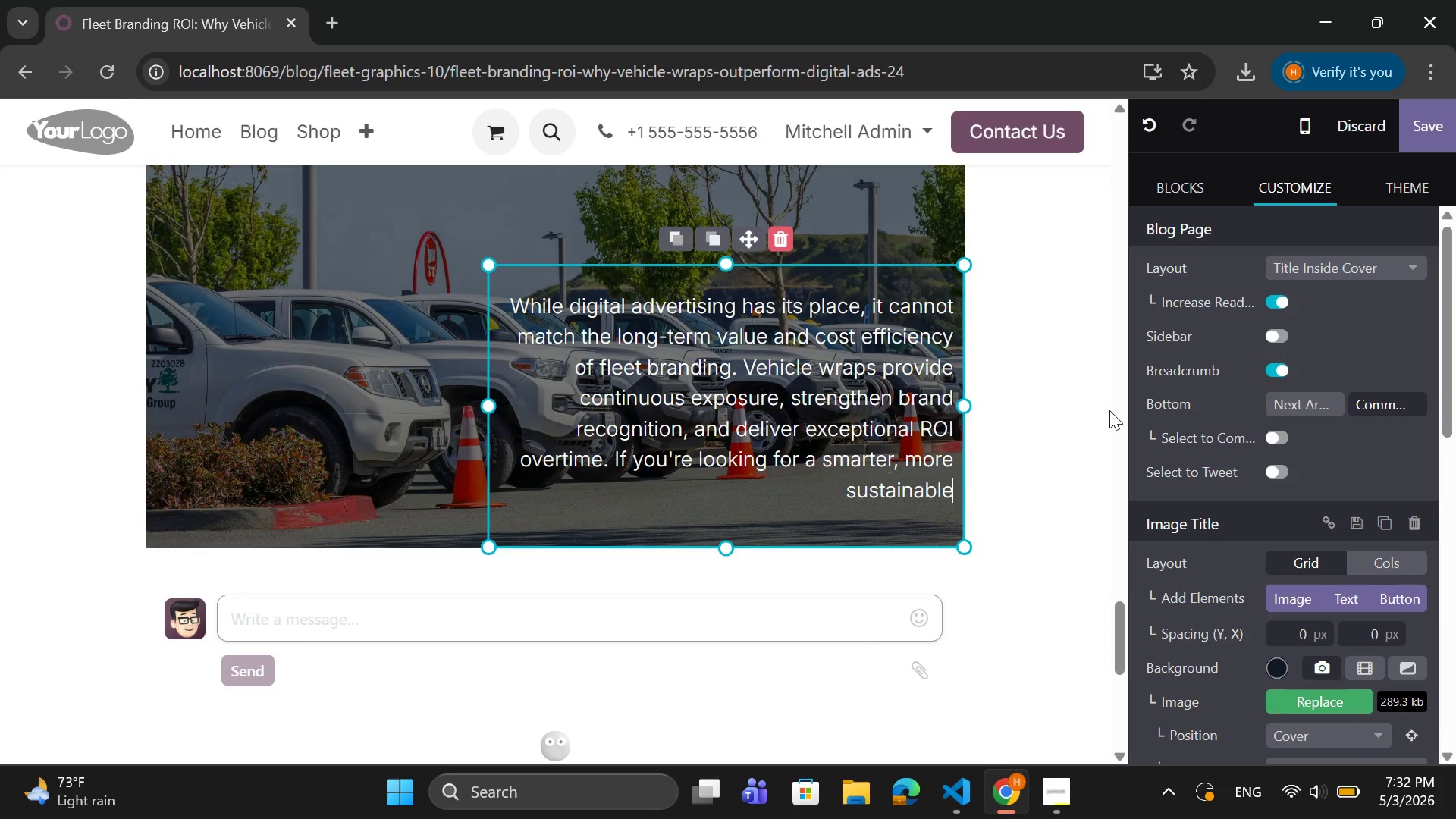 
type( way to market your business, fleet branding is the solution.)
 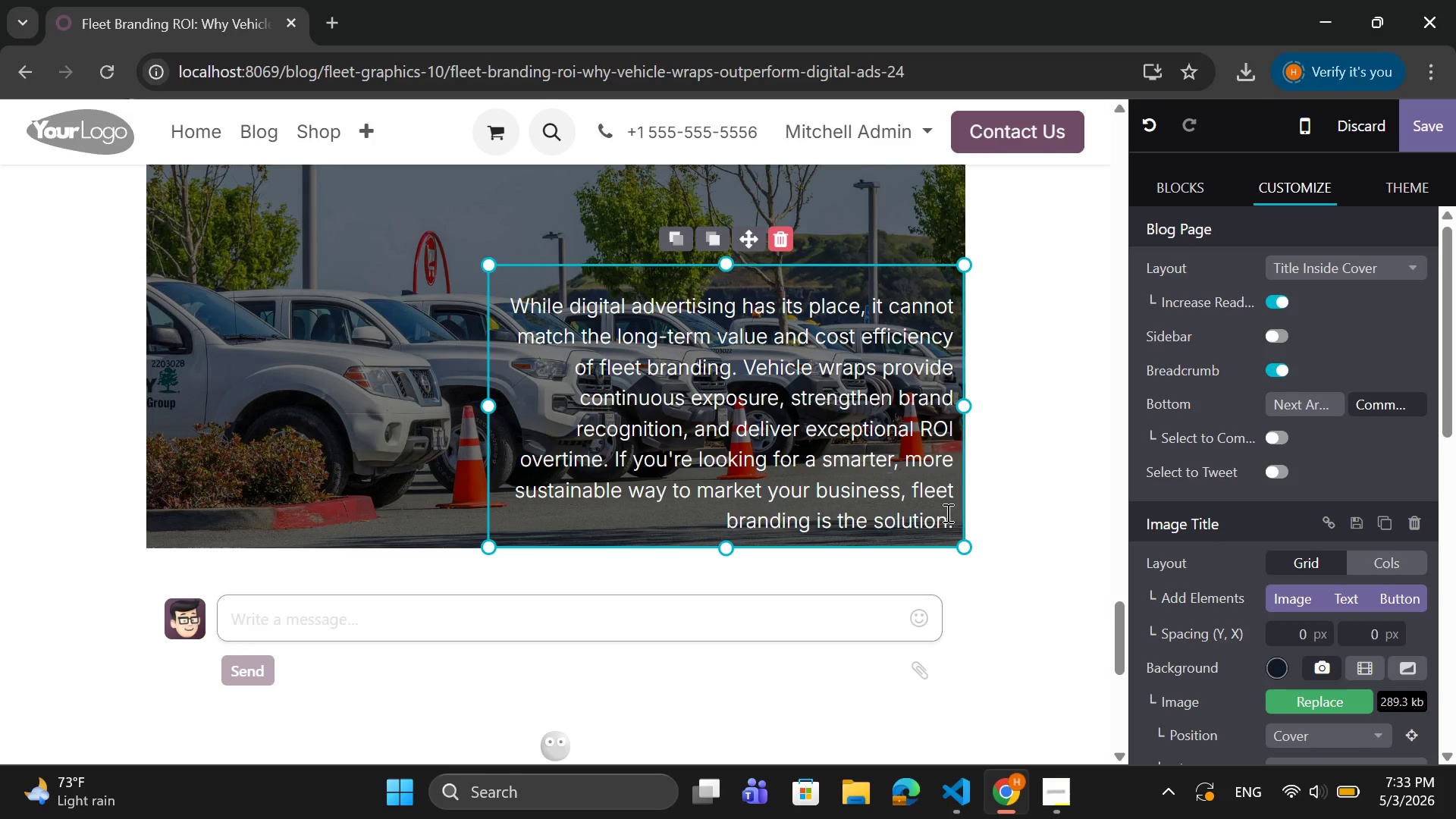 
left_click([956, 521])
 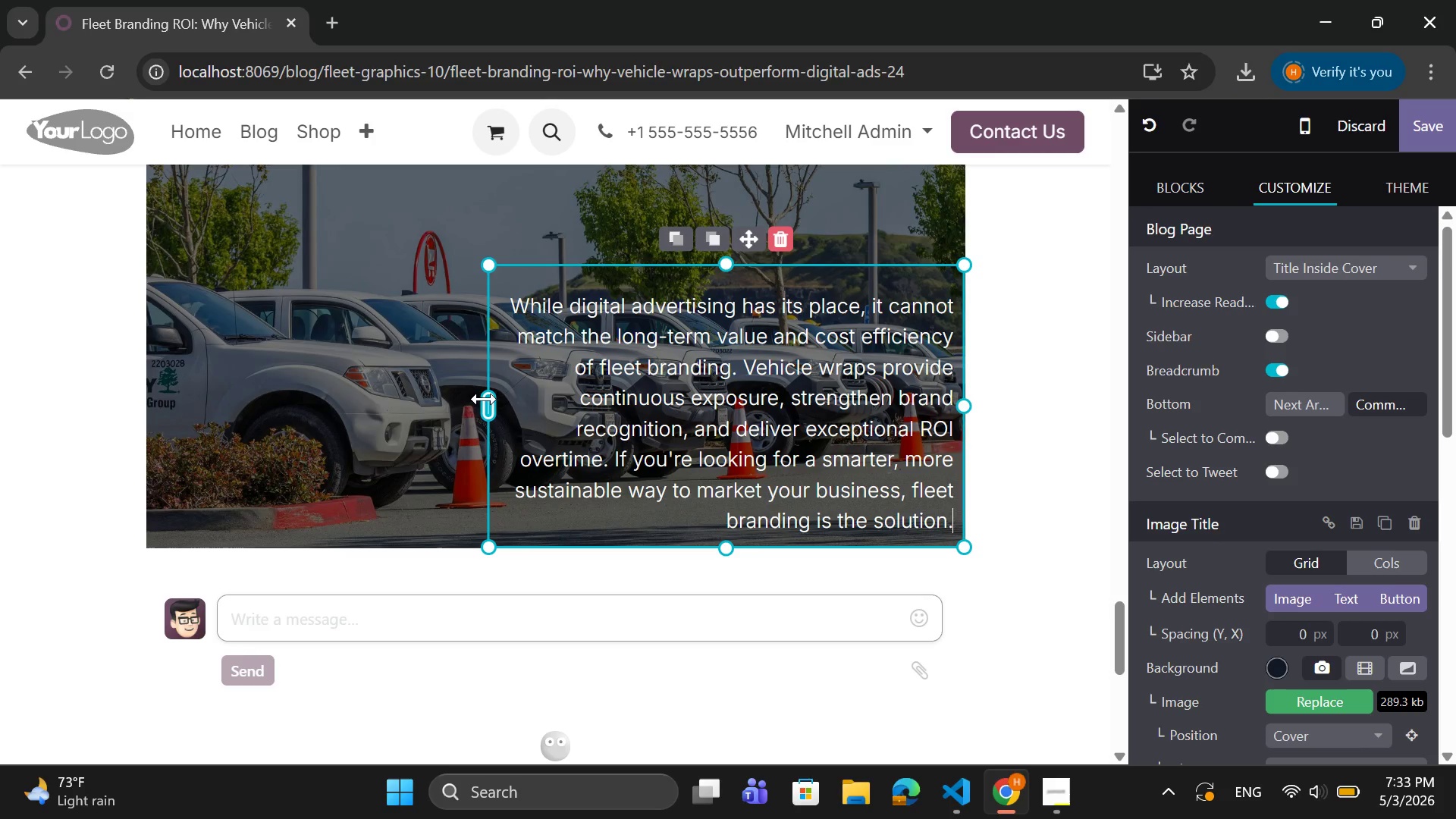 
left_click_drag(start_coordinate=[485, 399], to_coordinate=[516, 397])
 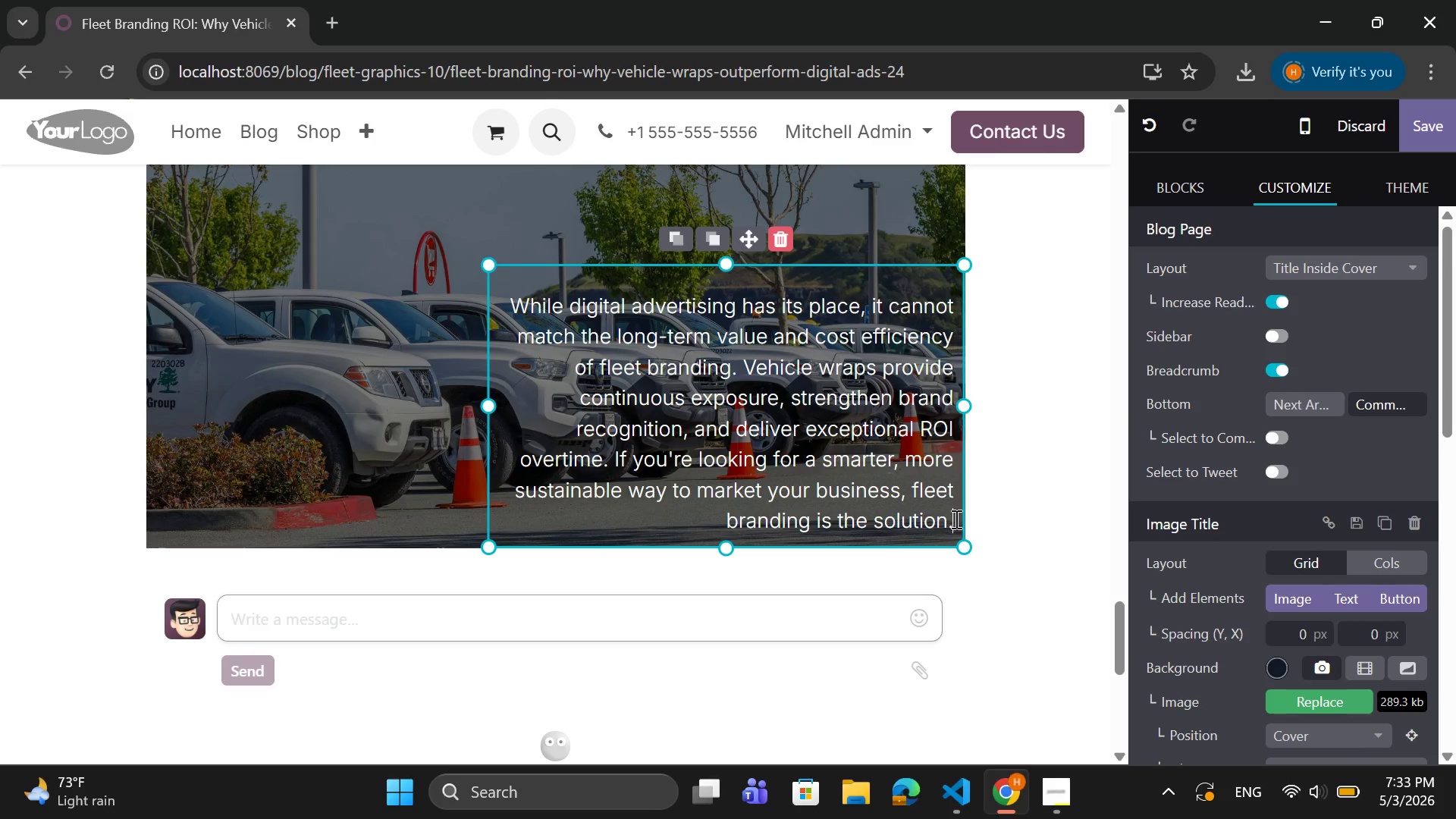 
left_click_drag(start_coordinate=[956, 518], to_coordinate=[946, 431])
 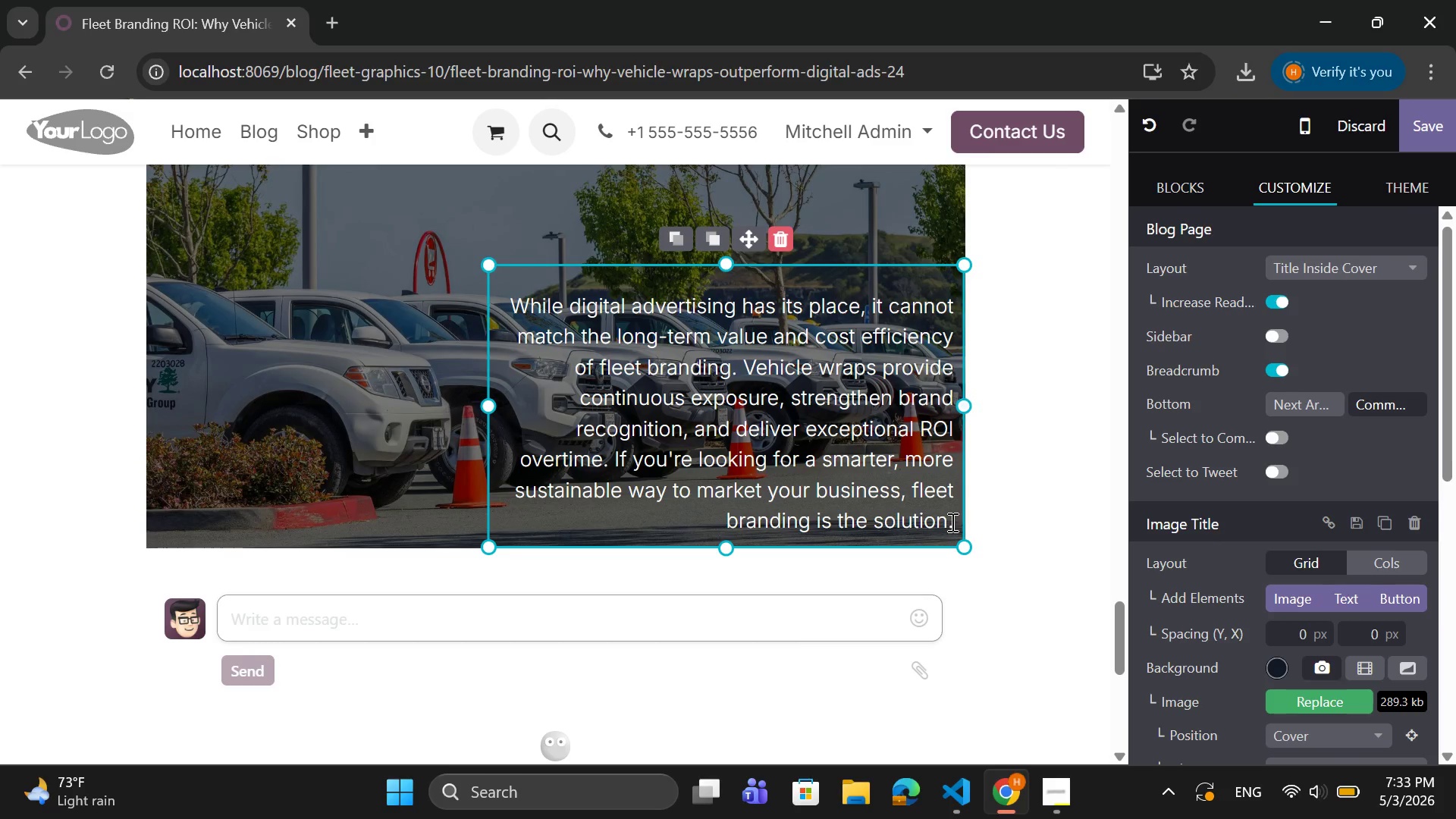 
left_click_drag(start_coordinate=[955, 521], to_coordinate=[513, 290])
 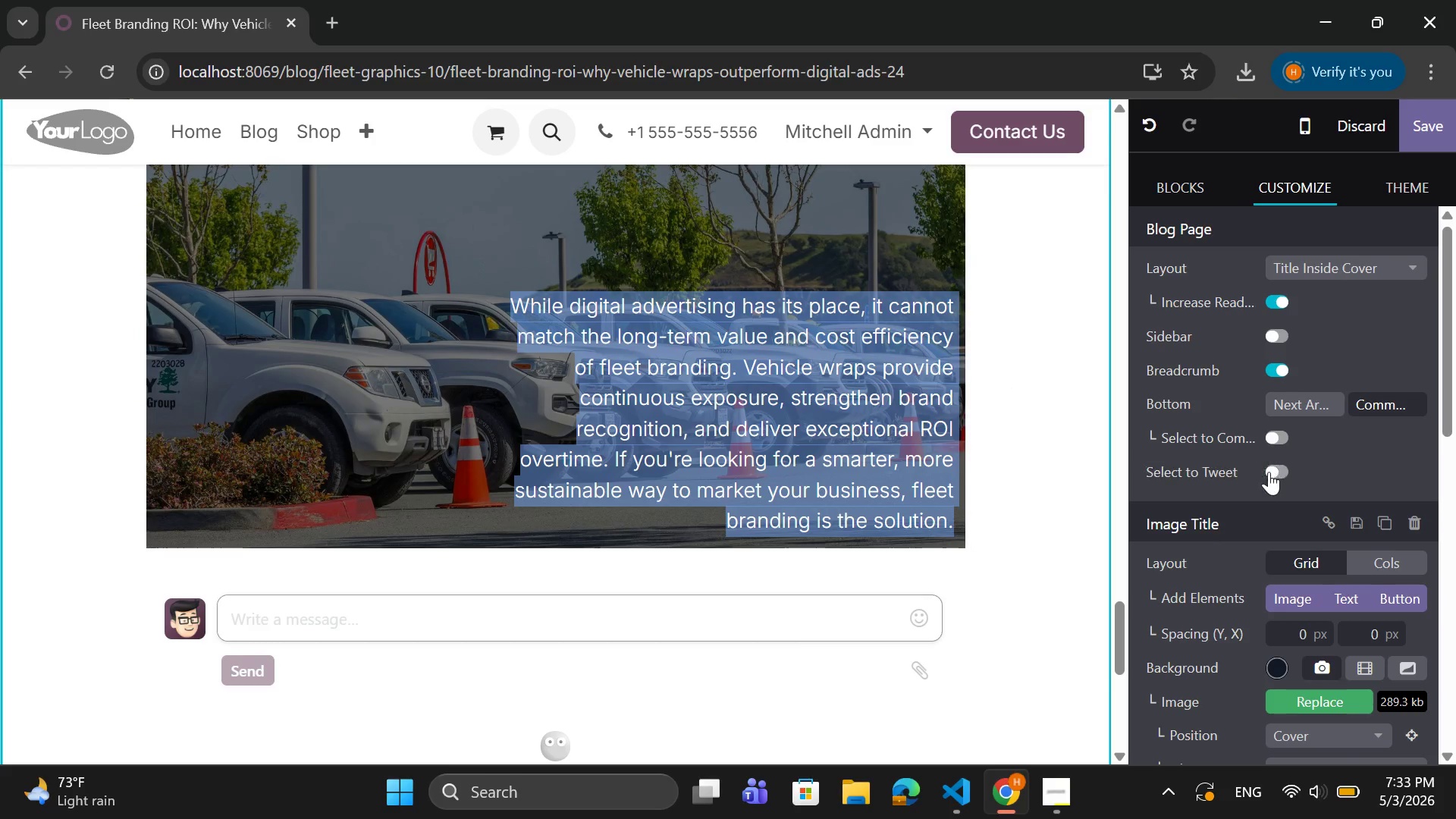 
scroll: coordinate [1288, 538], scroll_direction: down, amount: 15.0
 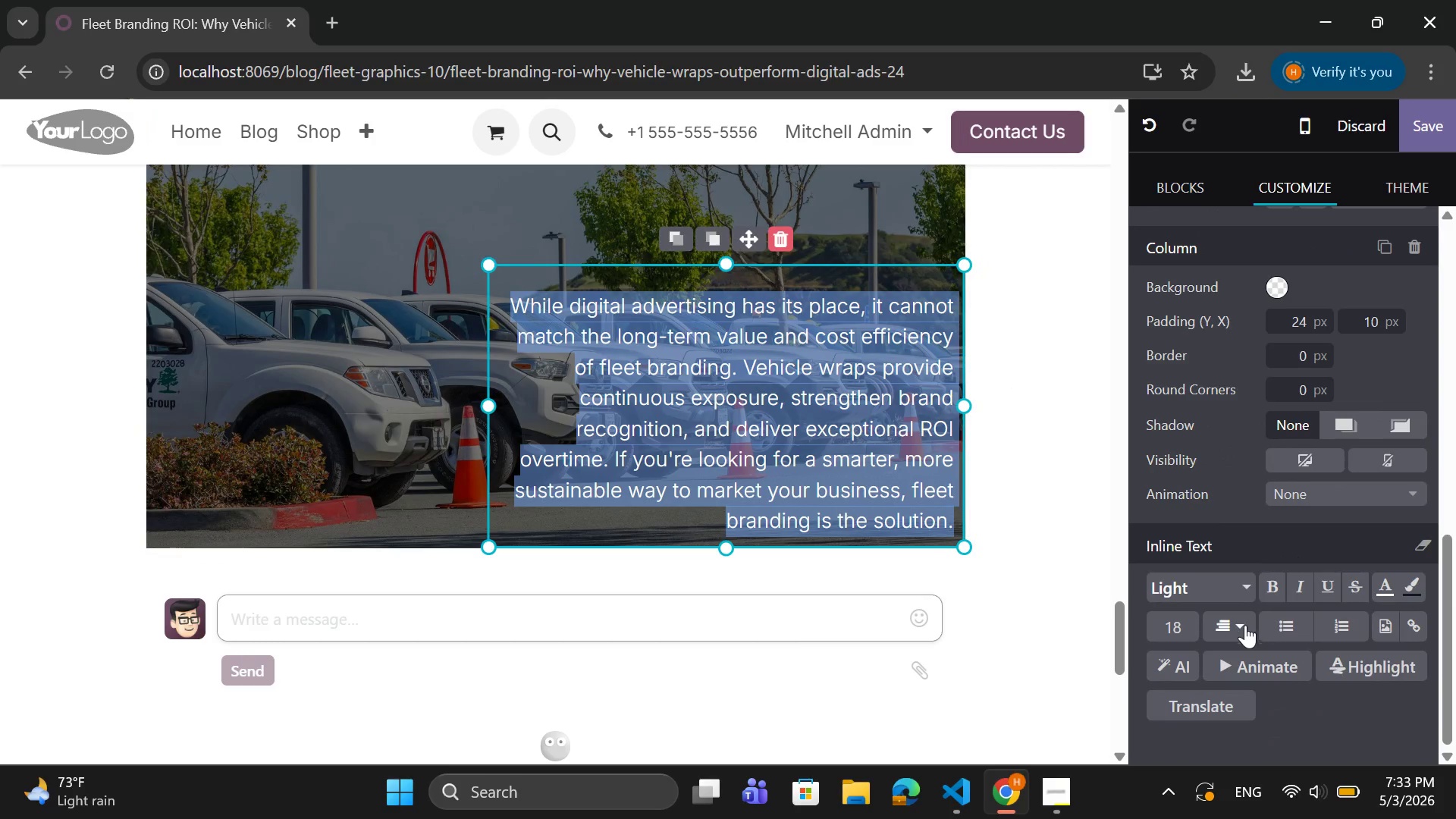 
left_click([1245, 625])
 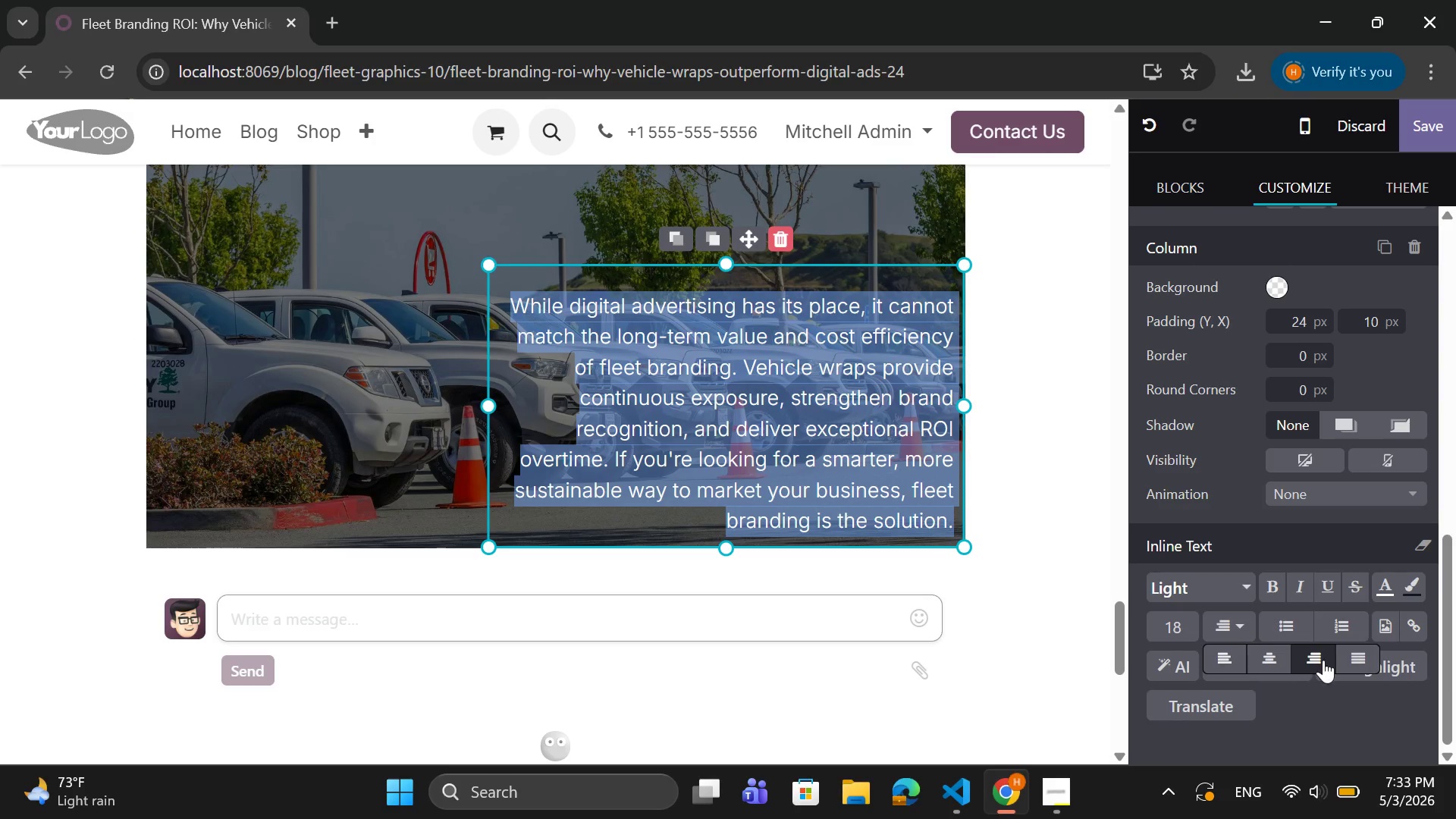 
left_click([1363, 659])
 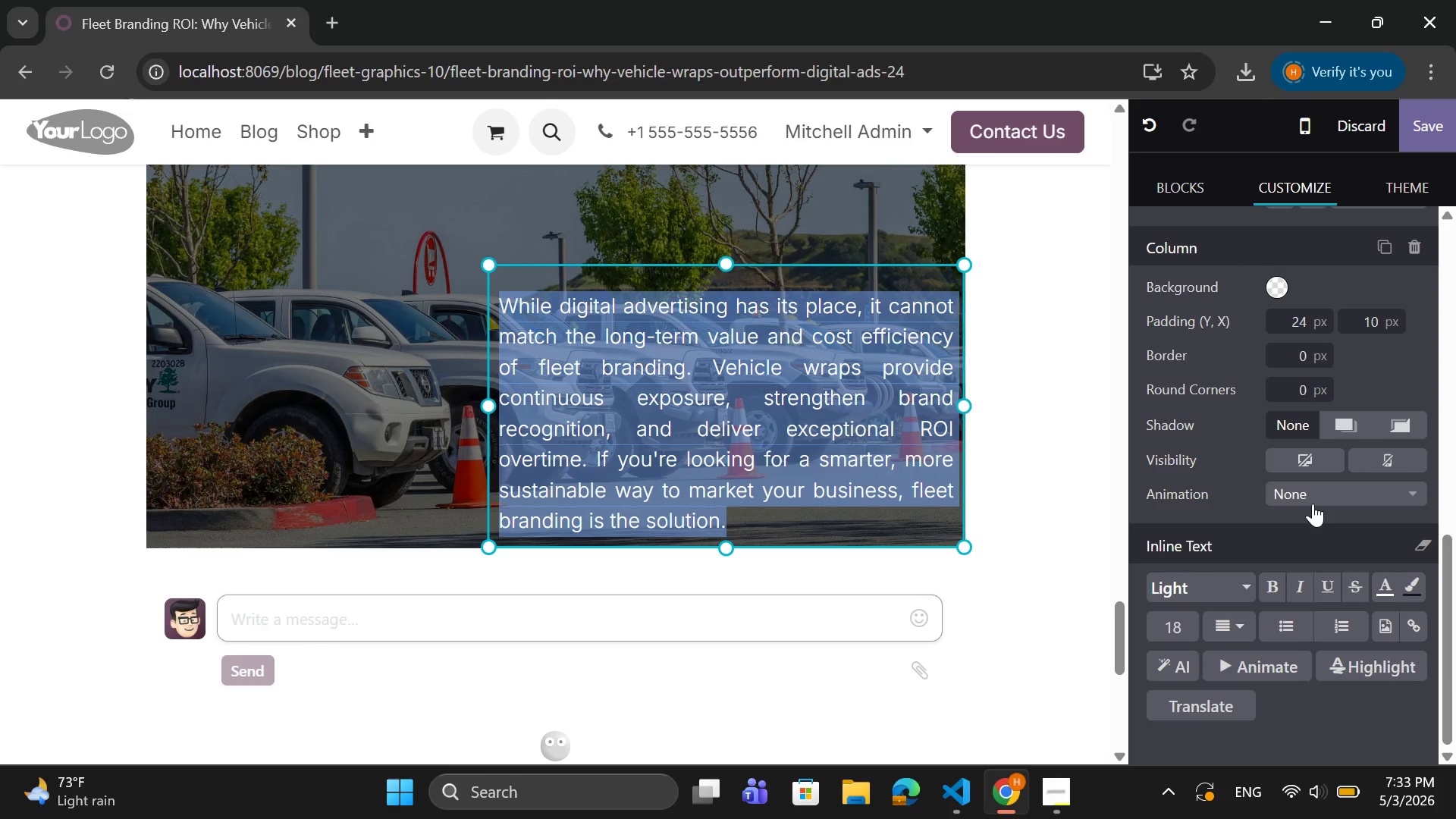 
left_click([1175, 635])
 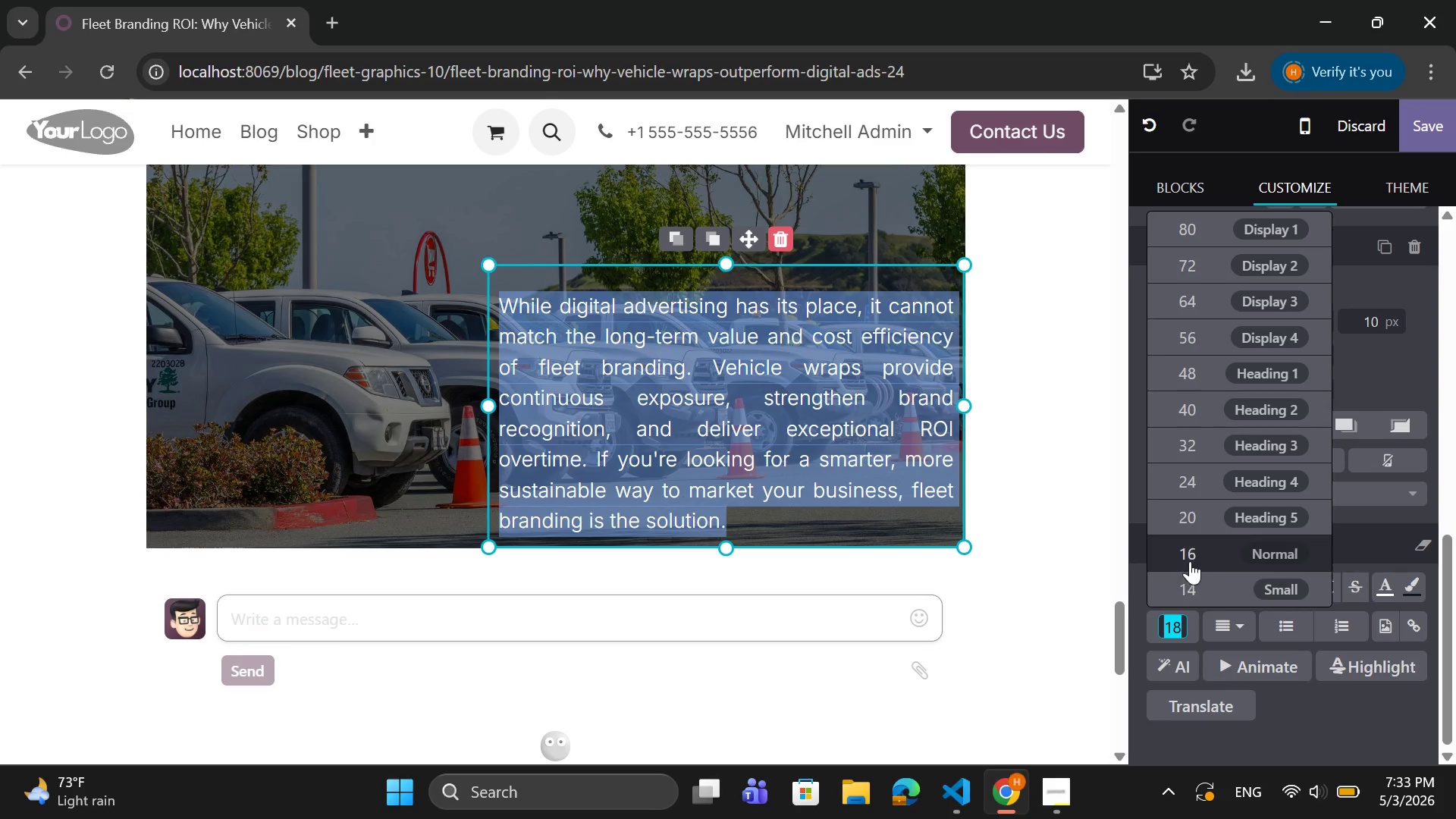 
left_click([1190, 559])
 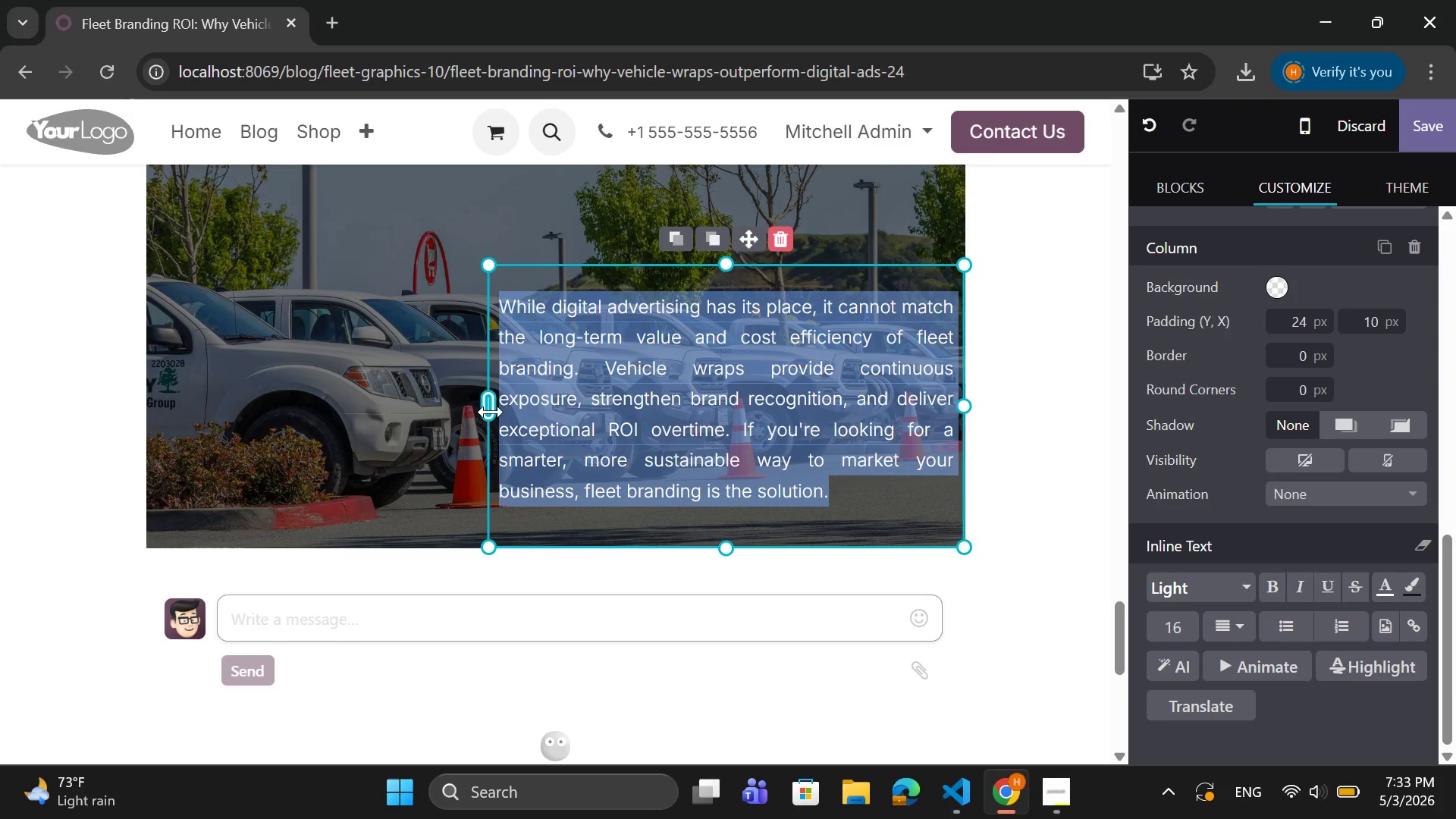 
left_click_drag(start_coordinate=[491, 411], to_coordinate=[554, 403])
 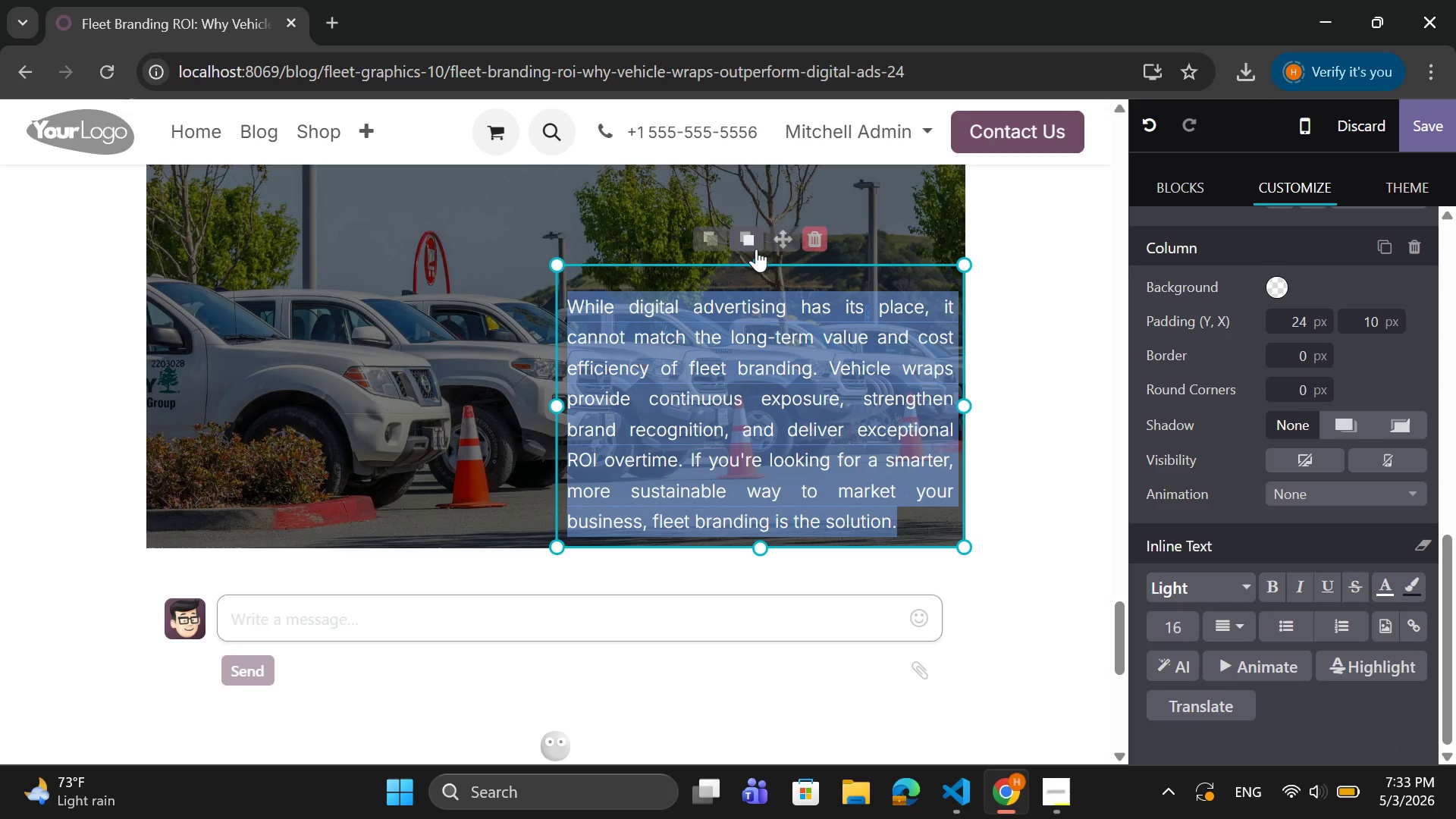 
left_click_drag(start_coordinate=[759, 263], to_coordinate=[766, 278])
 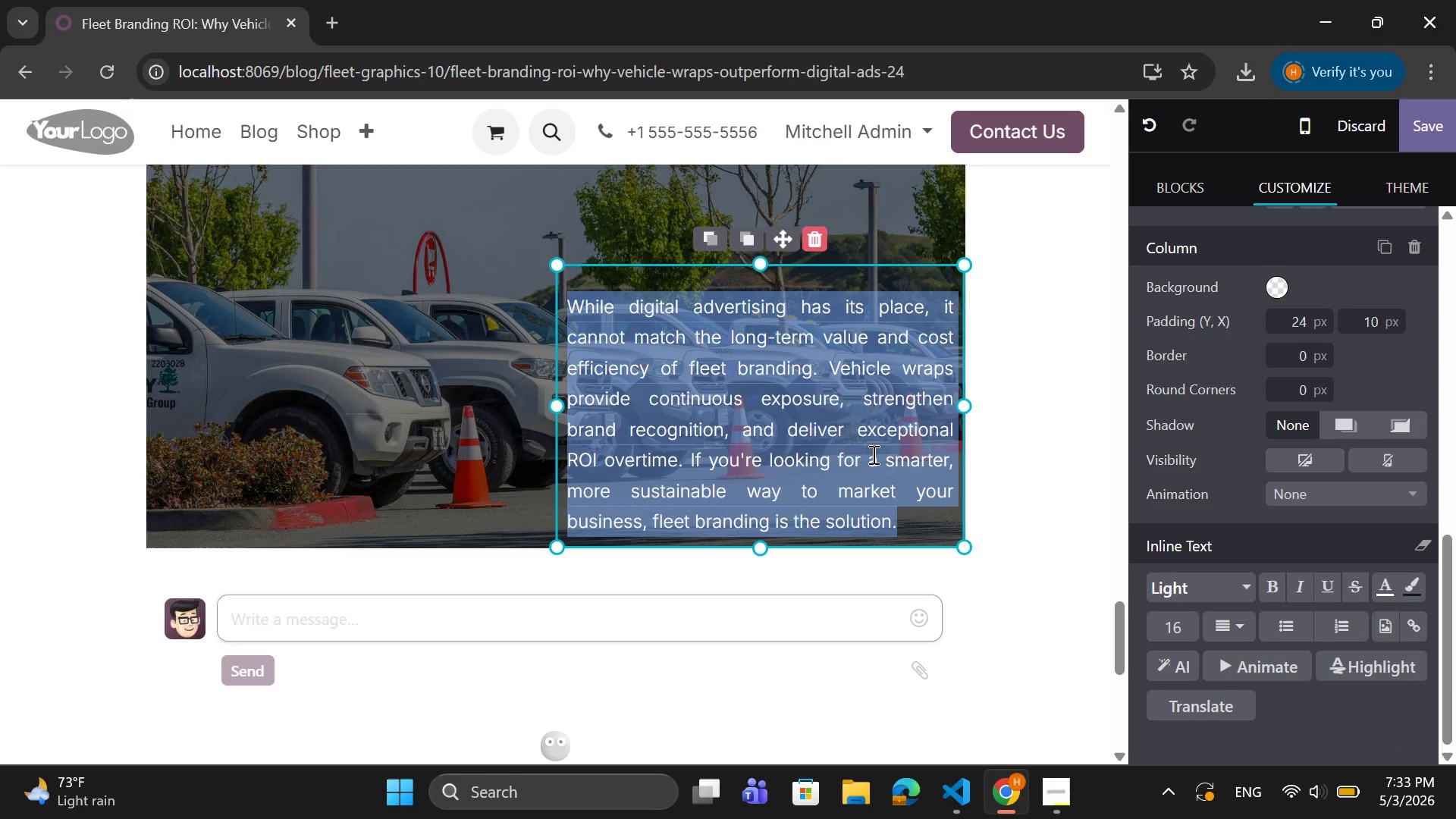 
left_click([872, 454])
 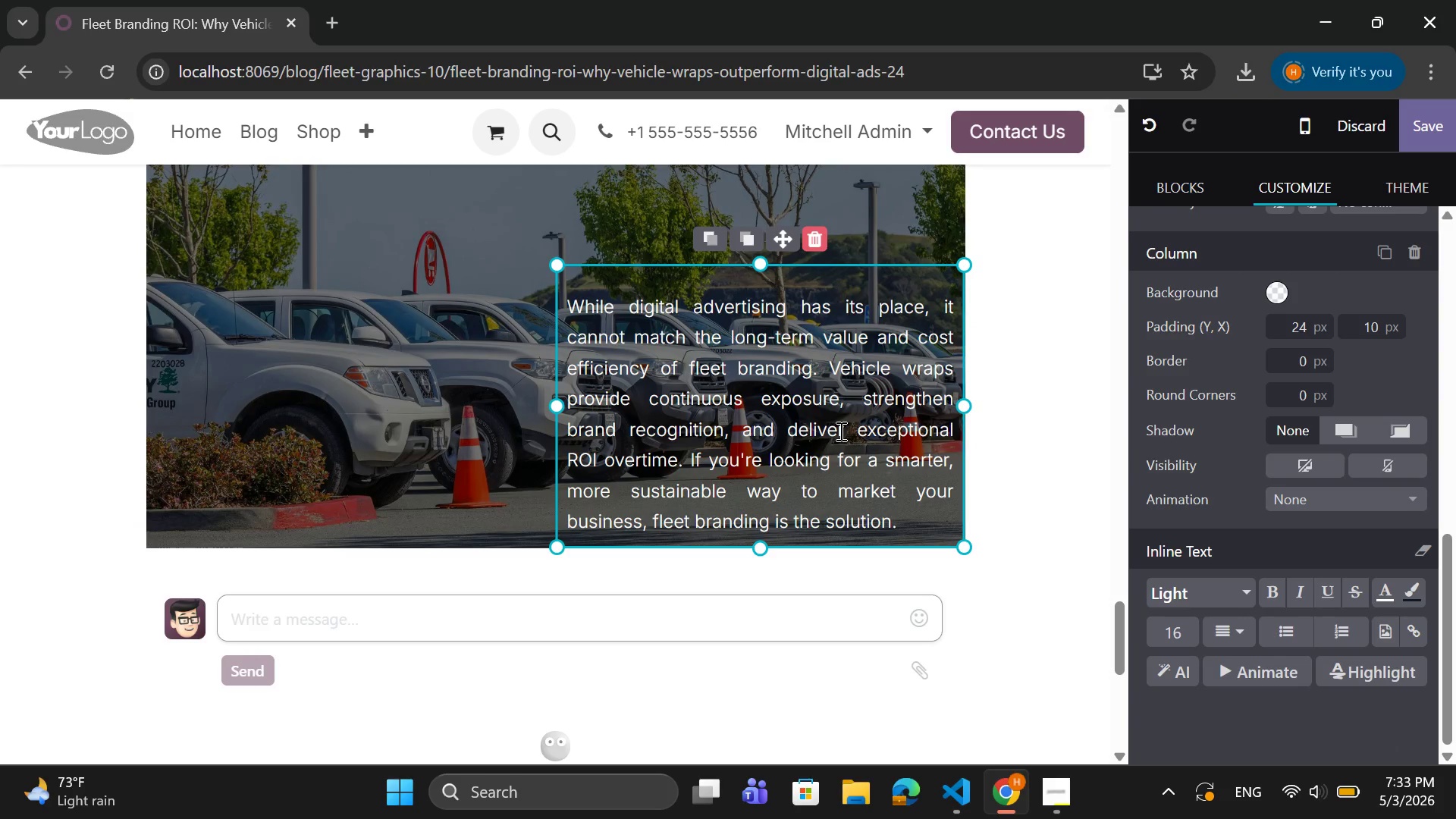 
scroll: coordinate [839, 431], scroll_direction: up, amount: 1.0
 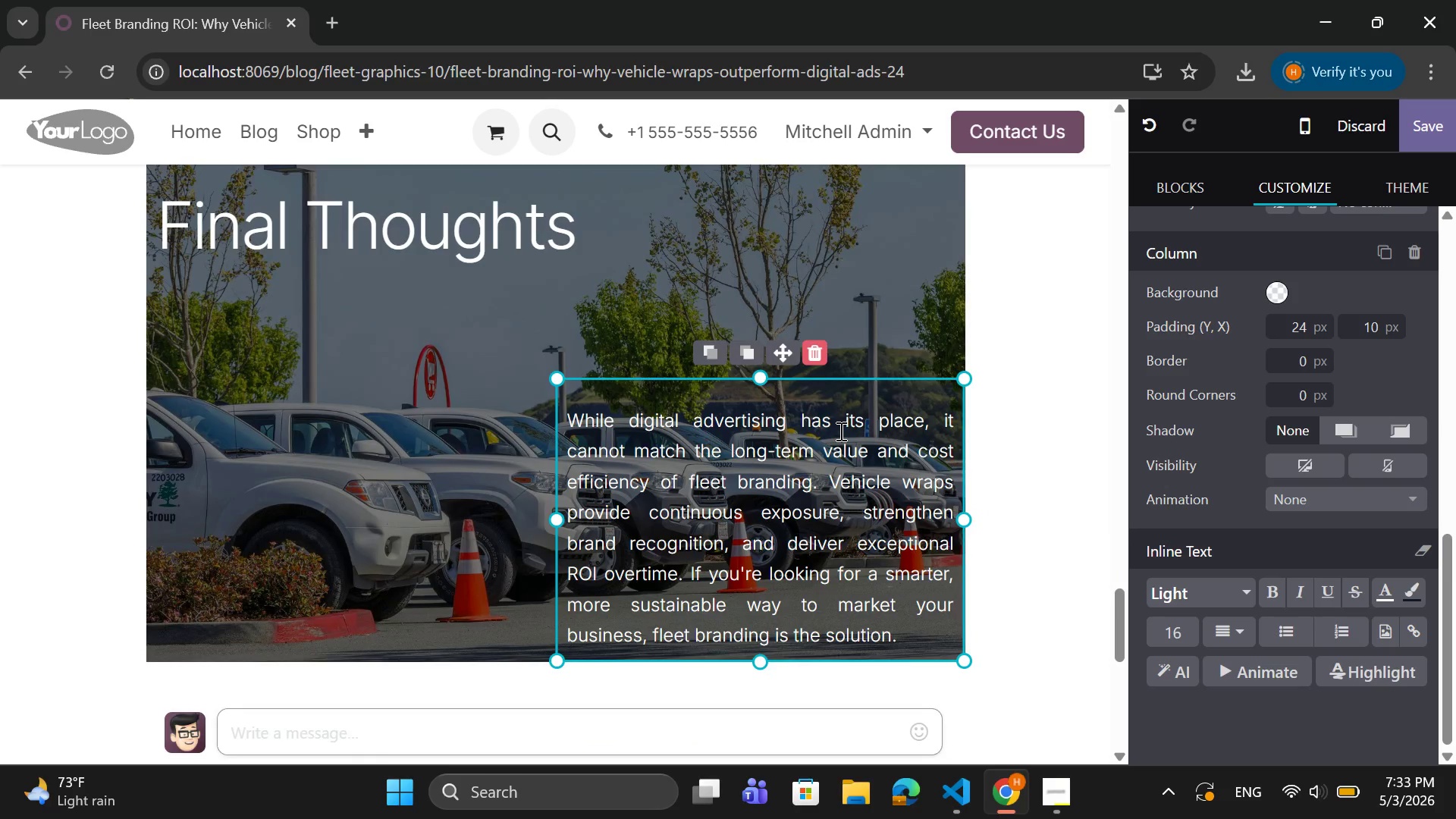 
scroll: coordinate [1222, 582], scroll_direction: down, amount: 2.0
 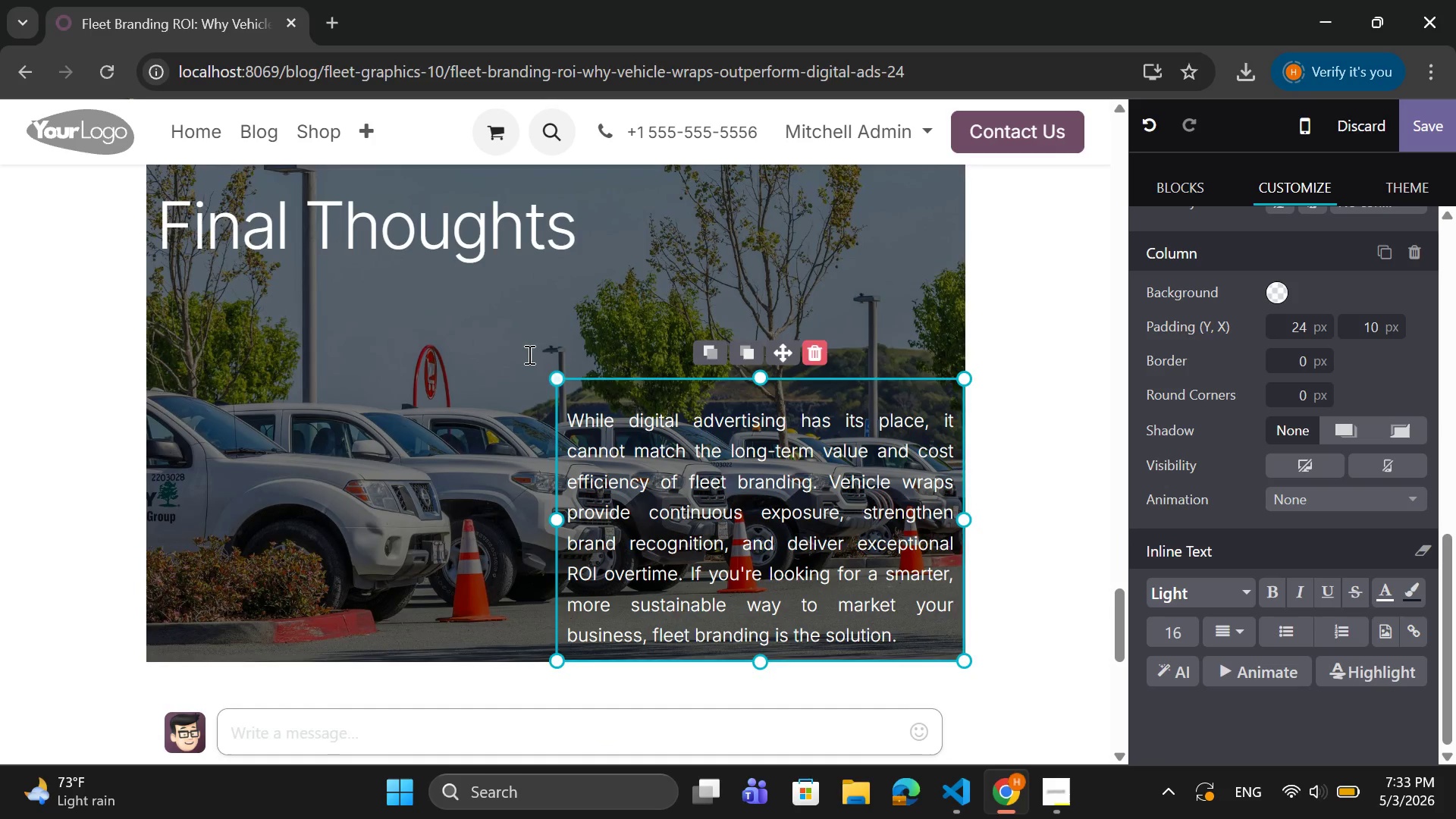 
scroll: coordinate [528, 353], scroll_direction: up, amount: 2.0
 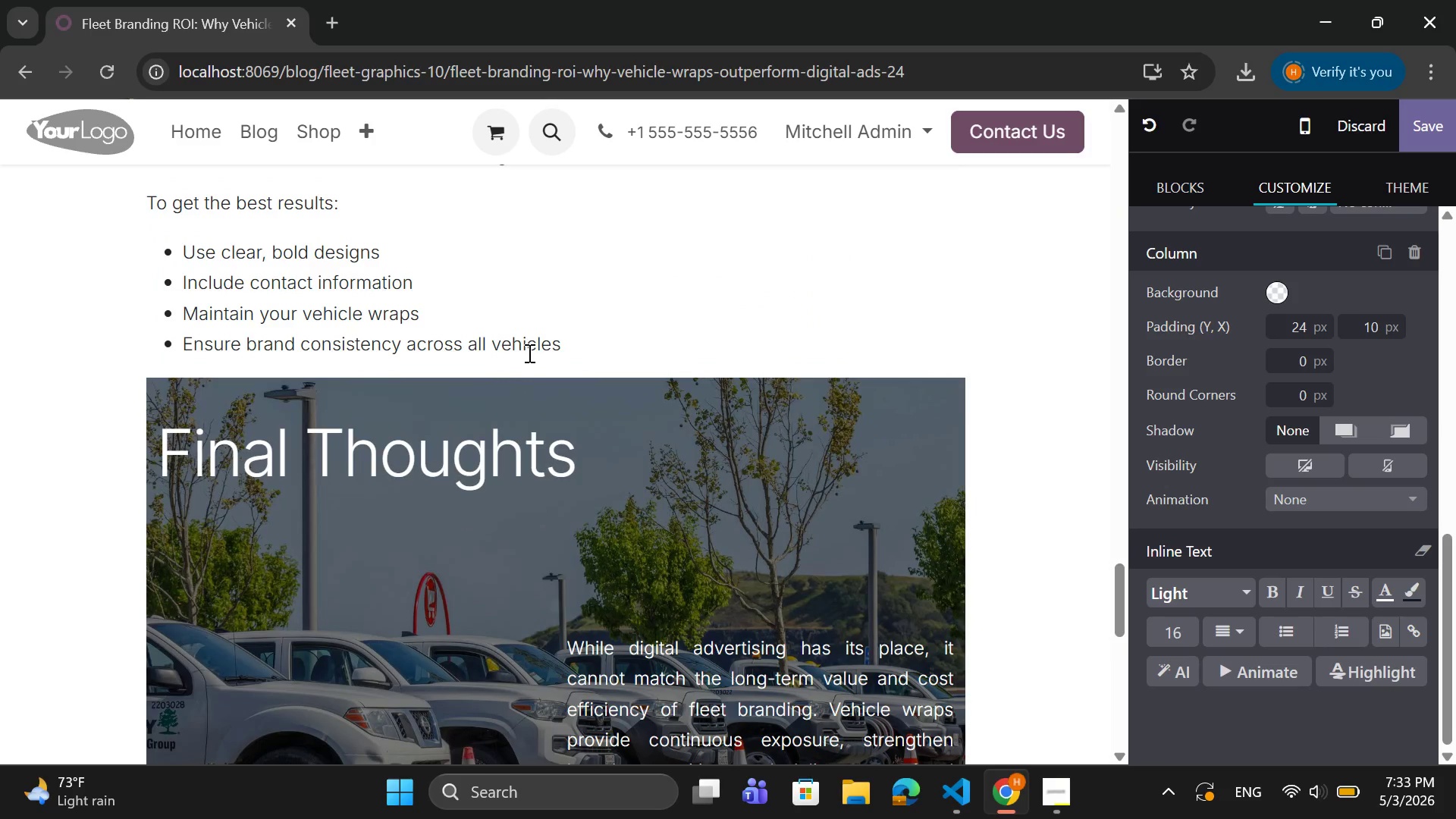 
scroll: coordinate [528, 353], scroll_direction: down, amount: 4.0
 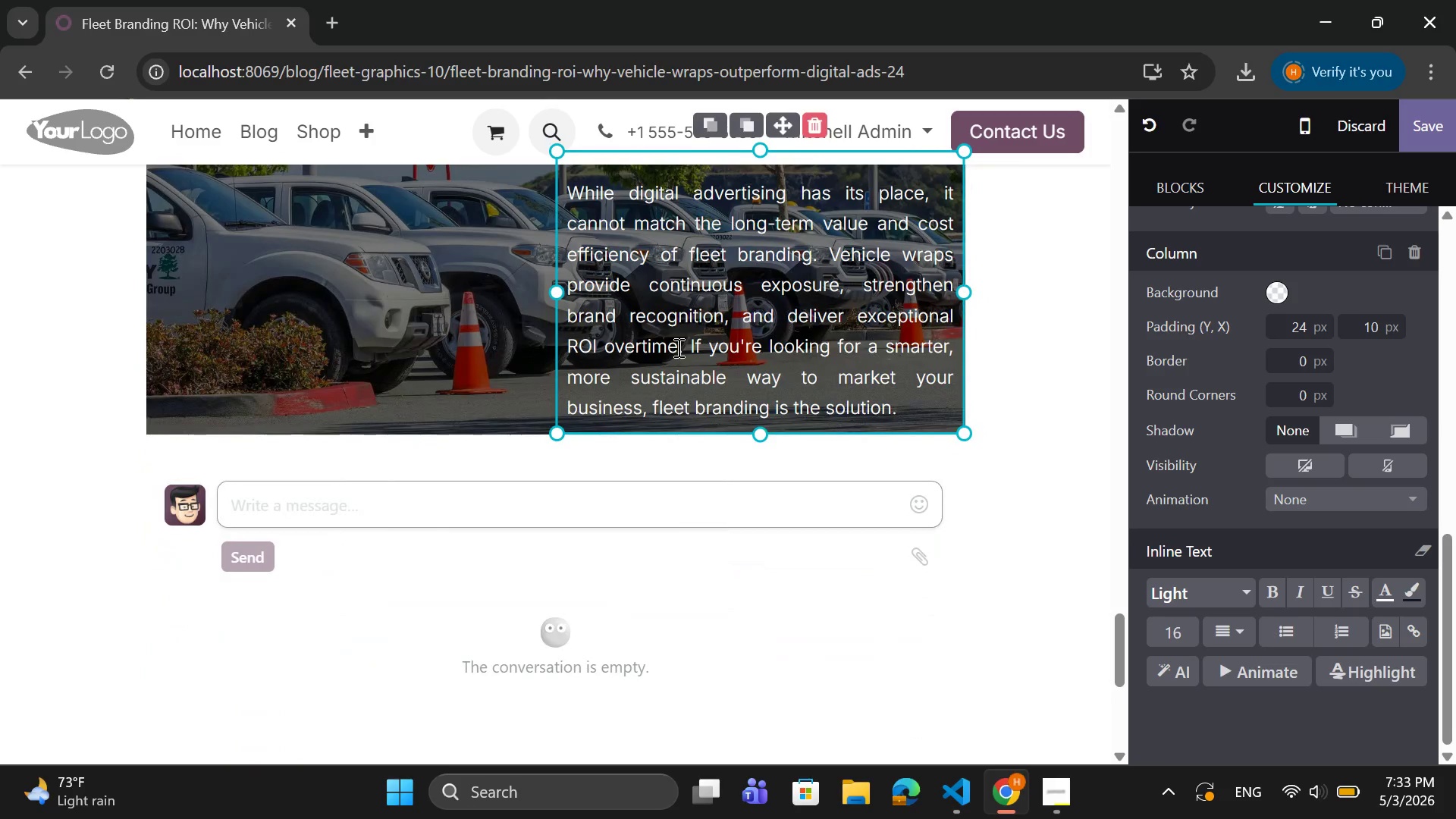 
left_click([706, 340])
 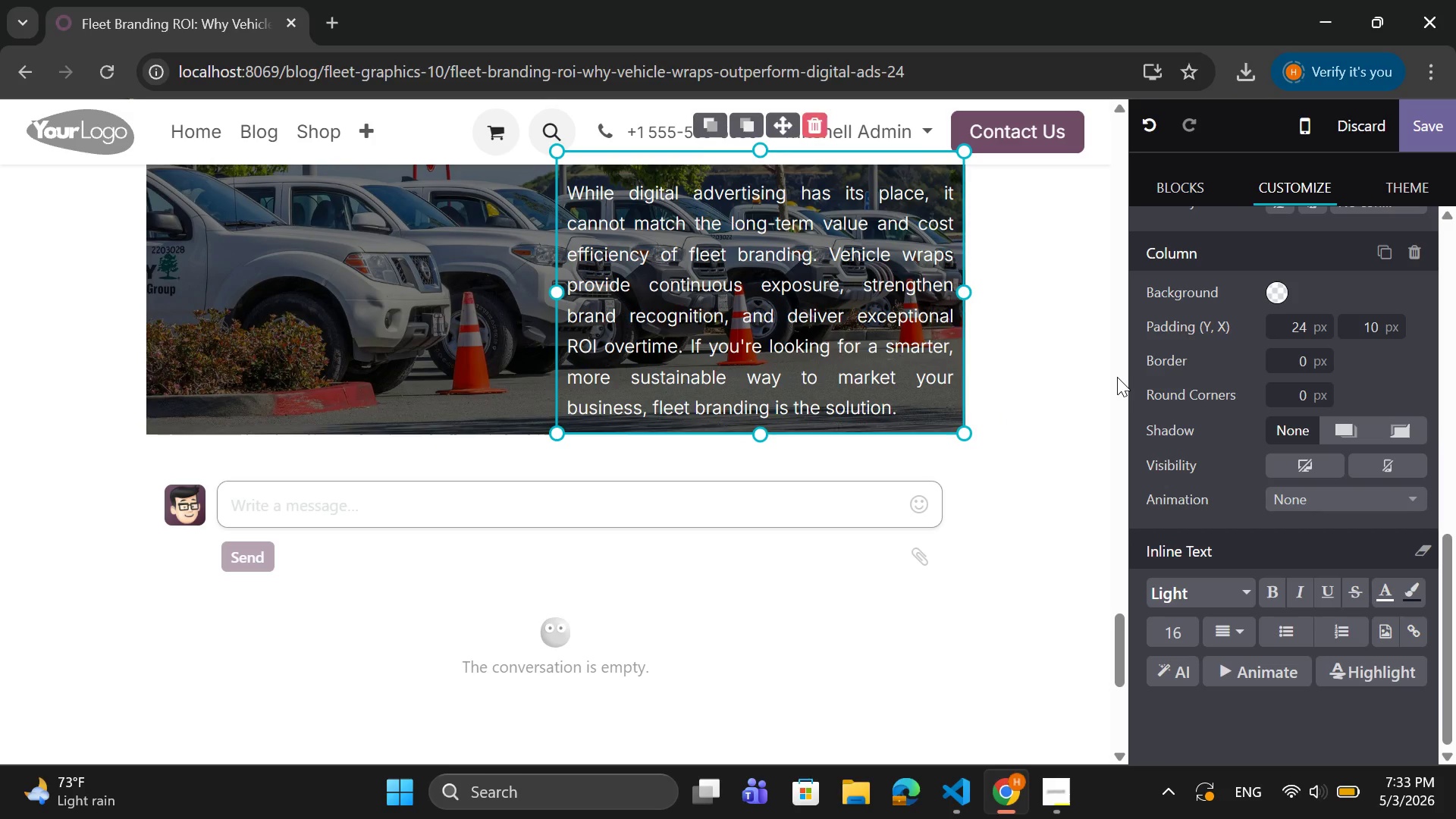 
wait(5.27)
 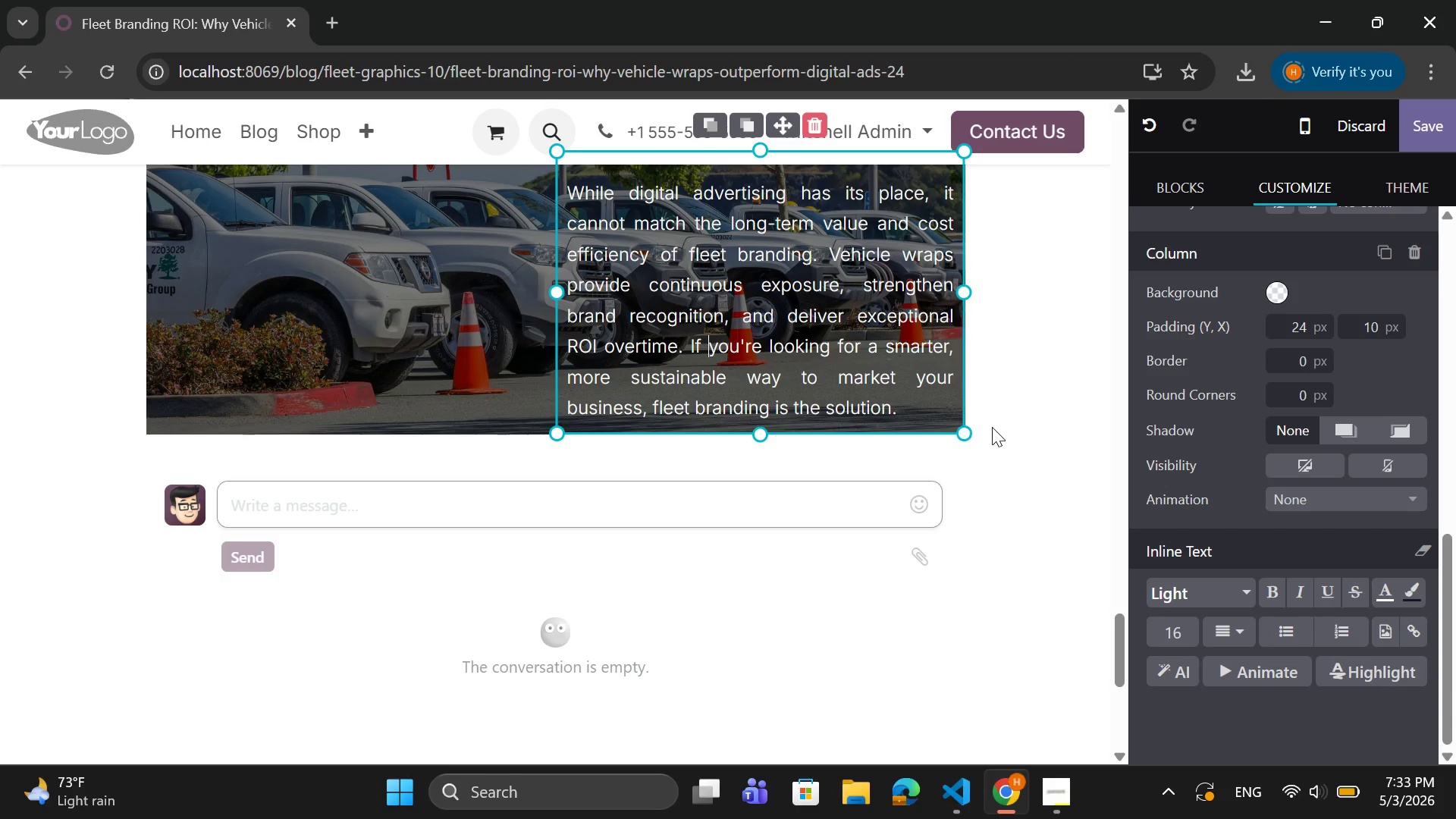 
scroll: coordinate [1205, 246], scroll_direction: up, amount: 9.0
 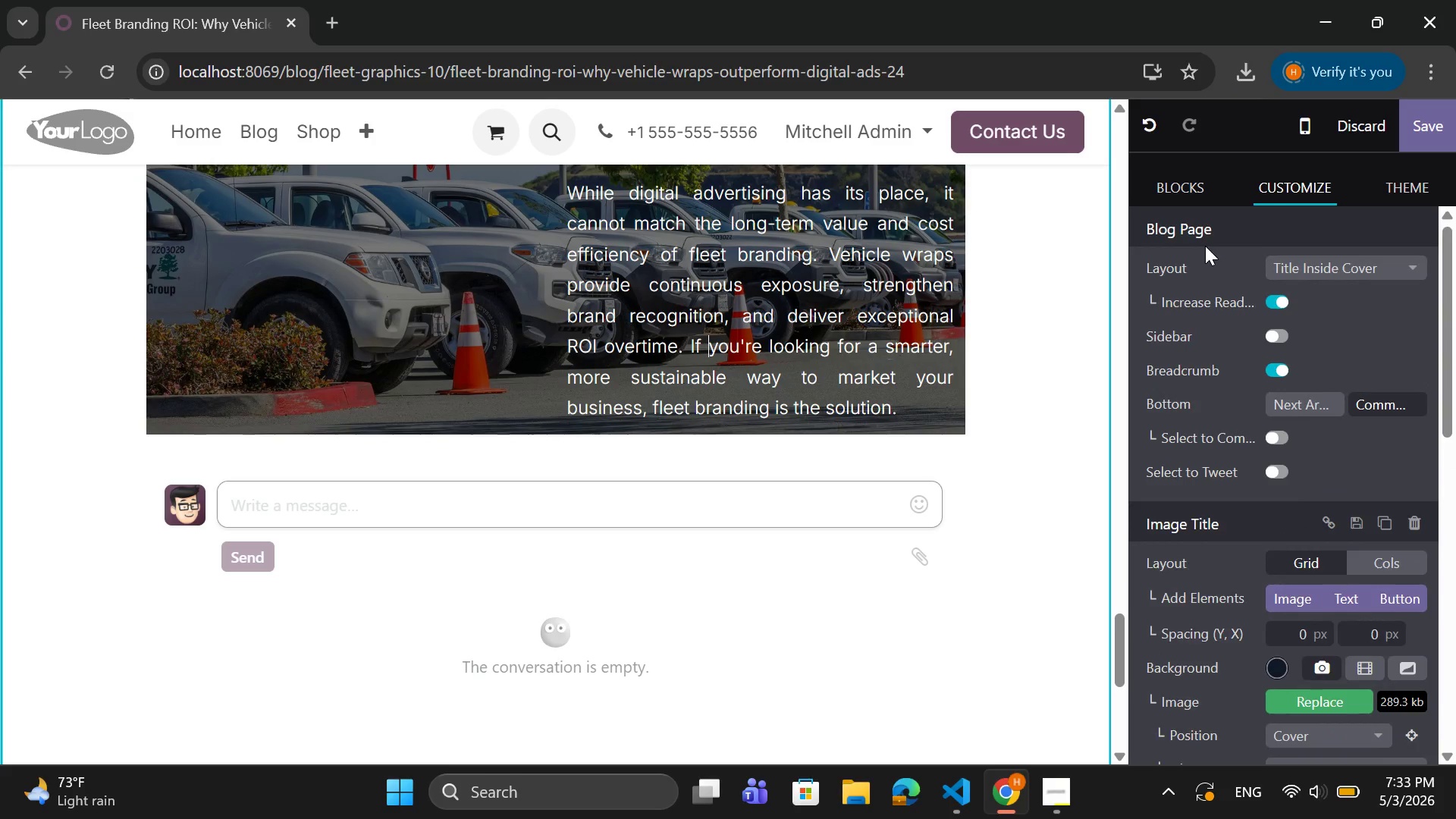 
scroll: coordinate [1205, 246], scroll_direction: down, amount: 3.0
 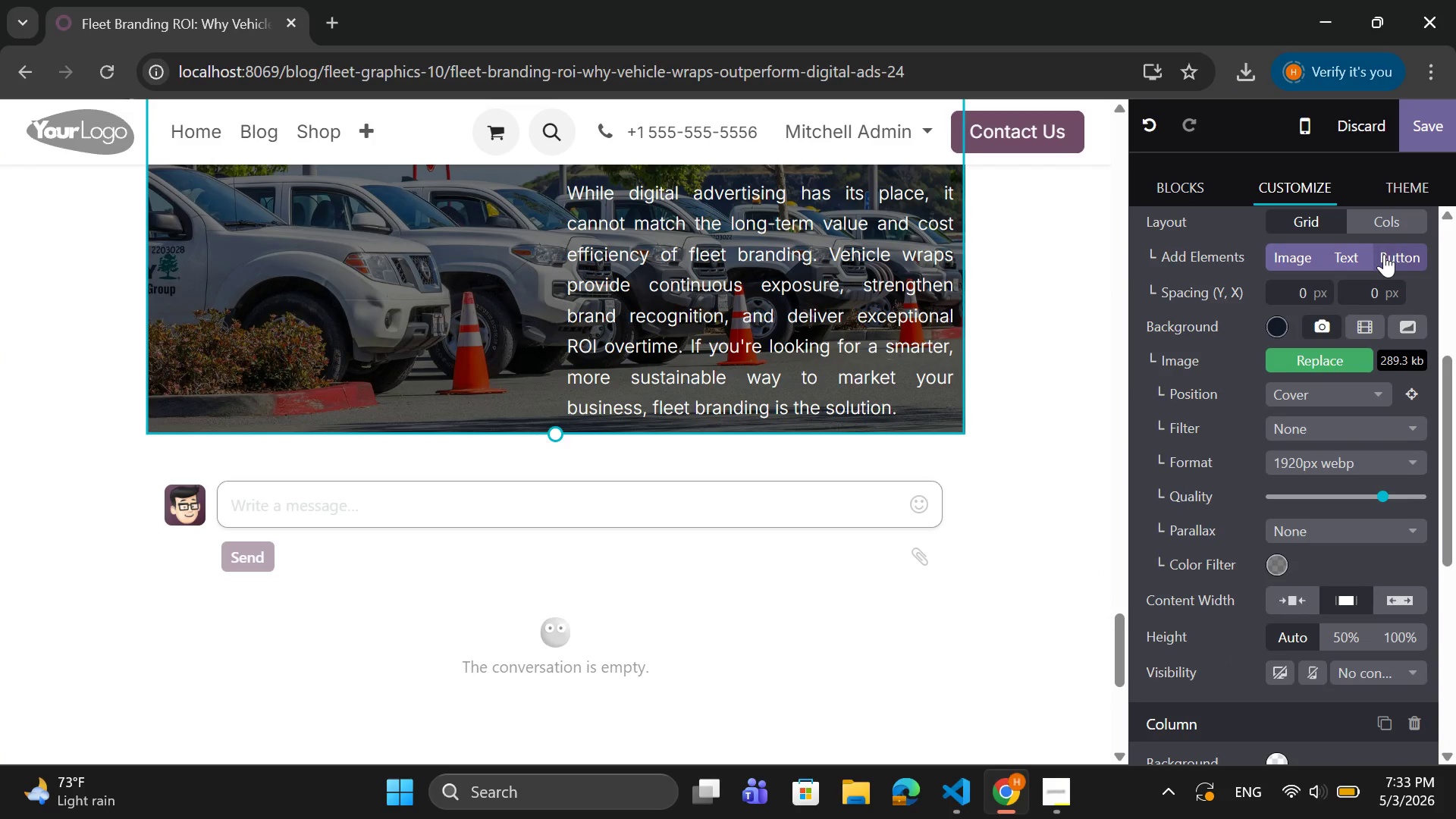 
left_click([1384, 254])
 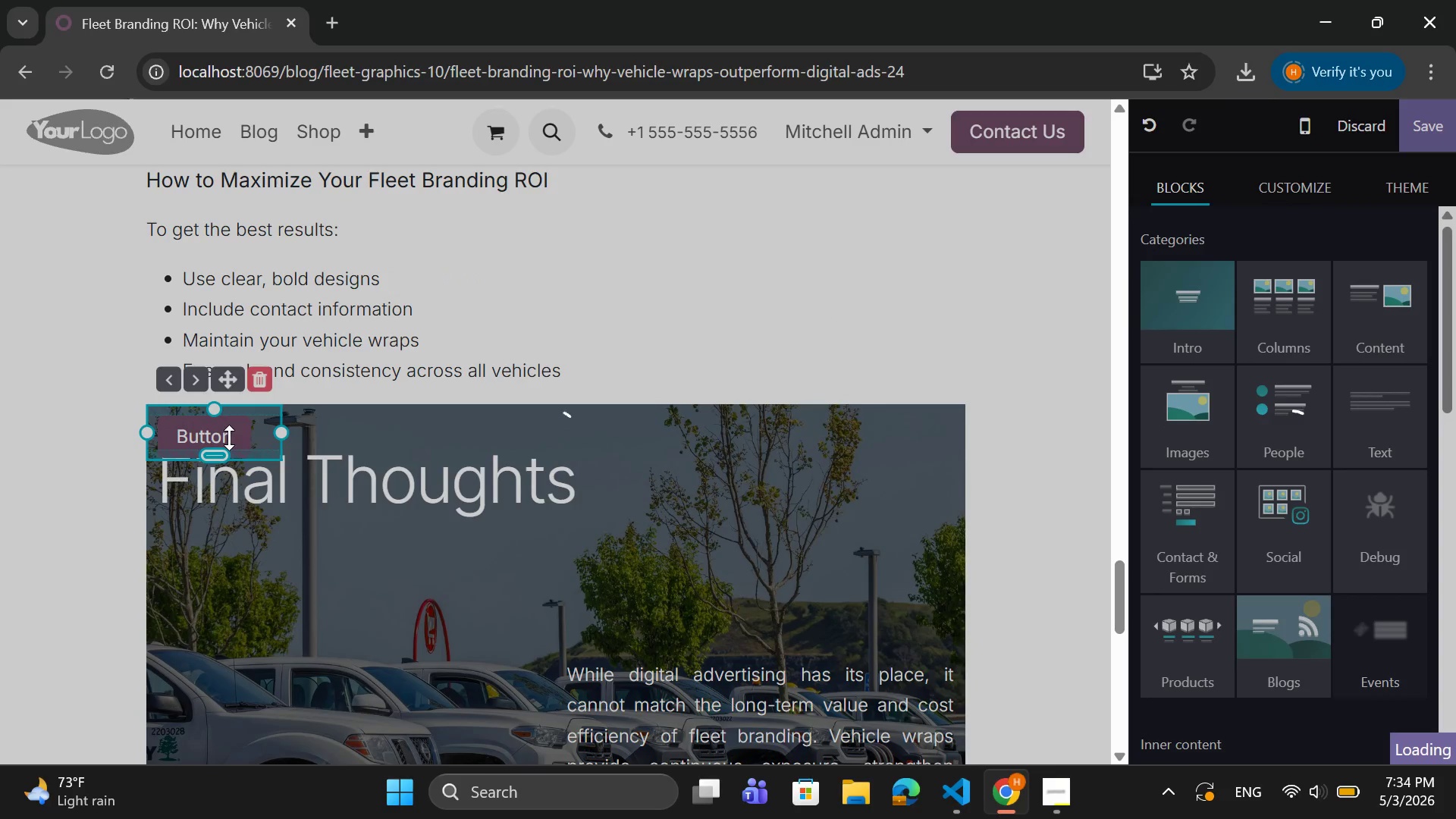 
left_click([229, 438])
 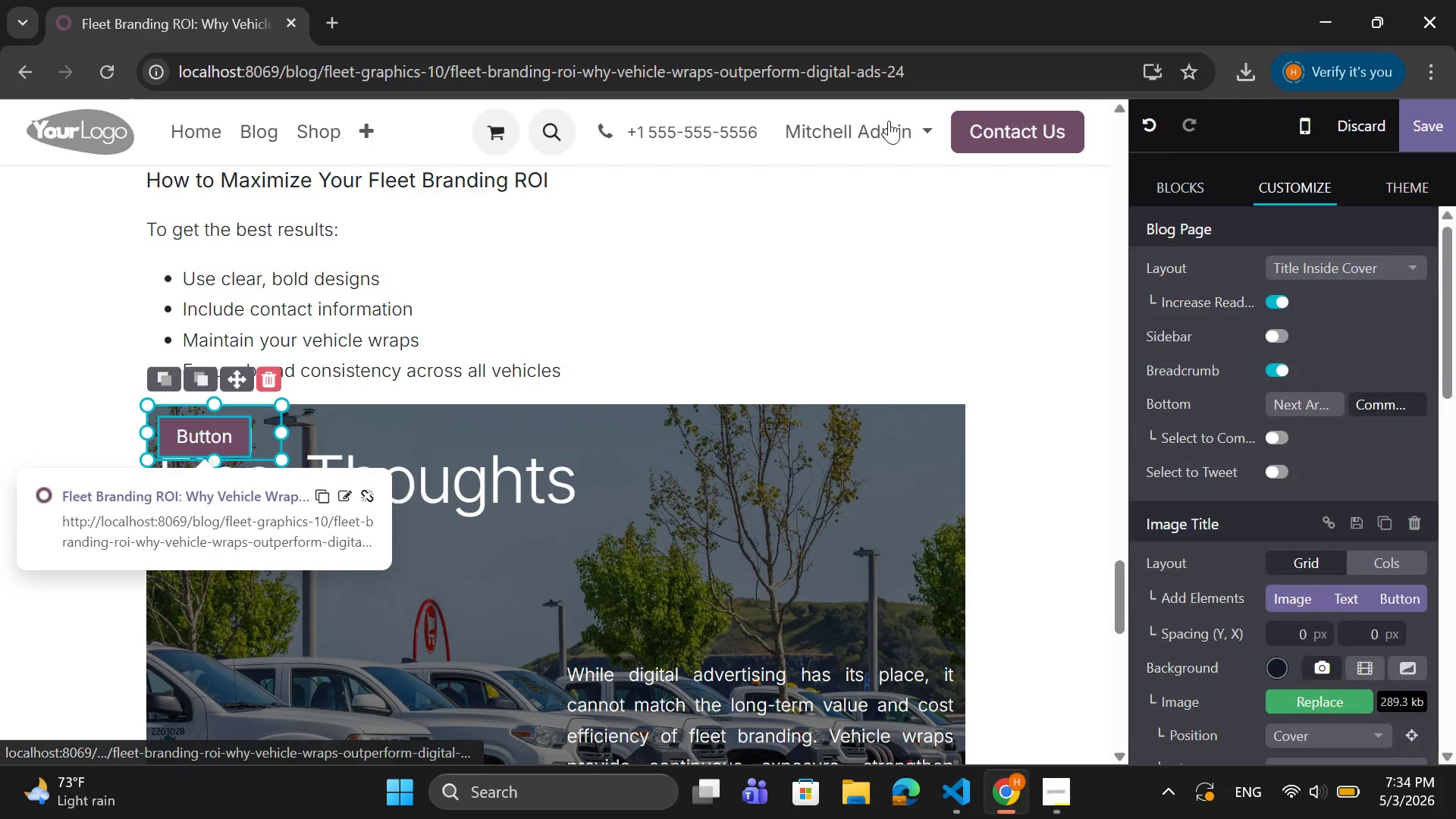 
left_click([1020, 135])
 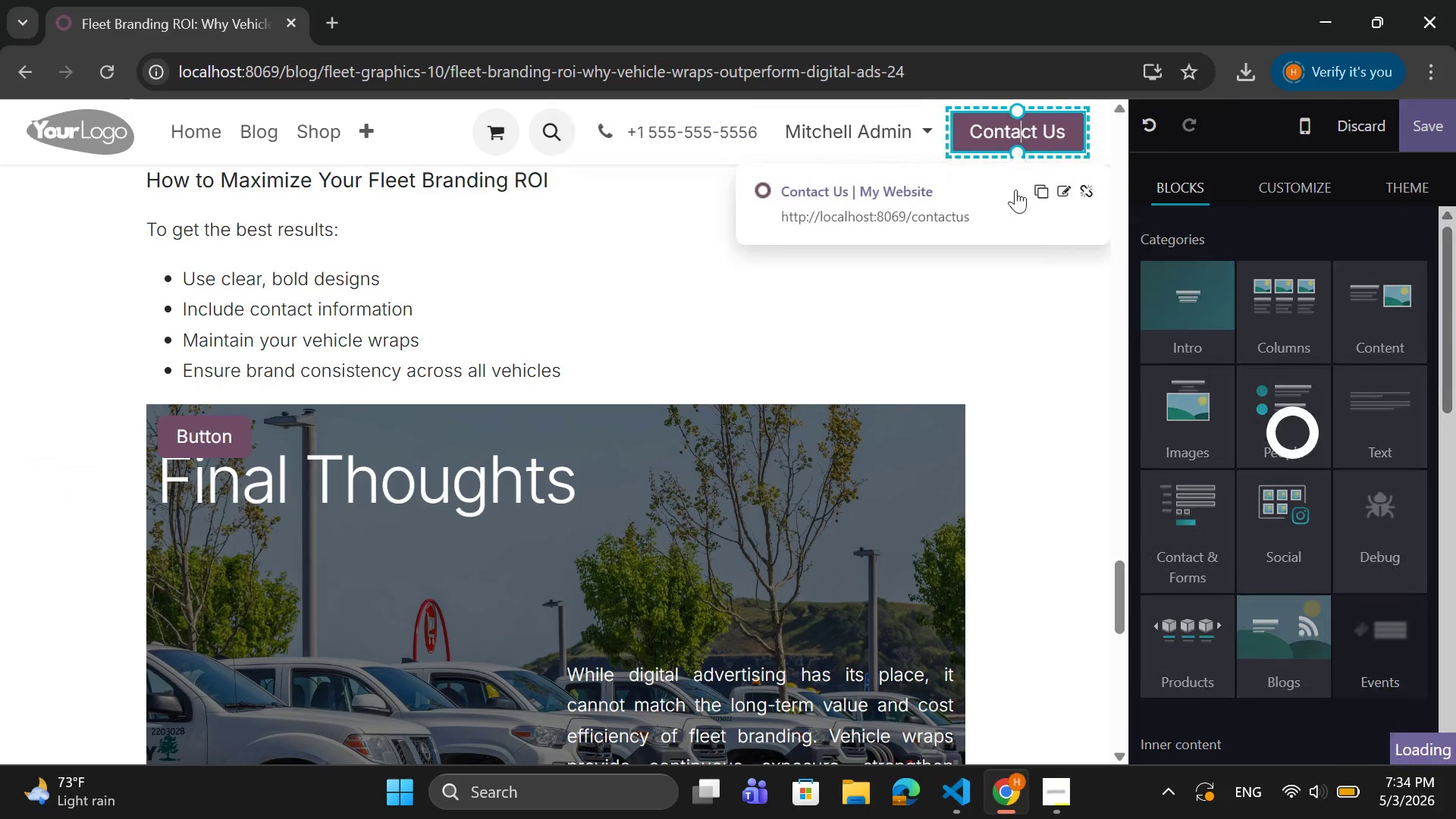 
mouse_move([1031, 197])
 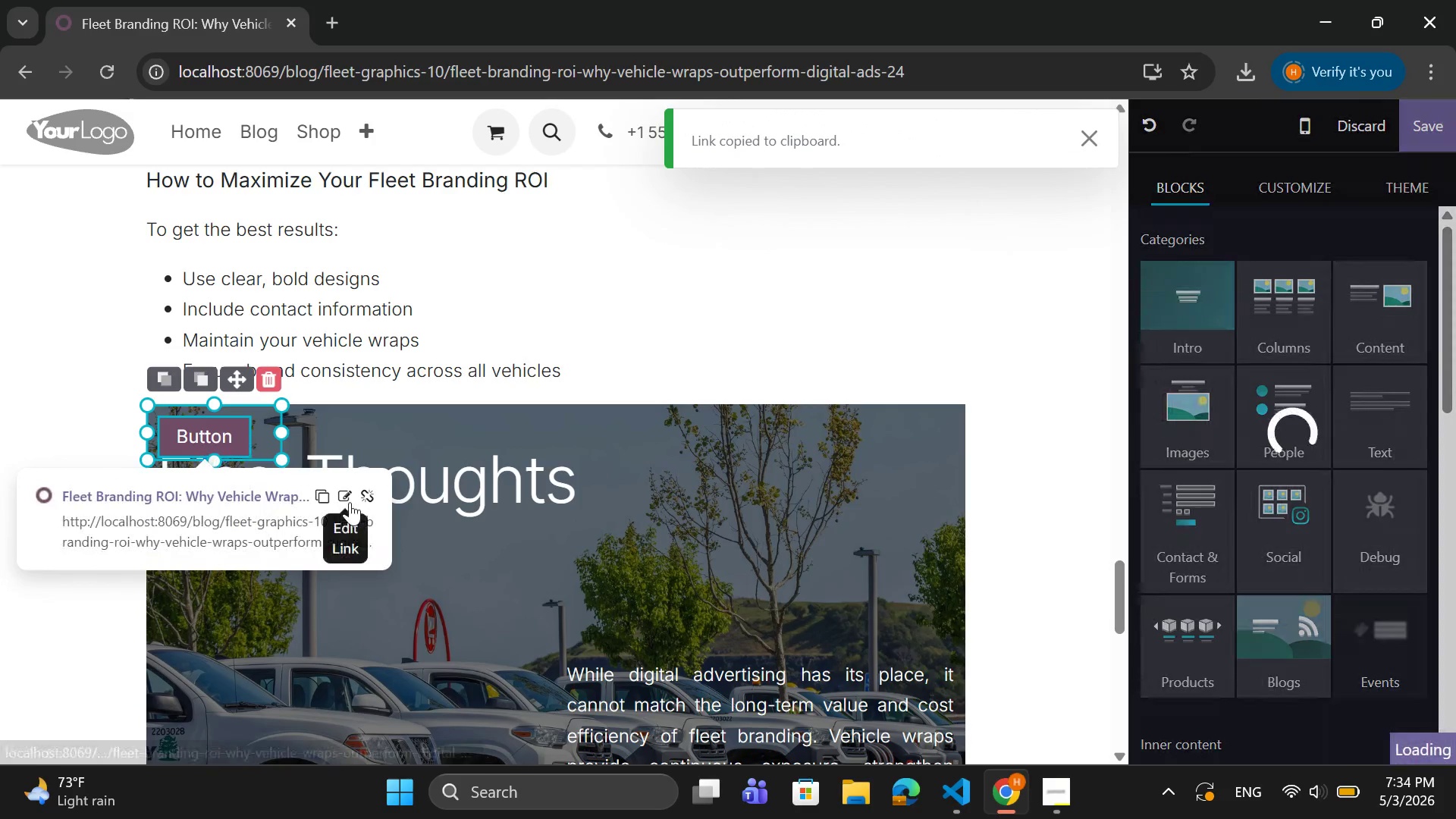 
left_click([349, 498])
 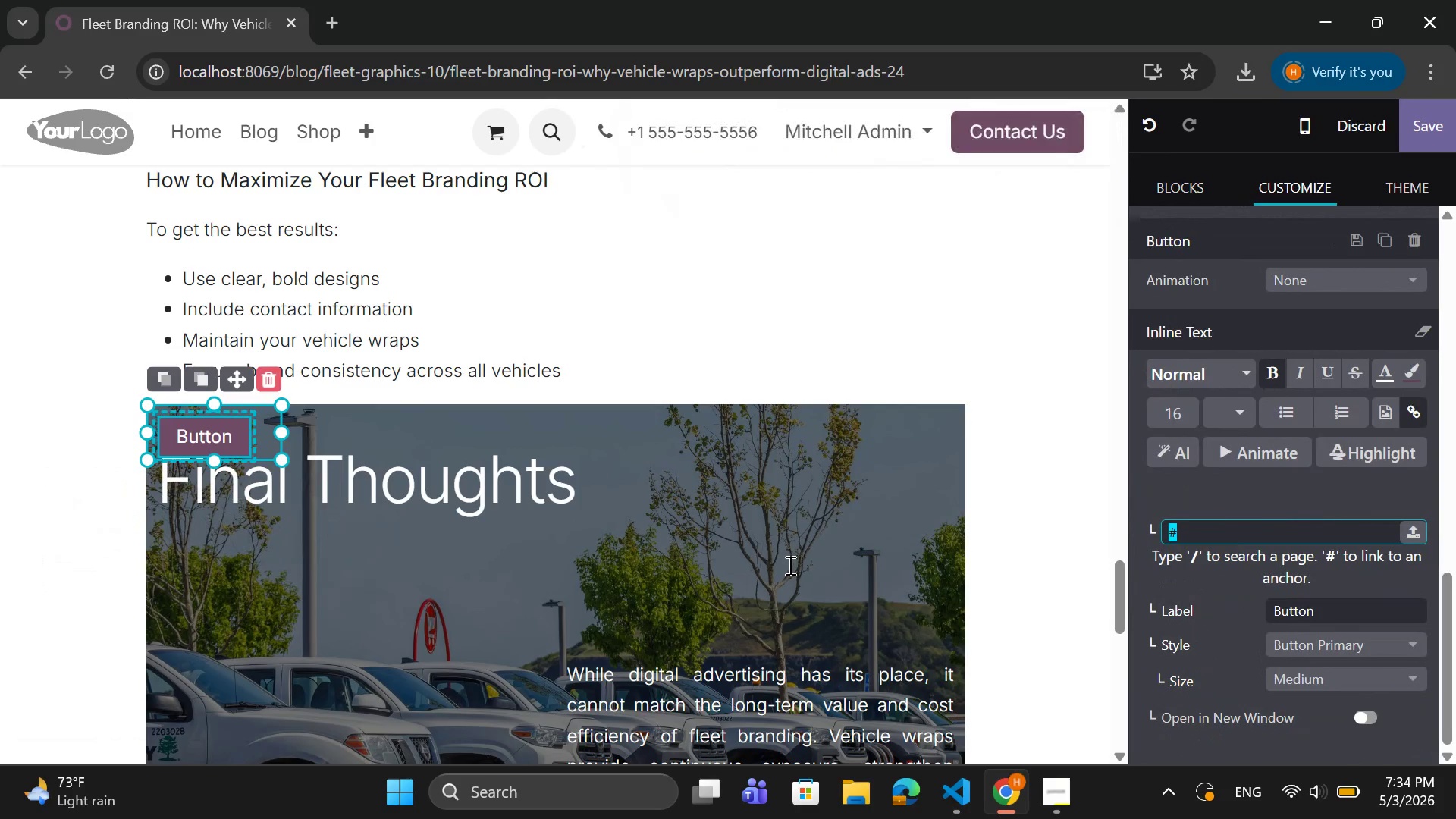 
key(Control+V)
 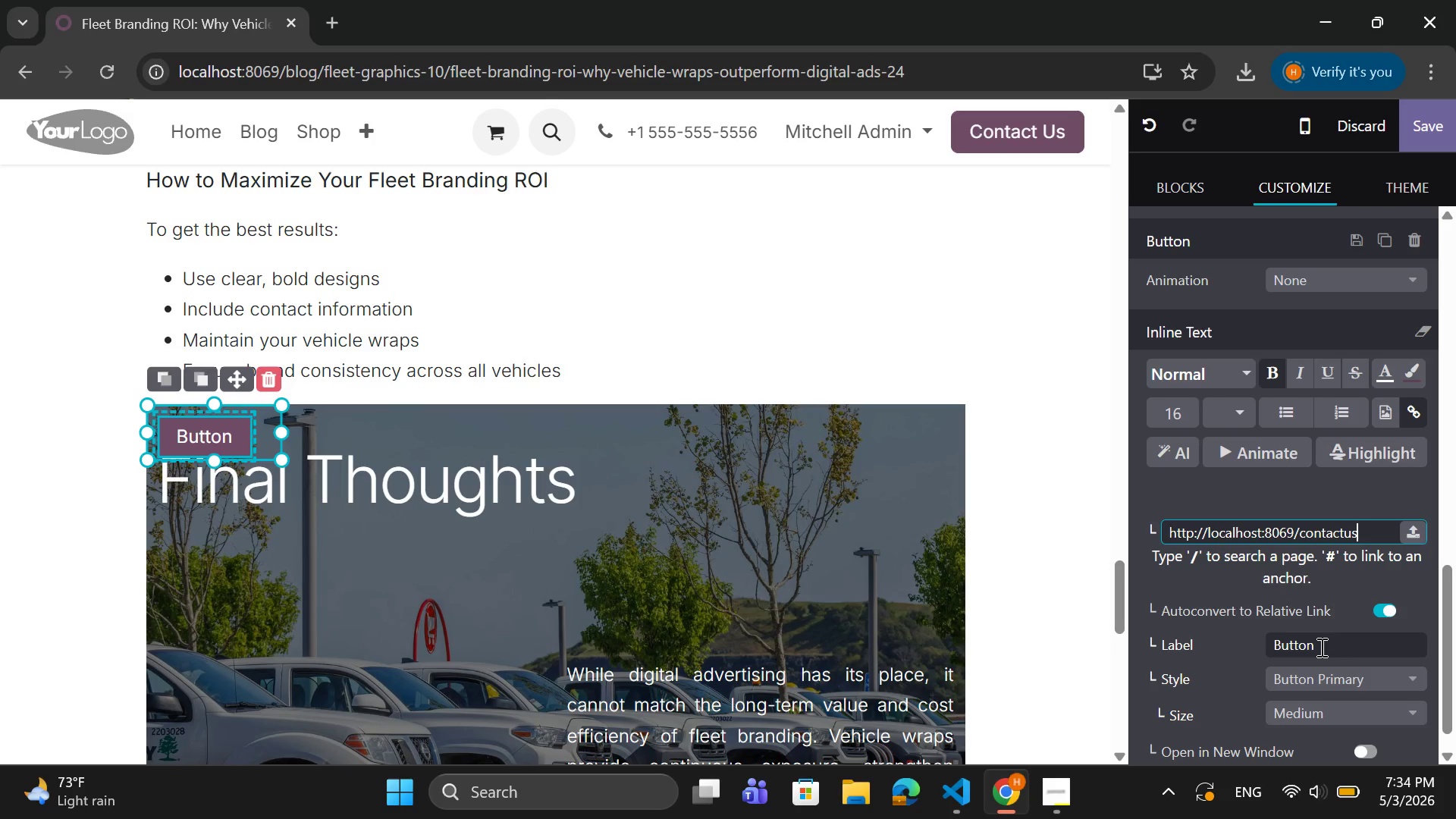 
wait(5.81)
 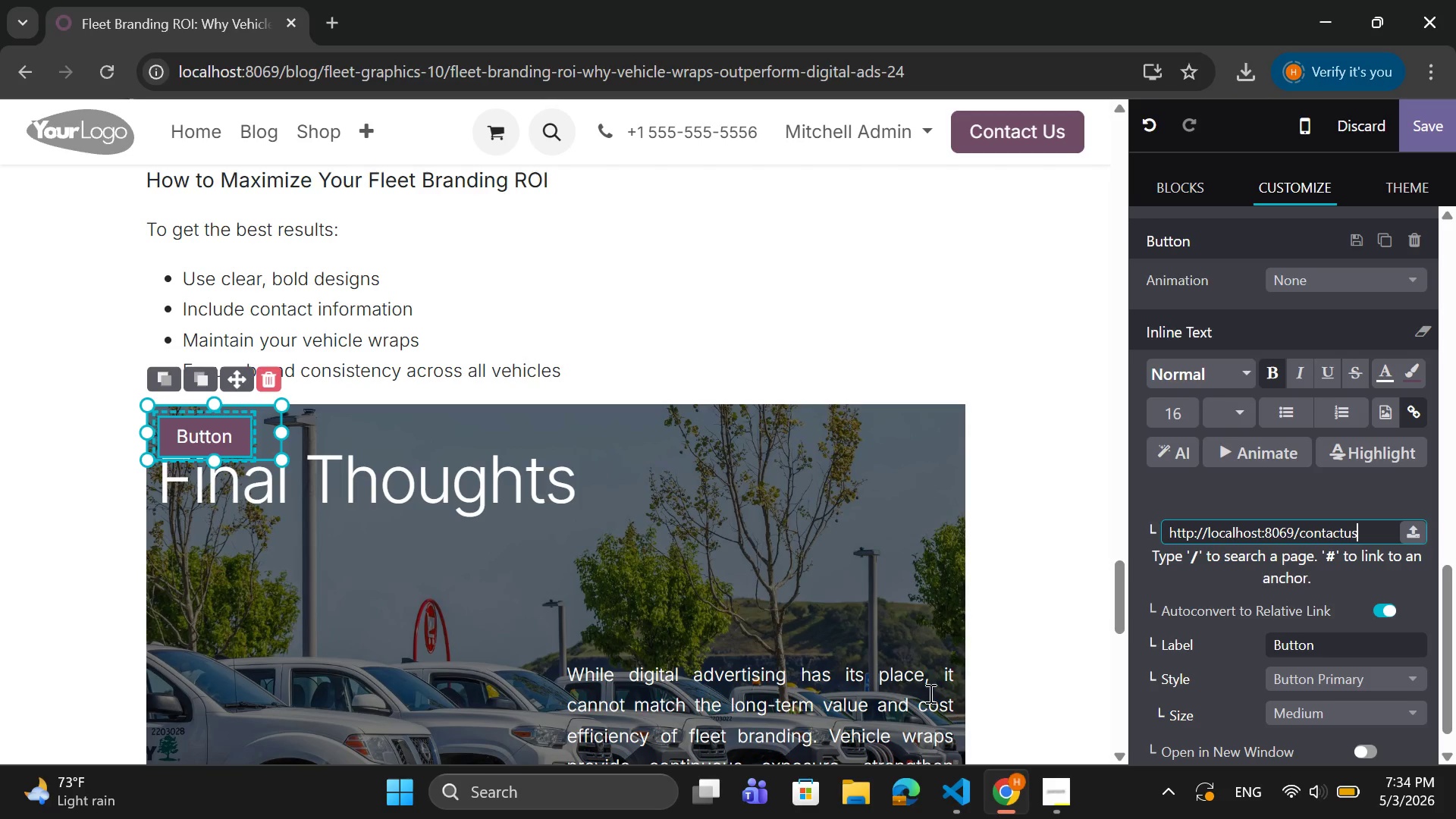 
left_click_drag(start_coordinate=[1320, 647], to_coordinate=[1316, 647])
 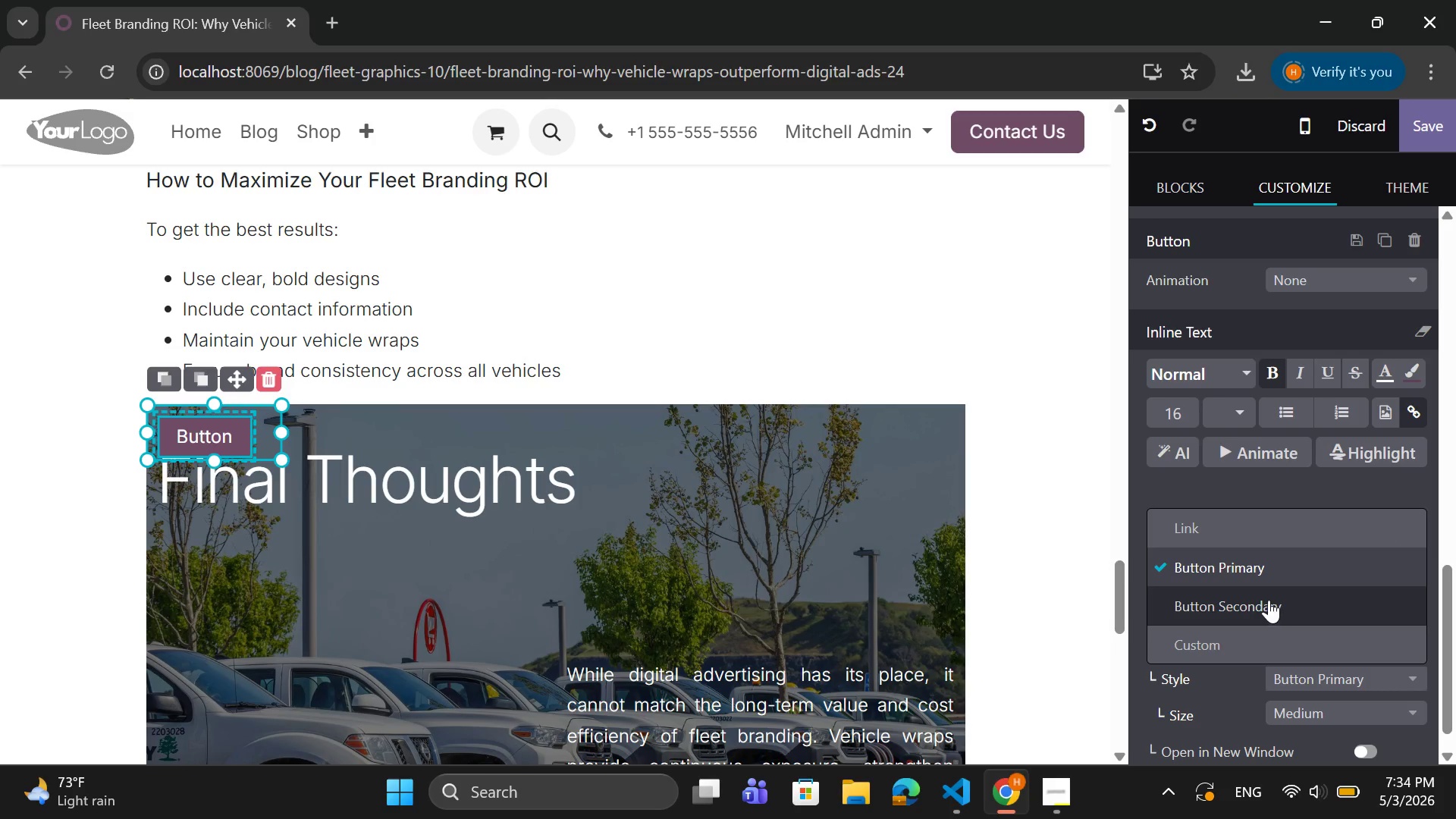 
left_click([1269, 600])
 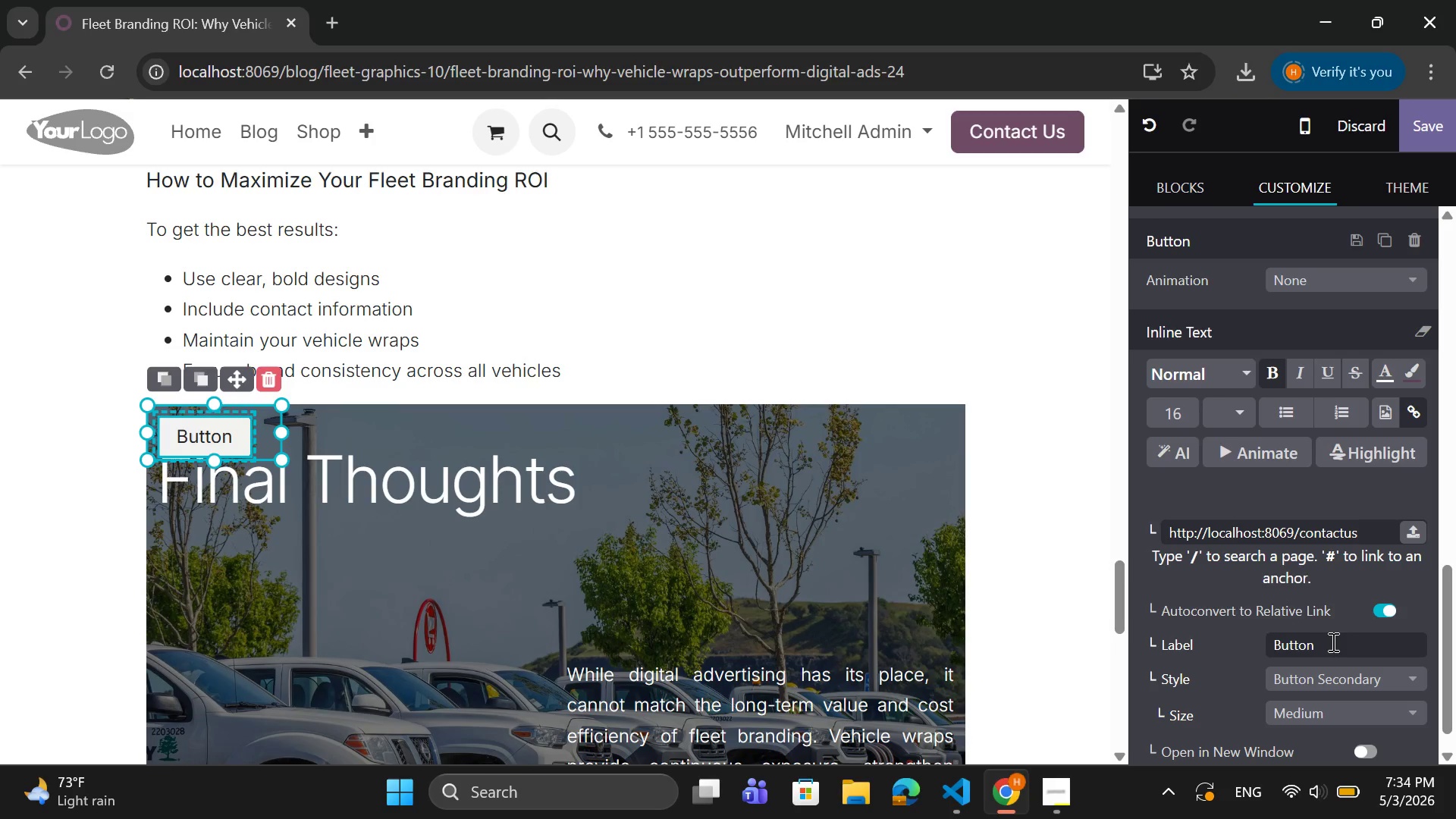 
left_click_drag(start_coordinate=[1332, 642], to_coordinate=[1235, 641])
 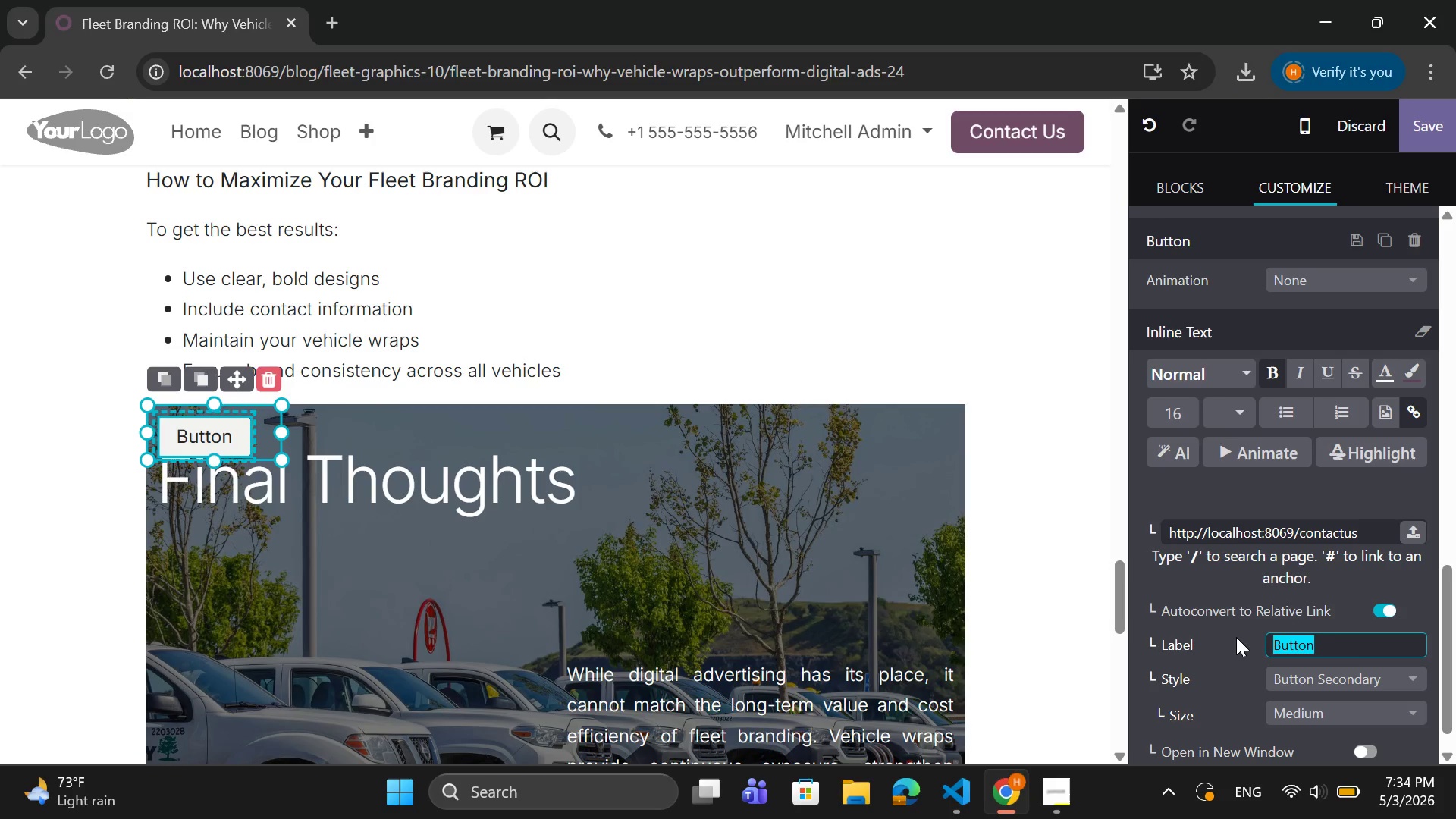 
wait(8.0)
 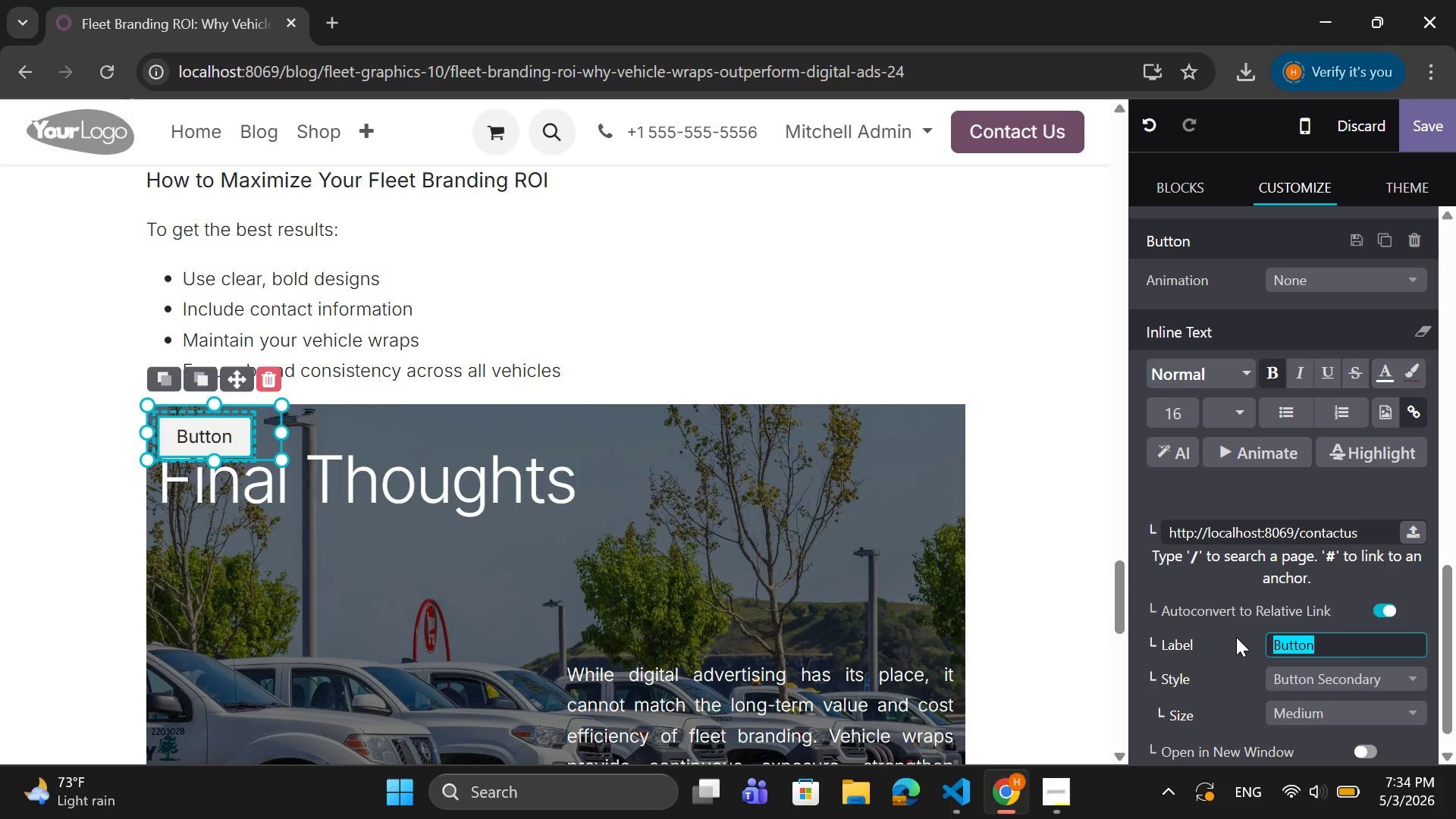 
type(Concat)
key(Backspace)
key(Backspace)
key(Backspace)
type(tact us  Today)
 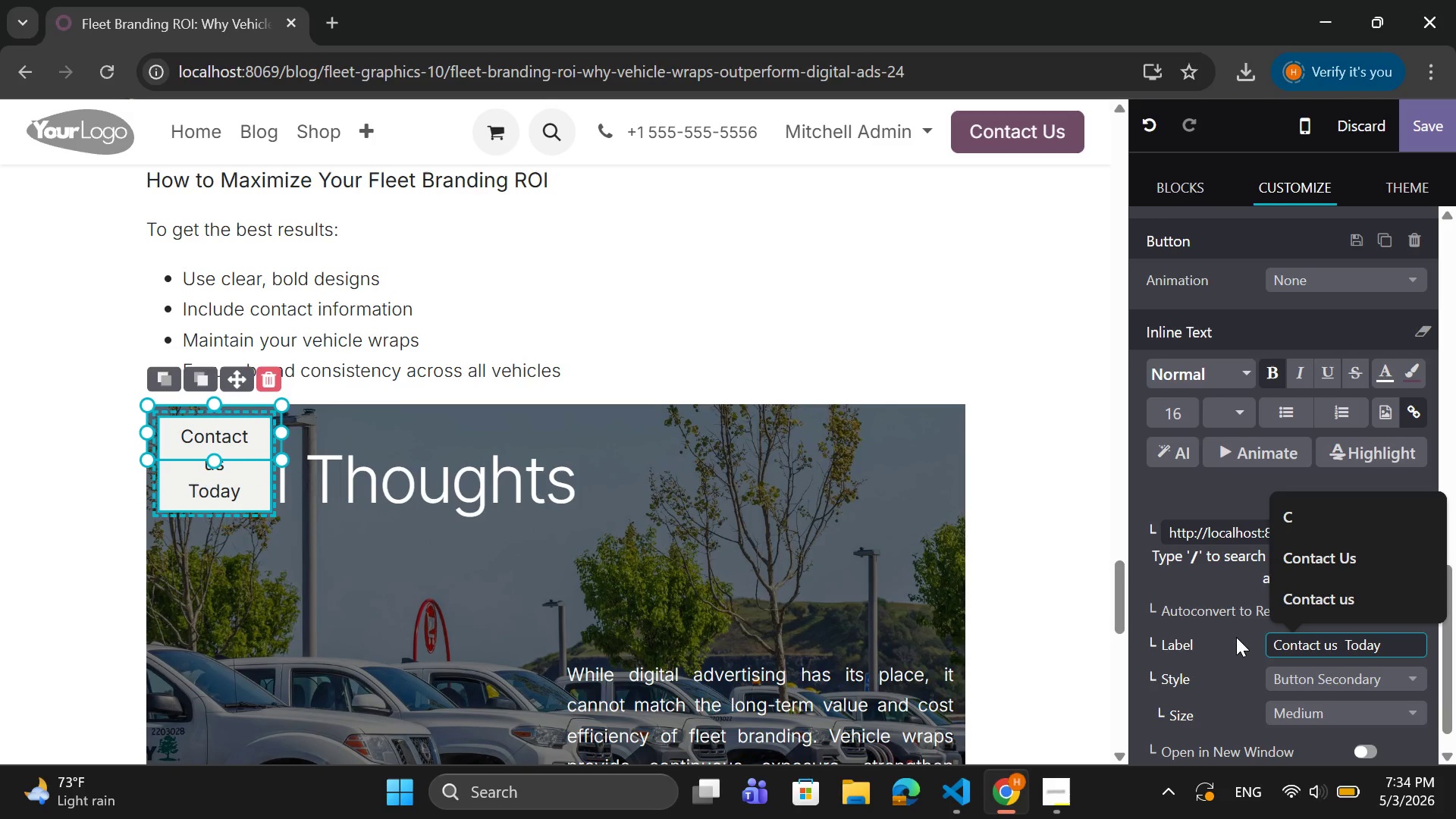 
key(ArrowLeft)
 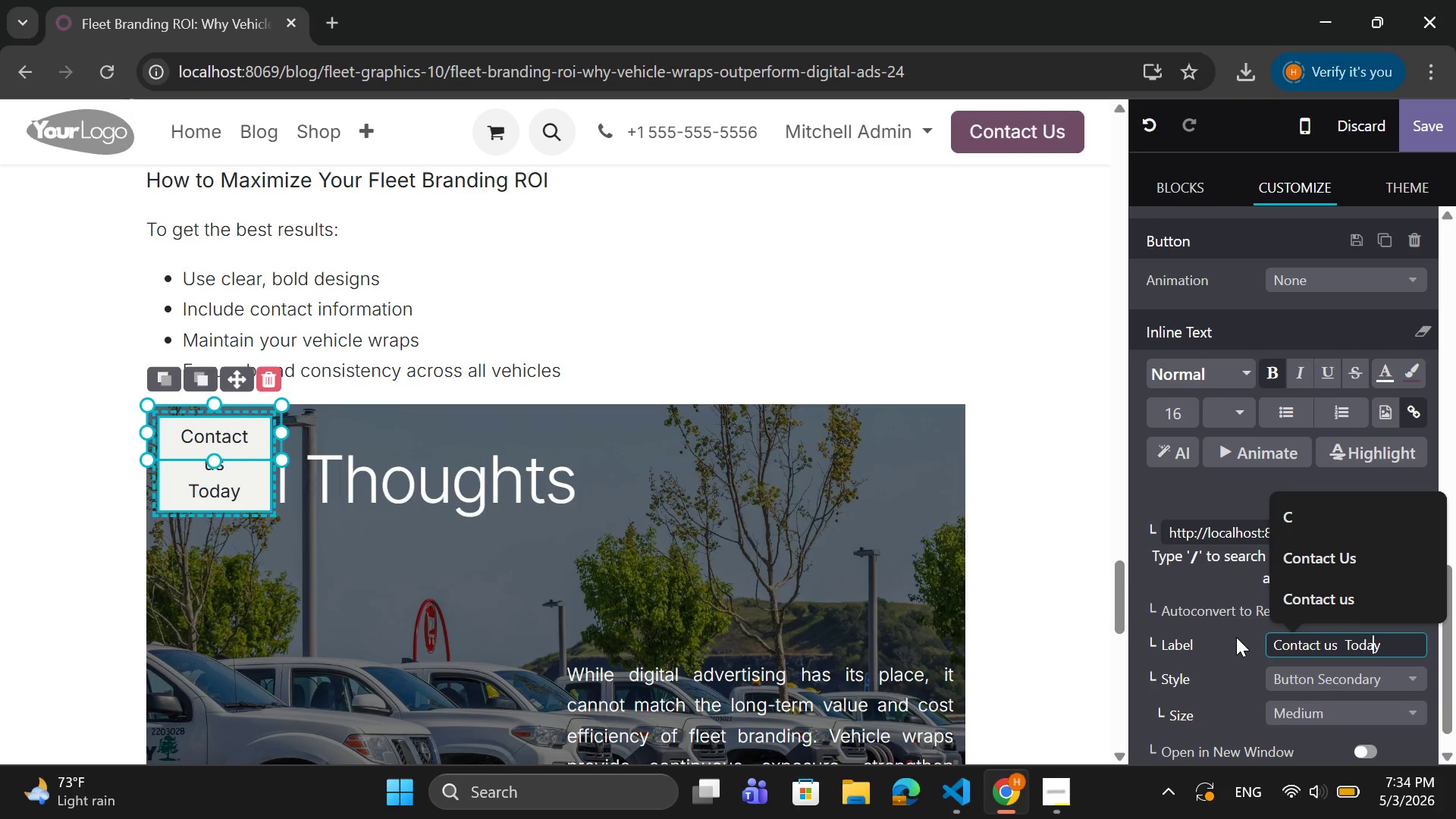 
key(ArrowLeft)
 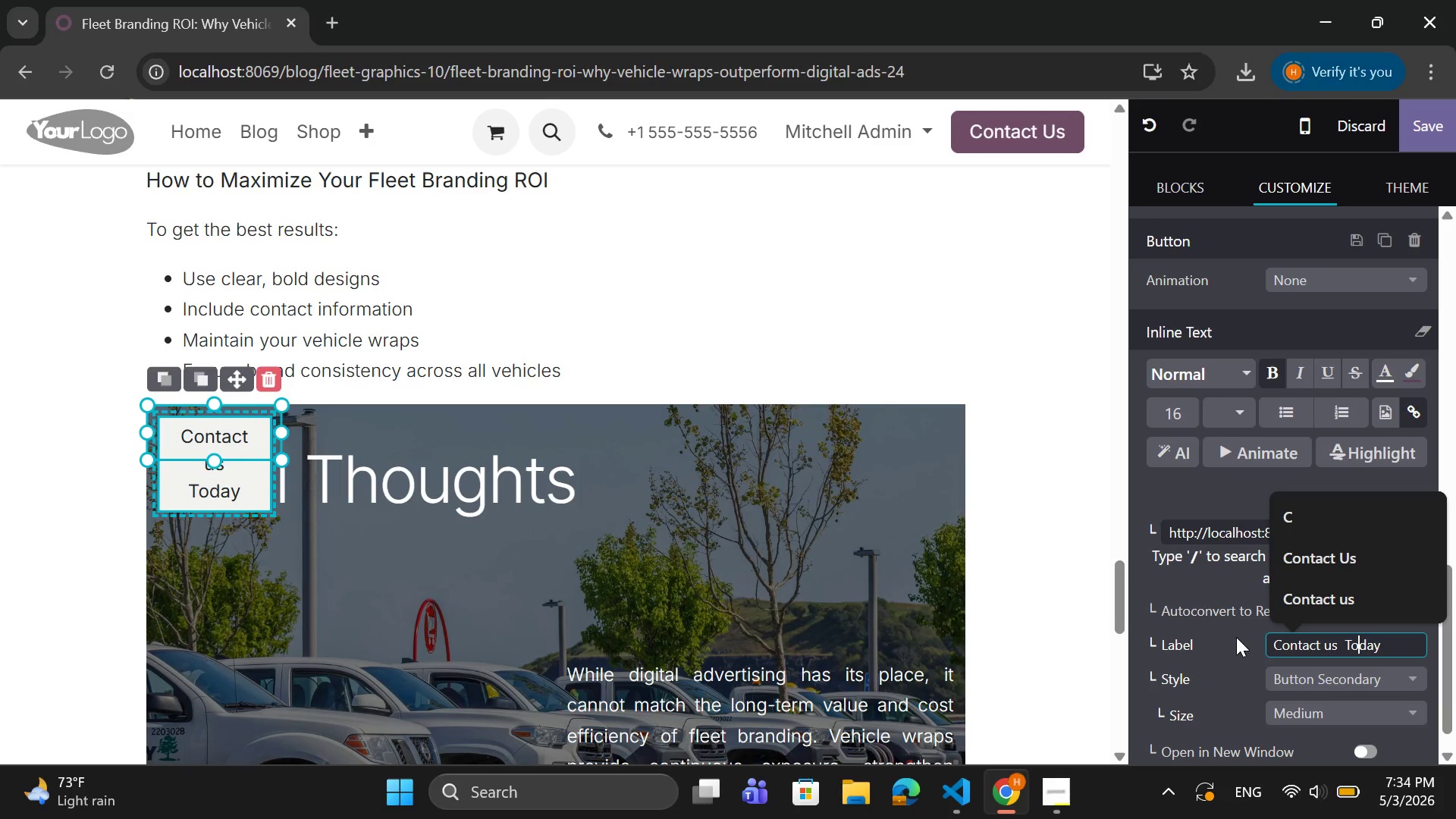 
key(ArrowLeft)
 